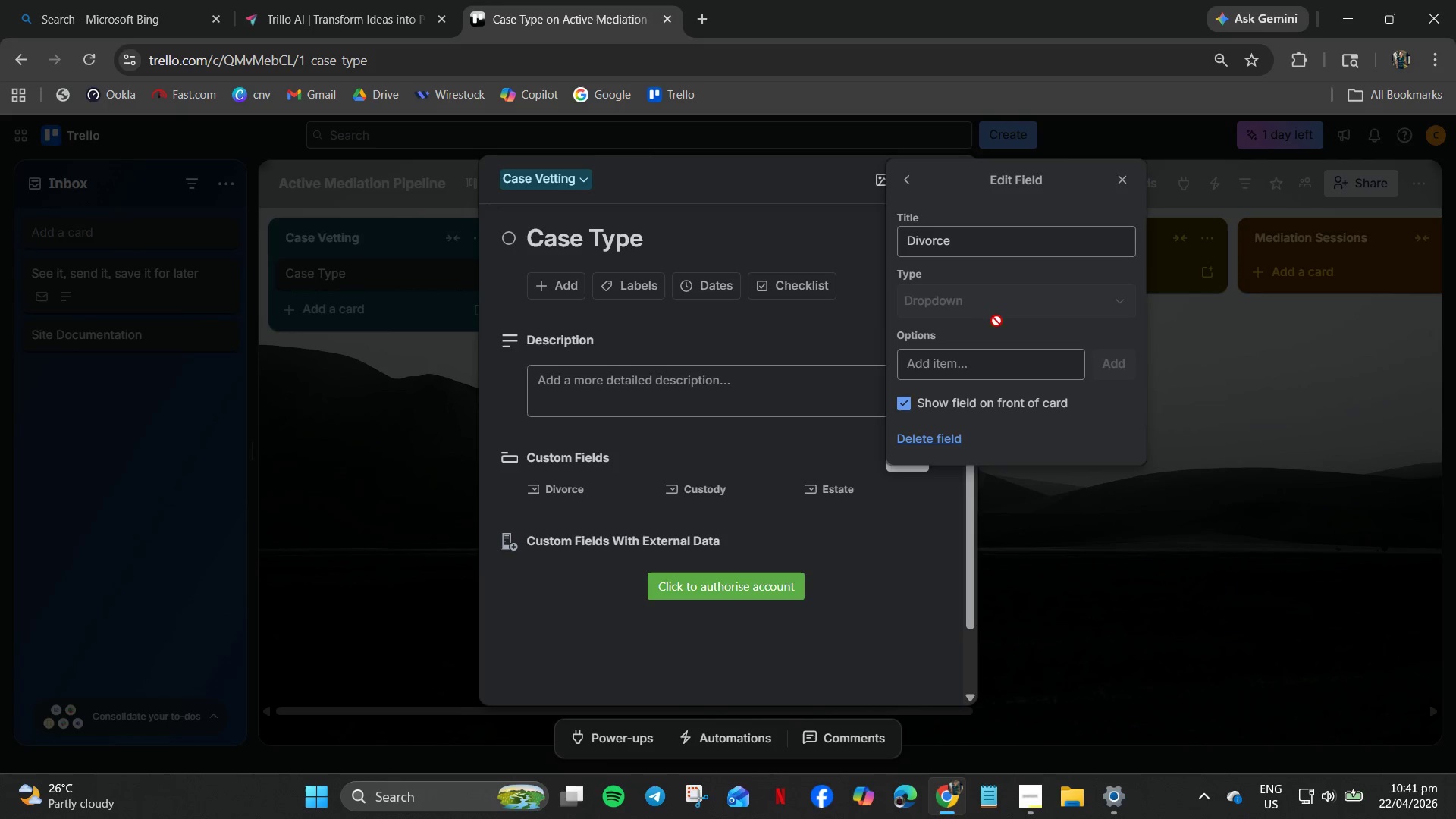 
left_click([828, 679])
 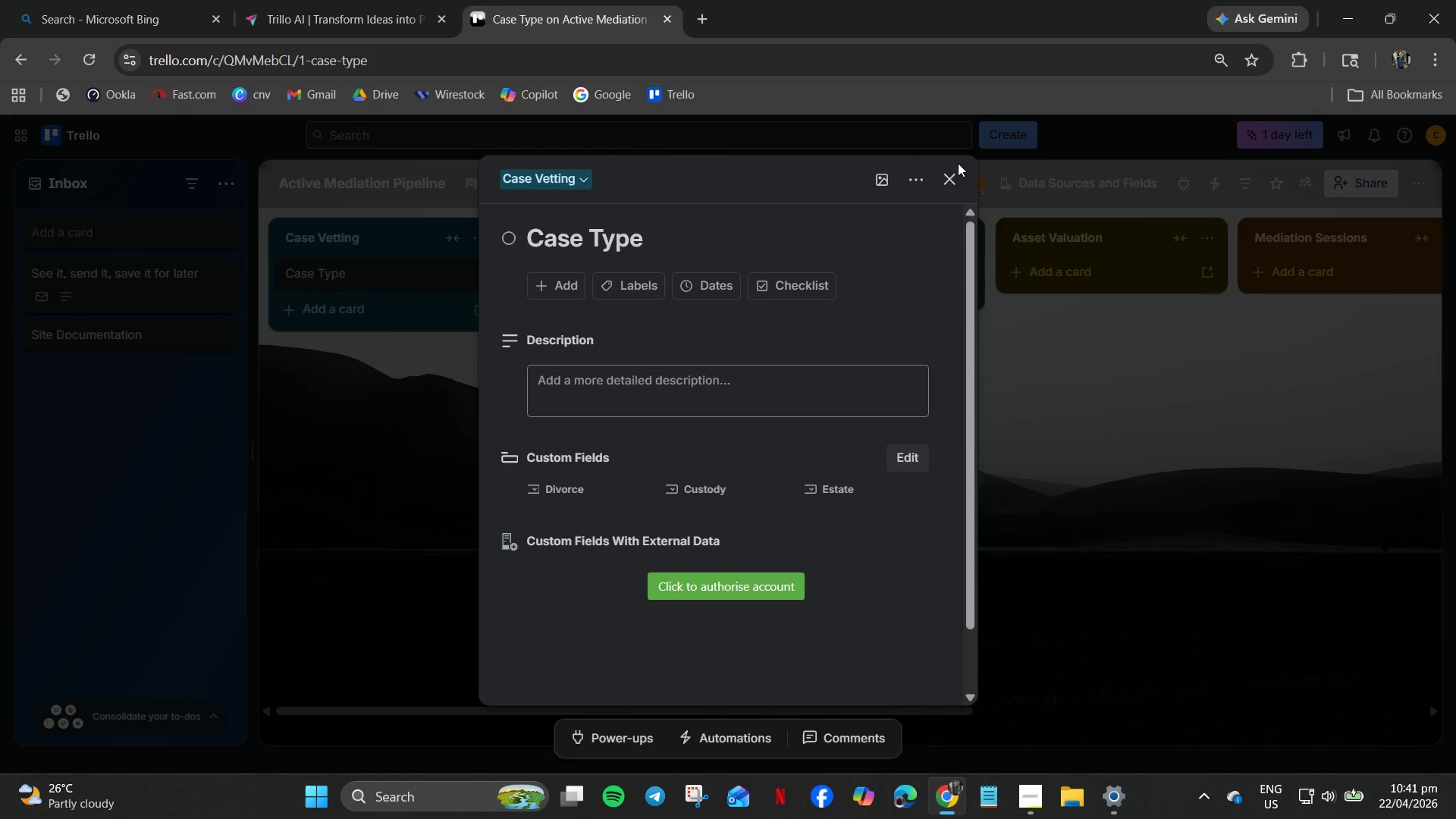 
left_click([947, 179])
 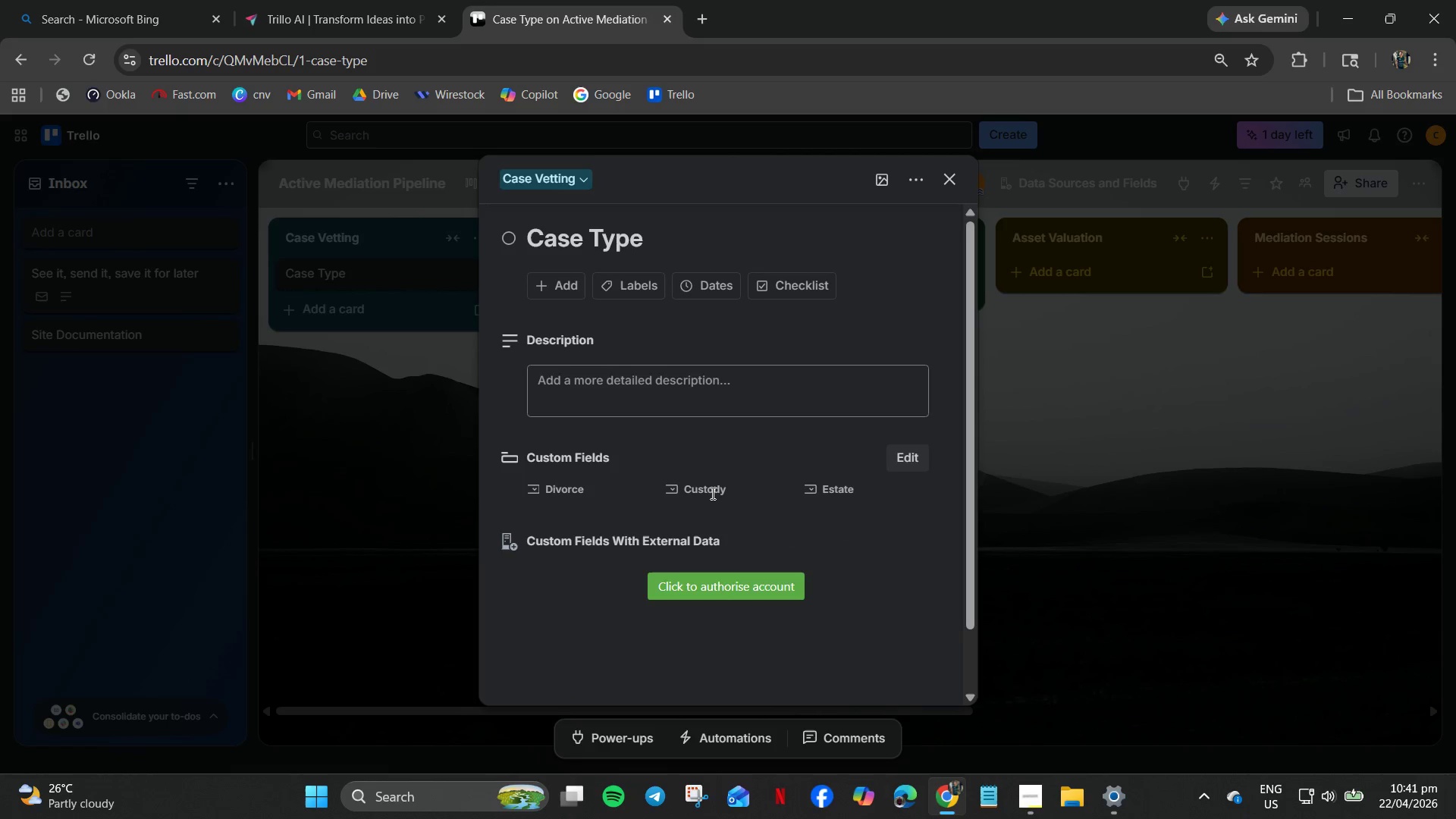 
wait(5.05)
 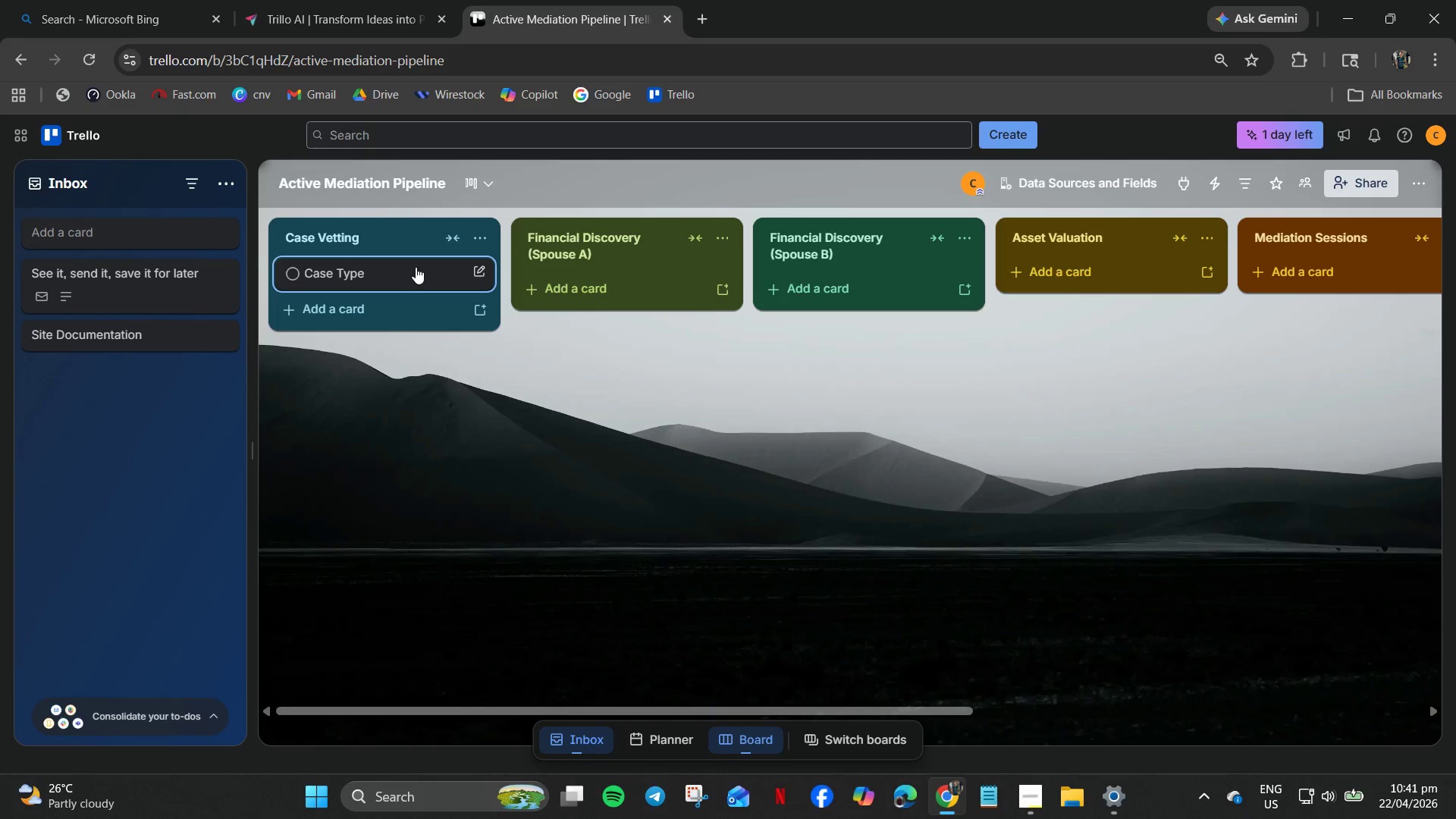 
left_click([949, 186])
 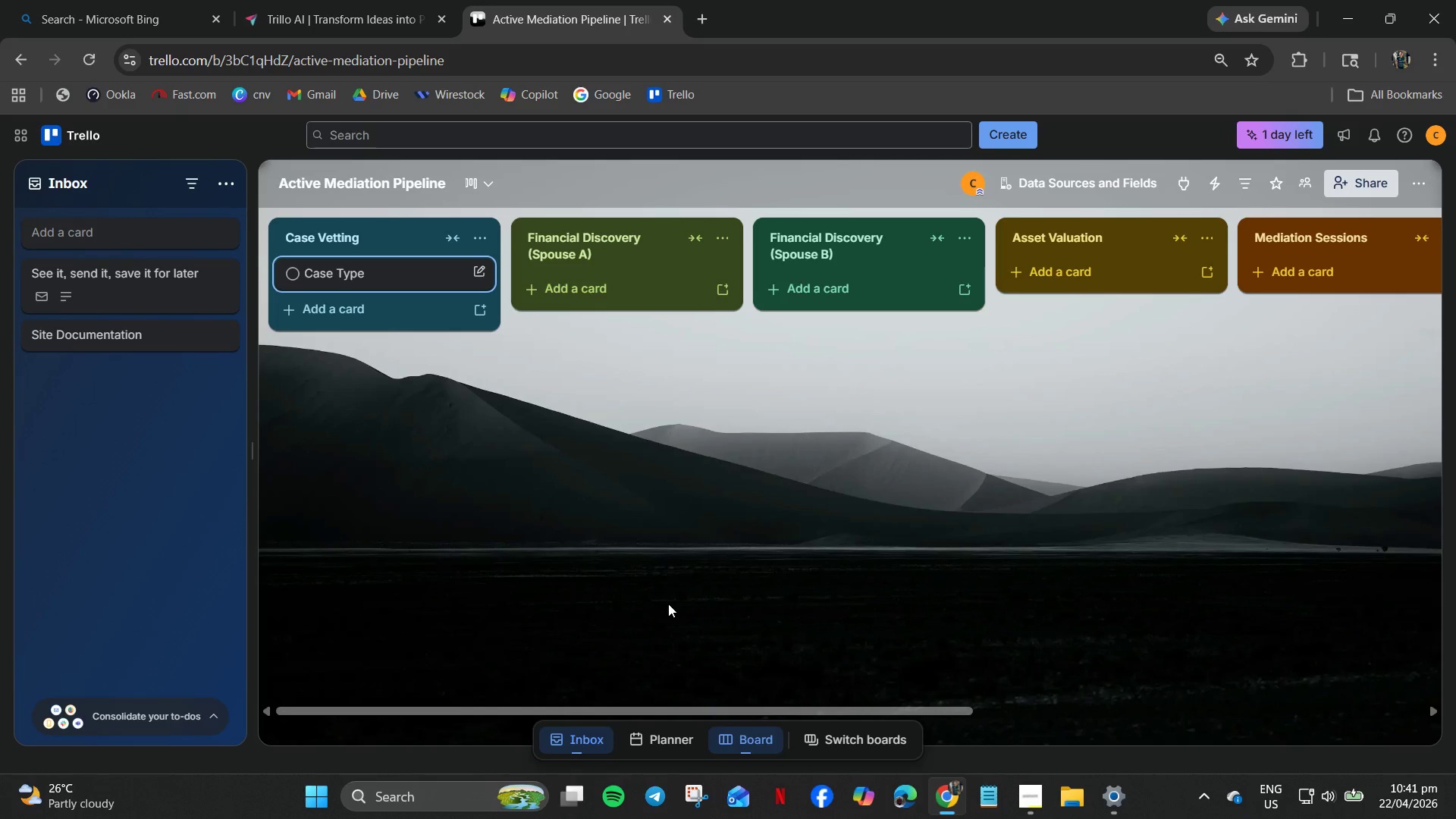 
wait(15.58)
 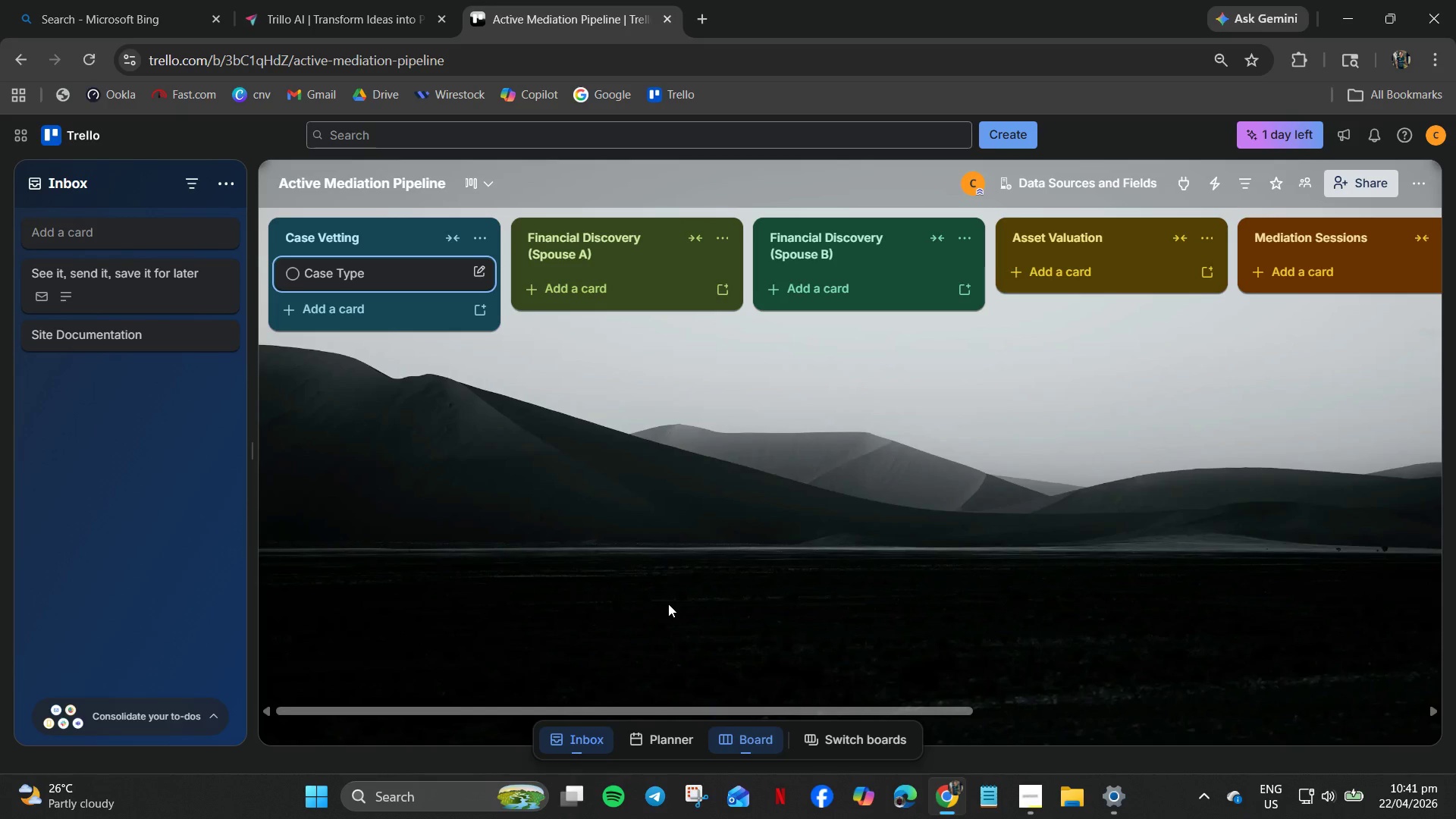 
left_click([632, 297])
 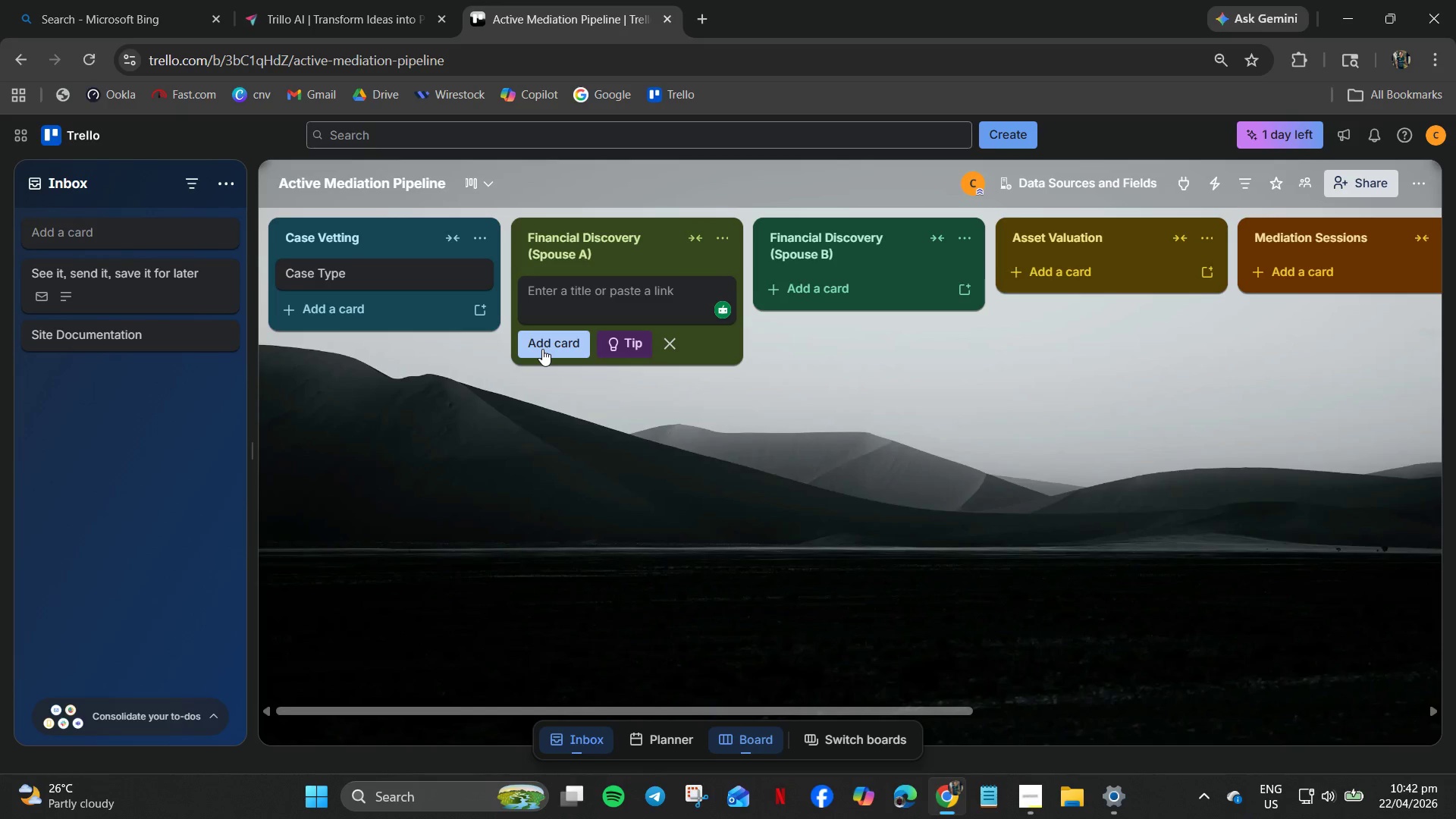 
left_click([542, 349])
 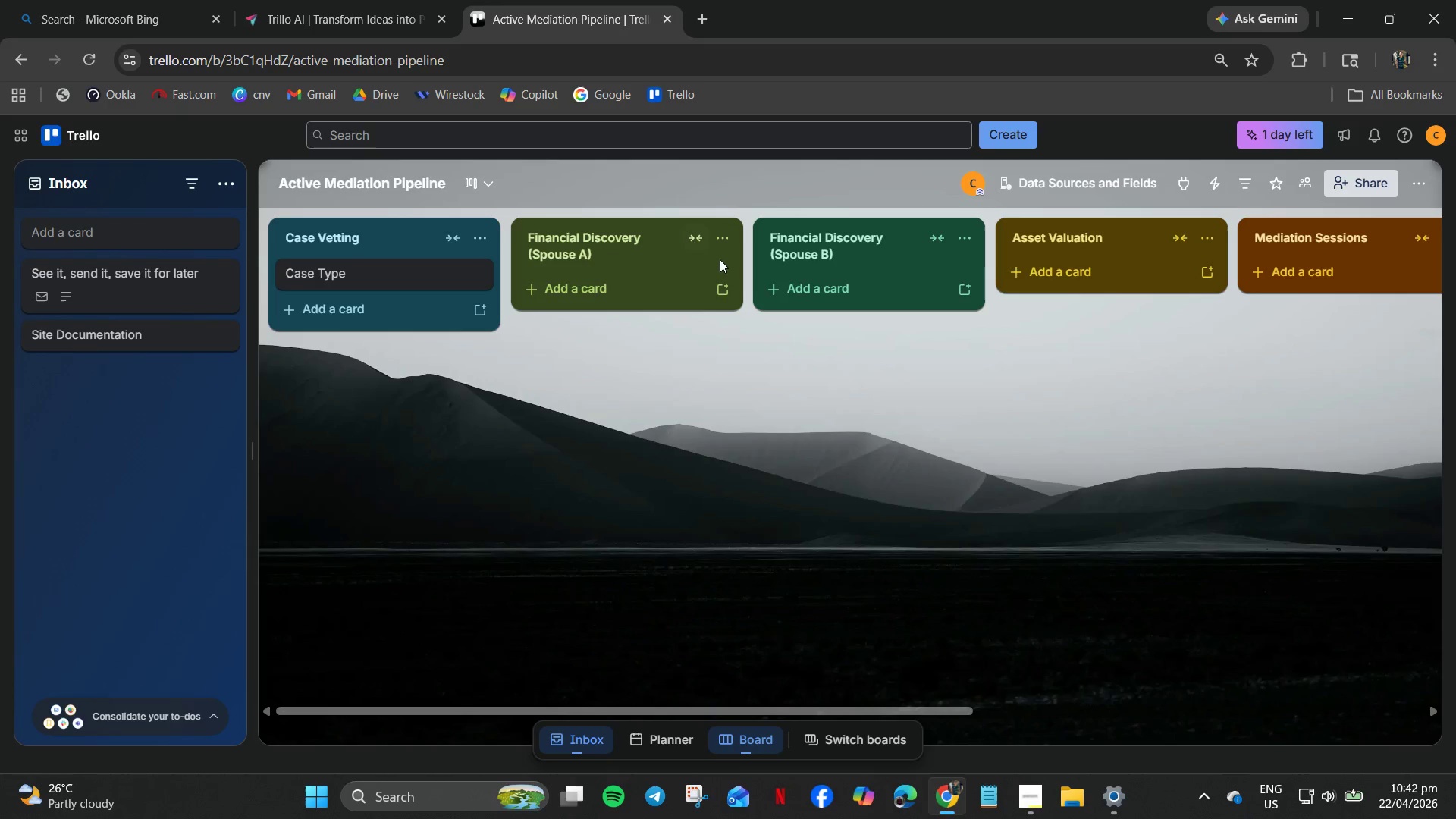 
mouse_move([708, 287])
 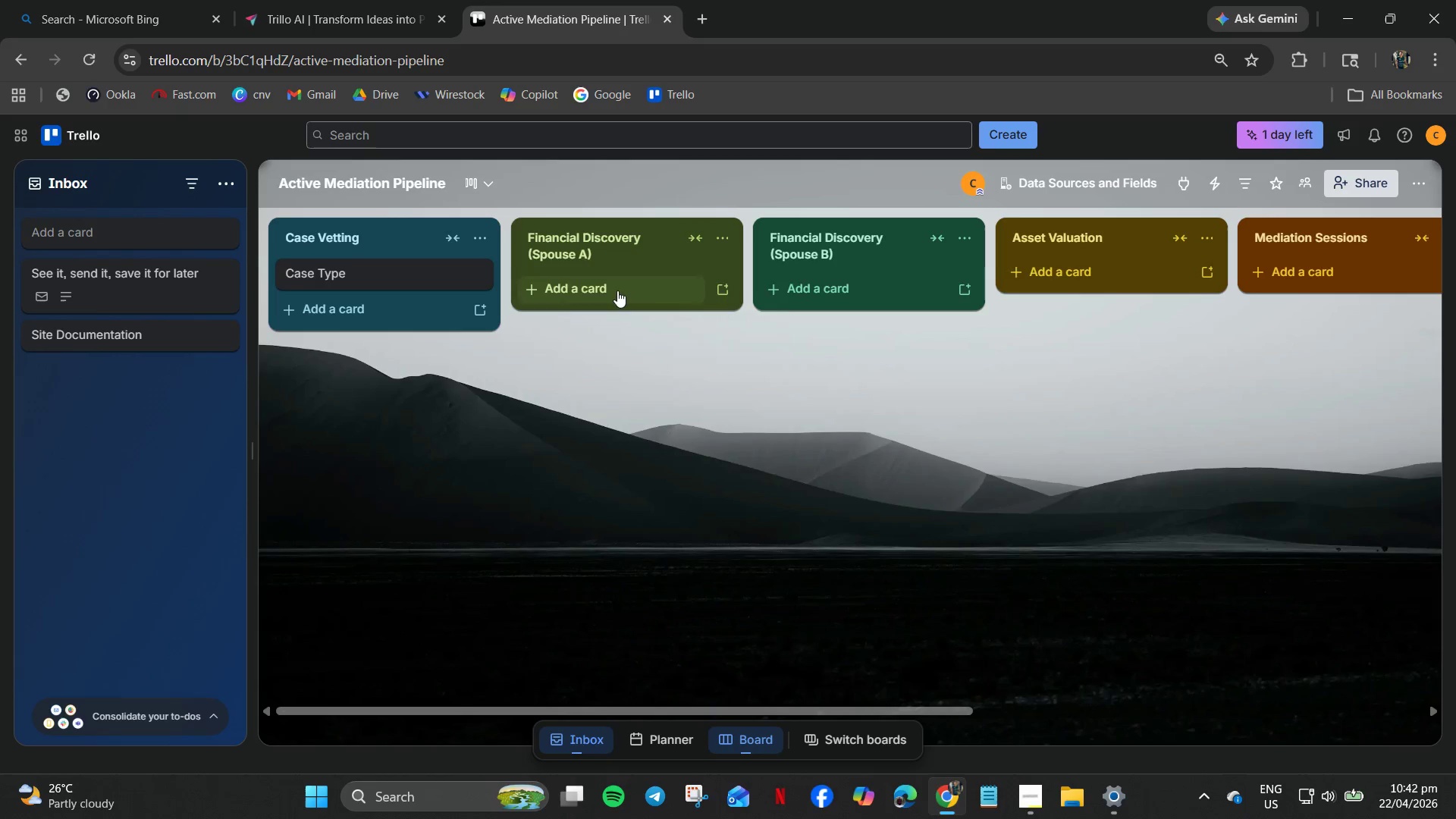 
left_click([617, 290])
 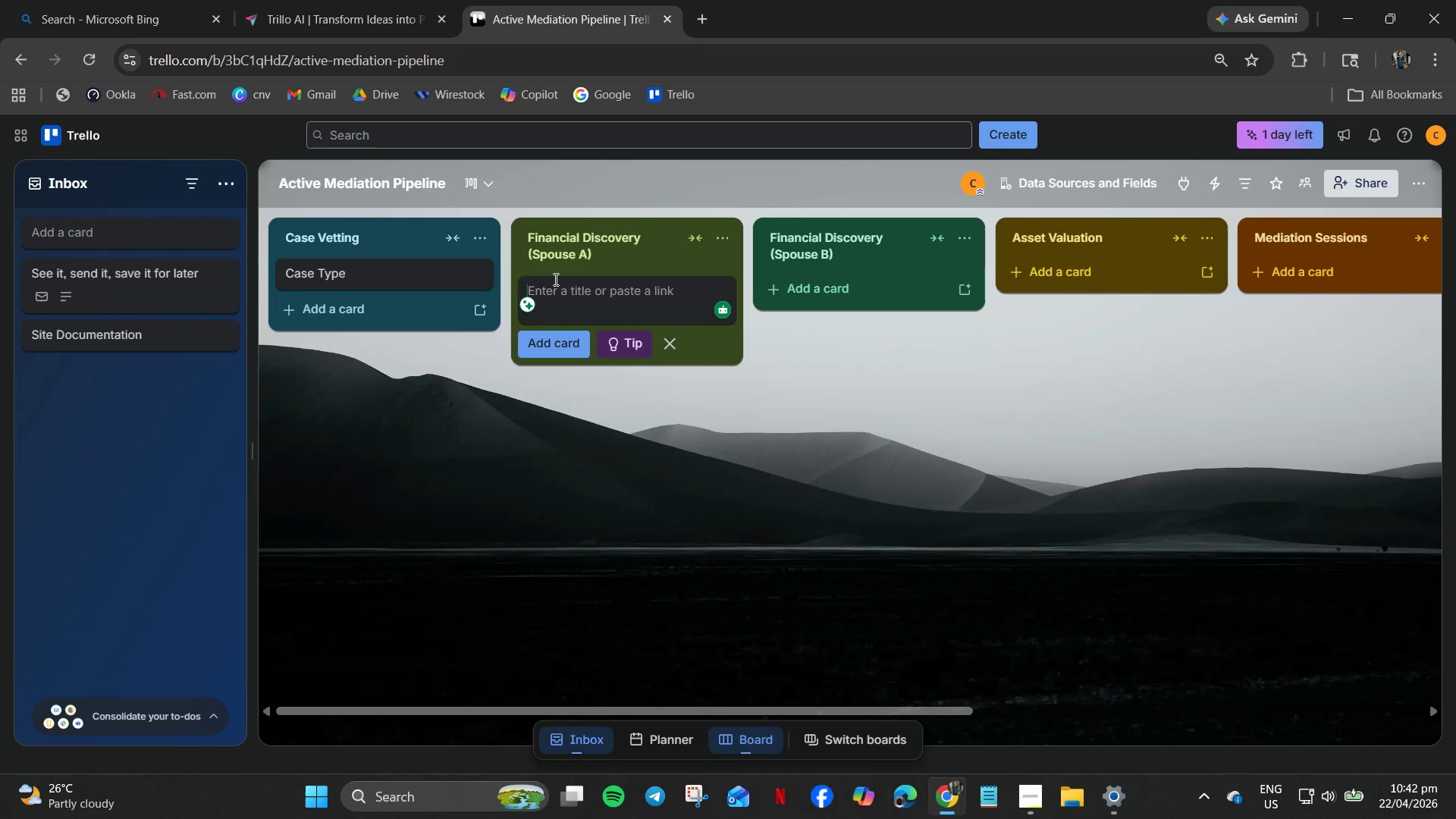 
wait(6.42)
 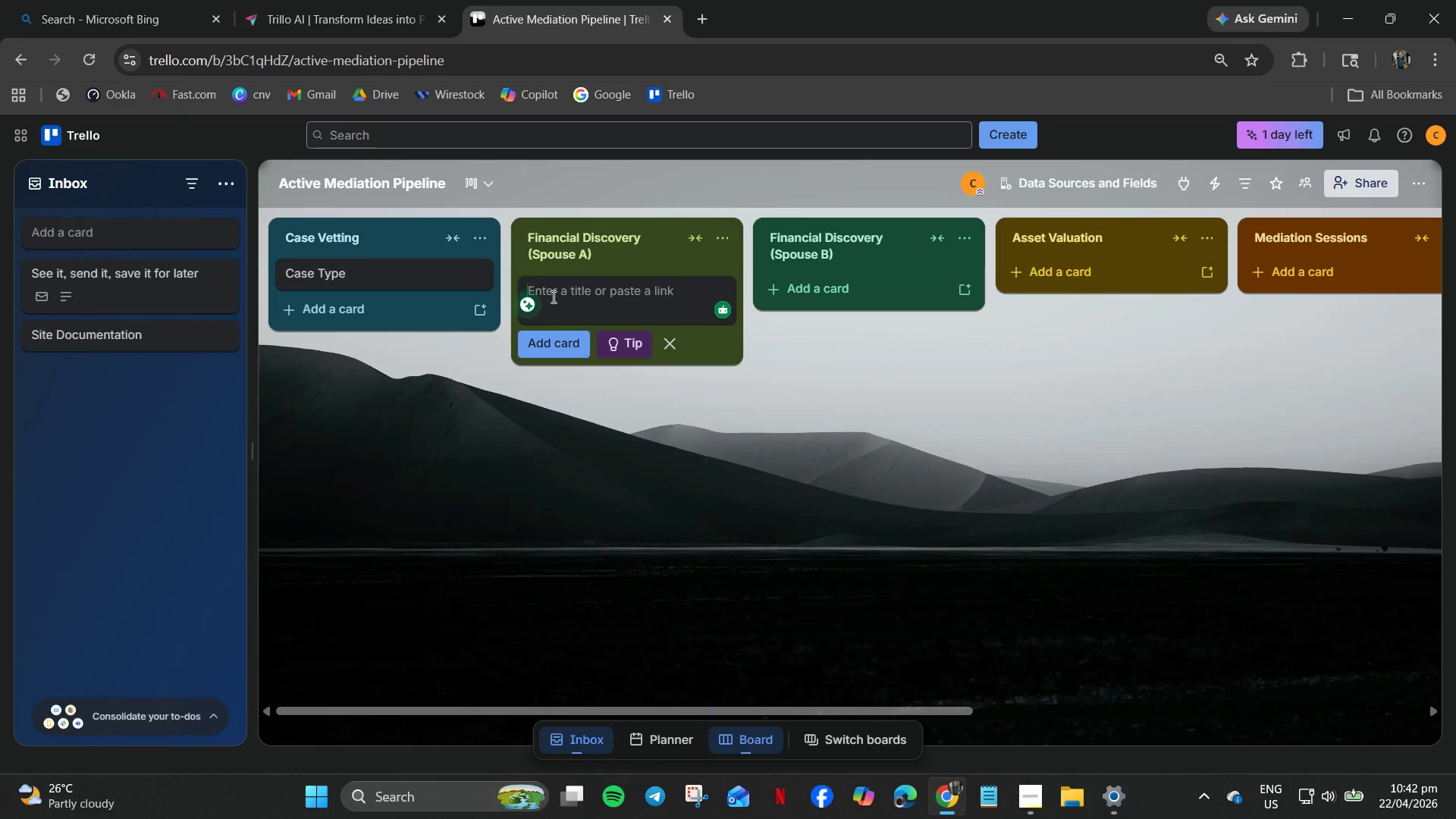 
key(Shift+C)
 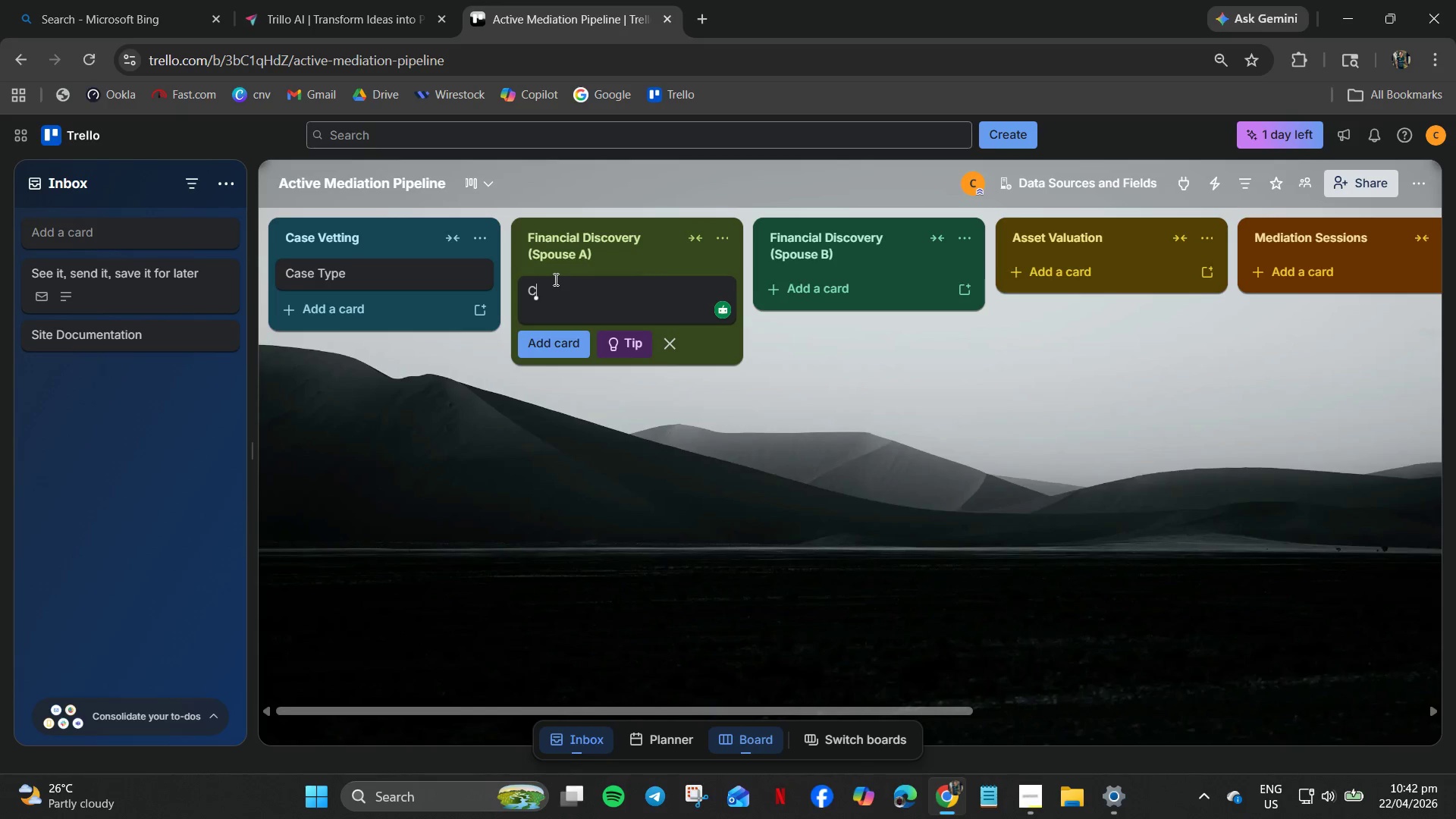 
key(Backspace)
type(Spouse A Cooperation Label)
 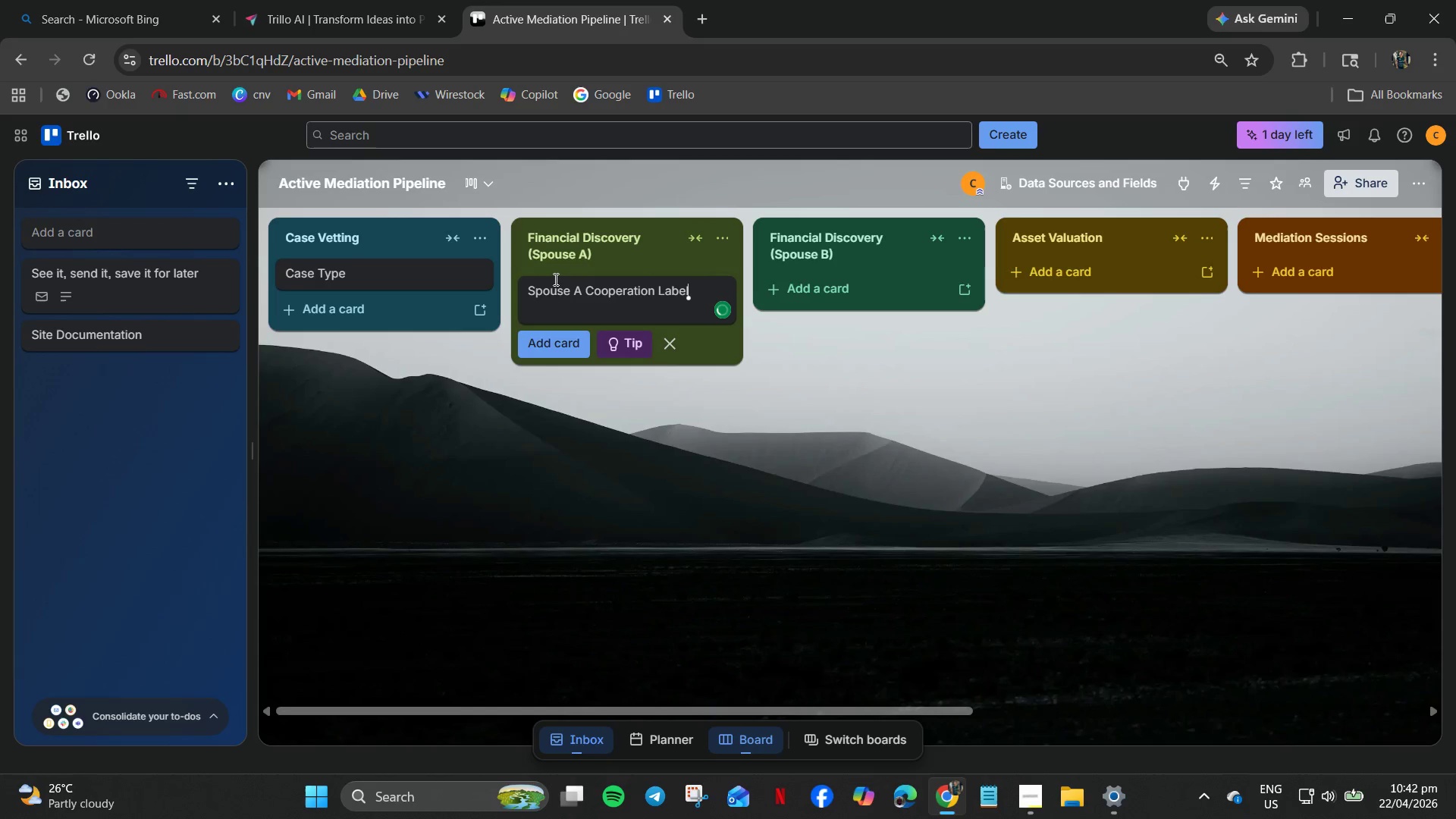 
wait(9.19)
 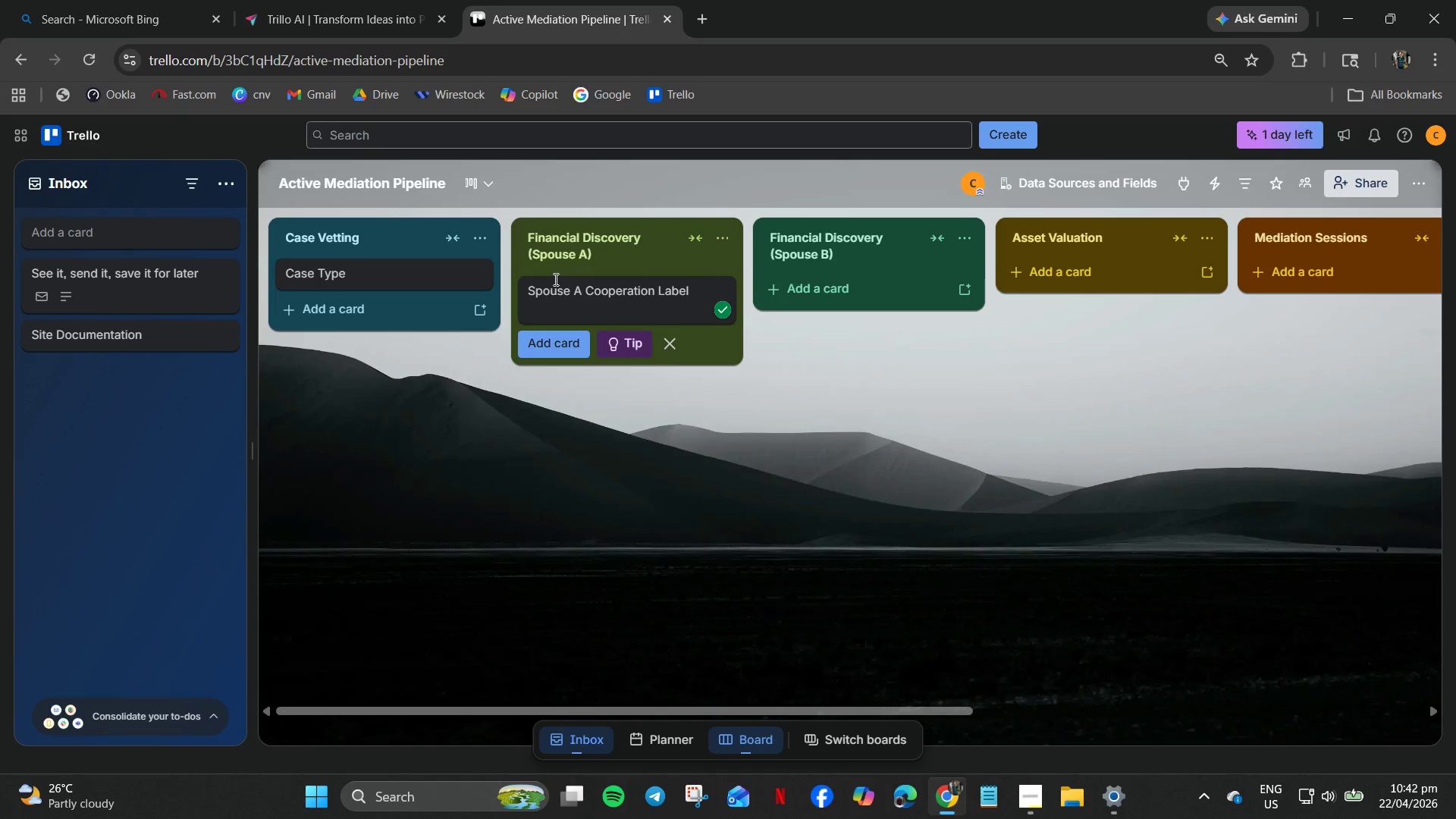 
key(Backspace)
key(Backspace)
key(Backspace)
type(vel)
 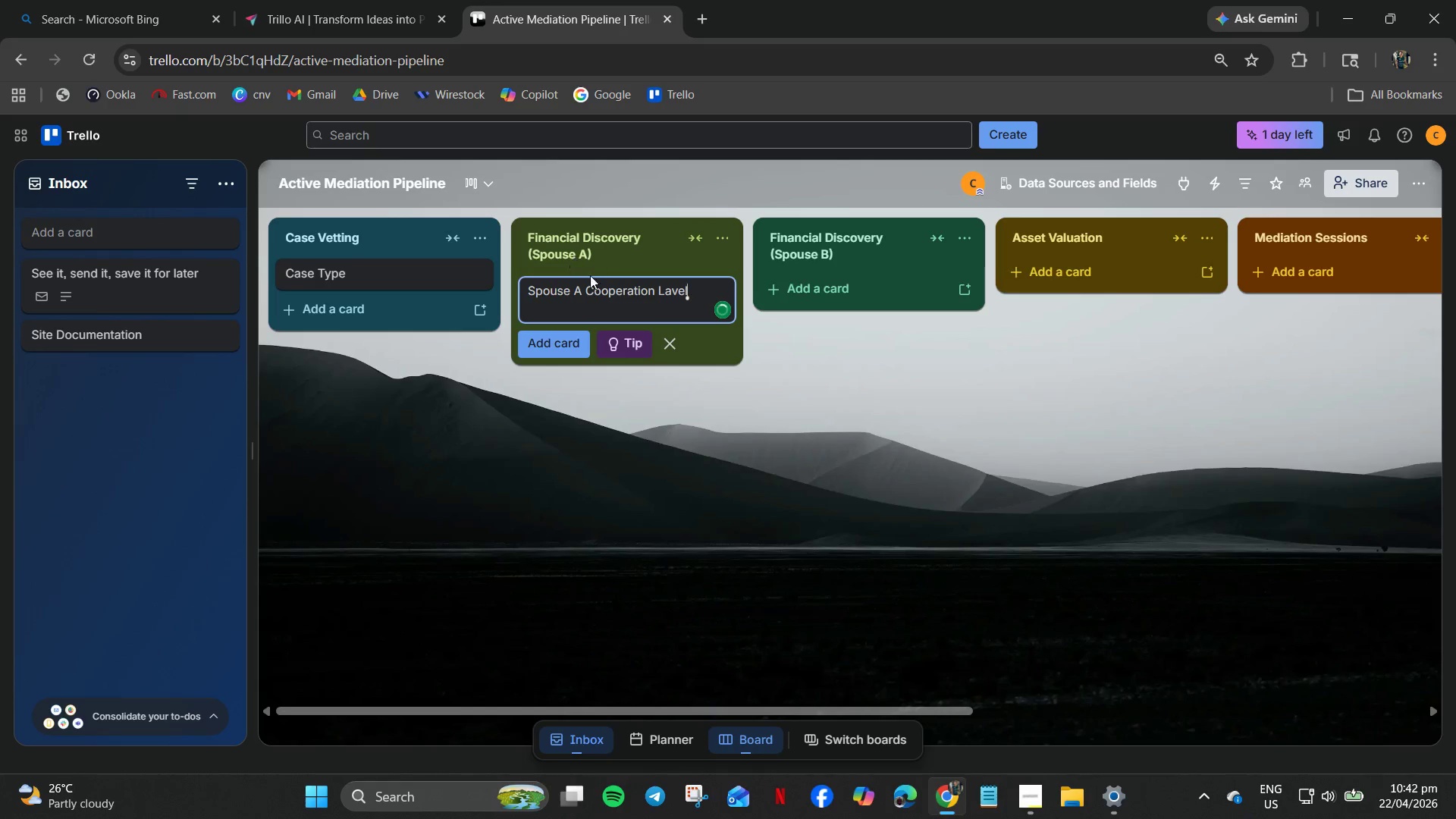 
left_click([557, 350])
 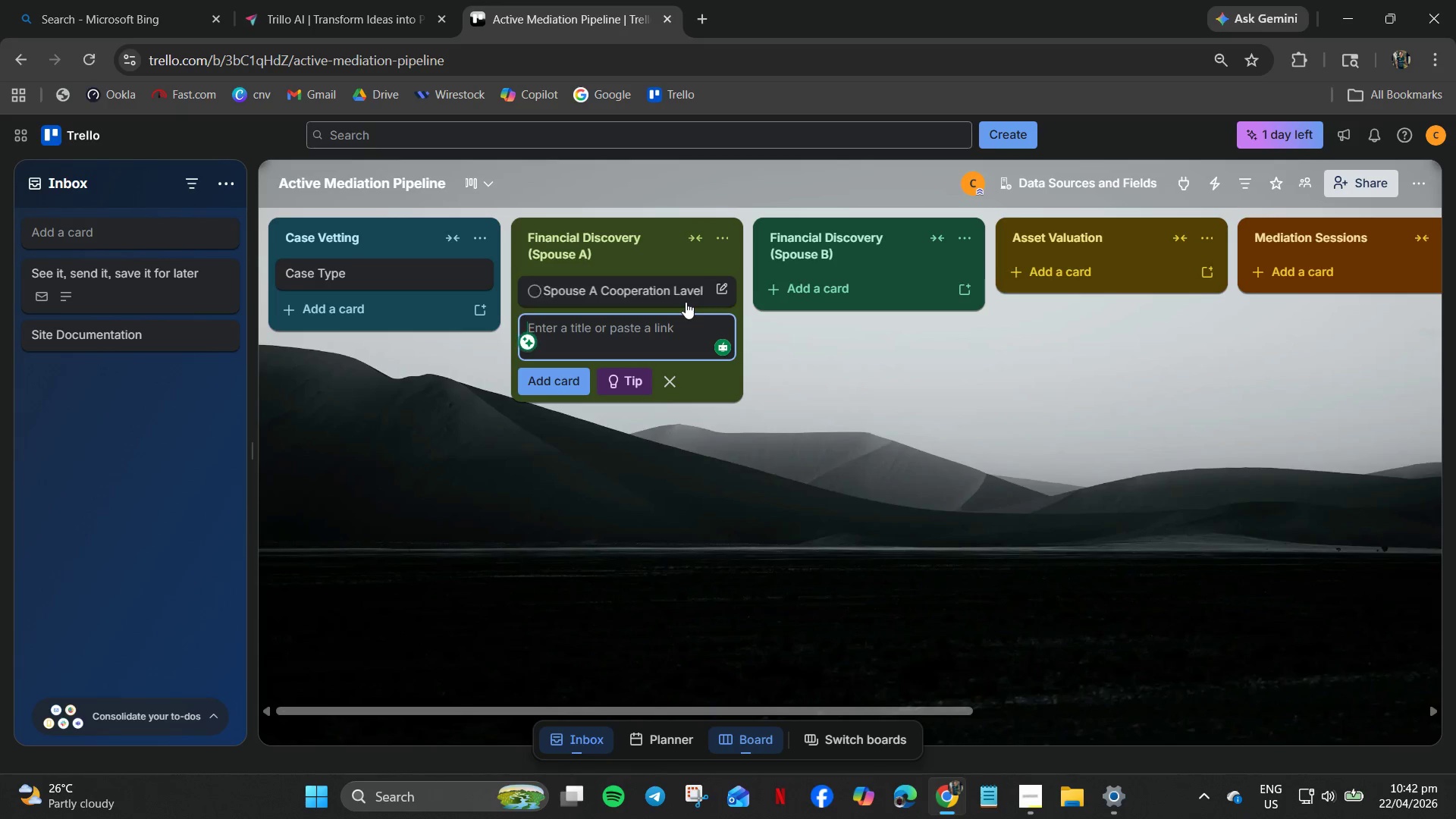 
left_click([726, 285])
 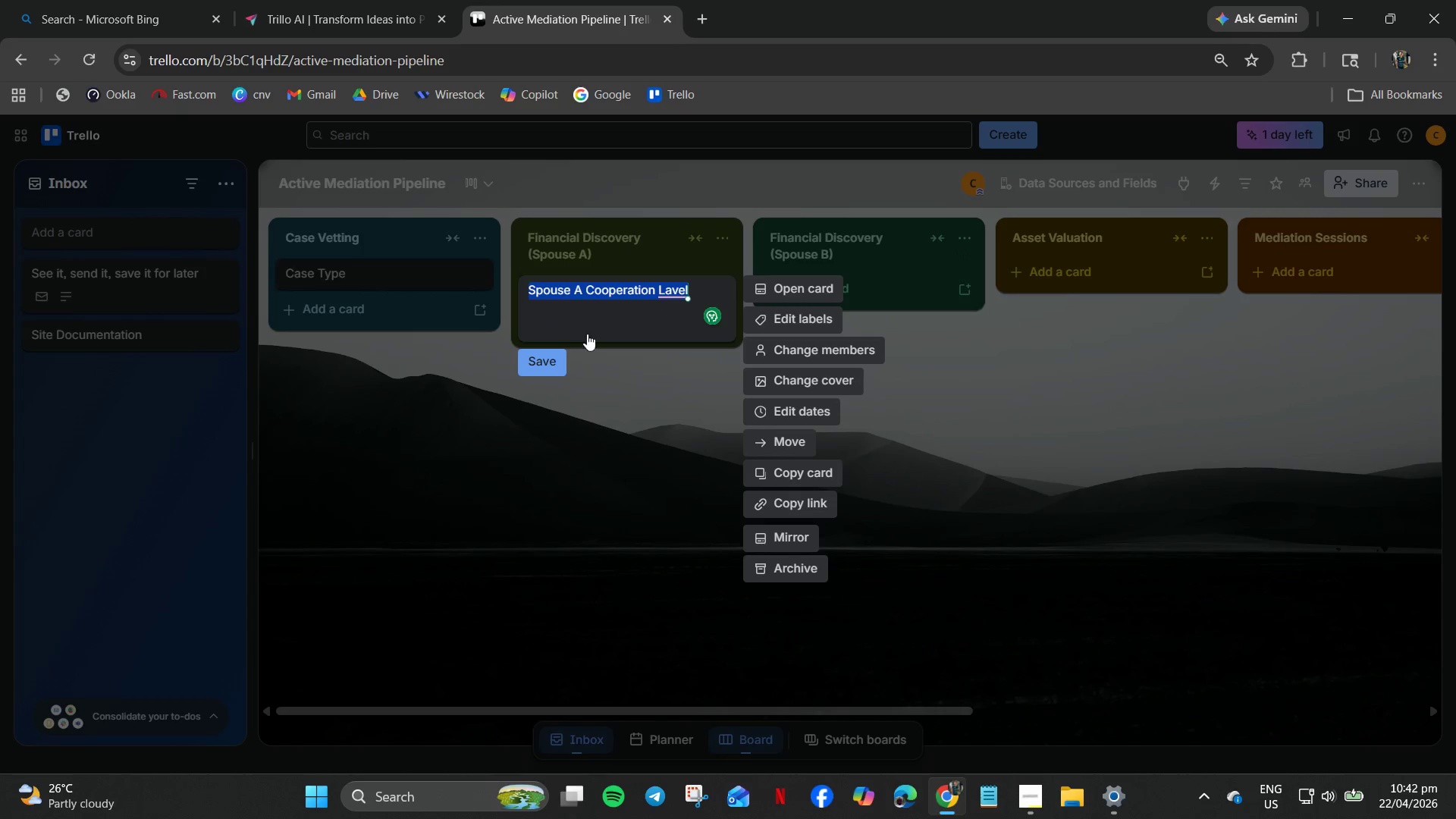 
wait(6.64)
 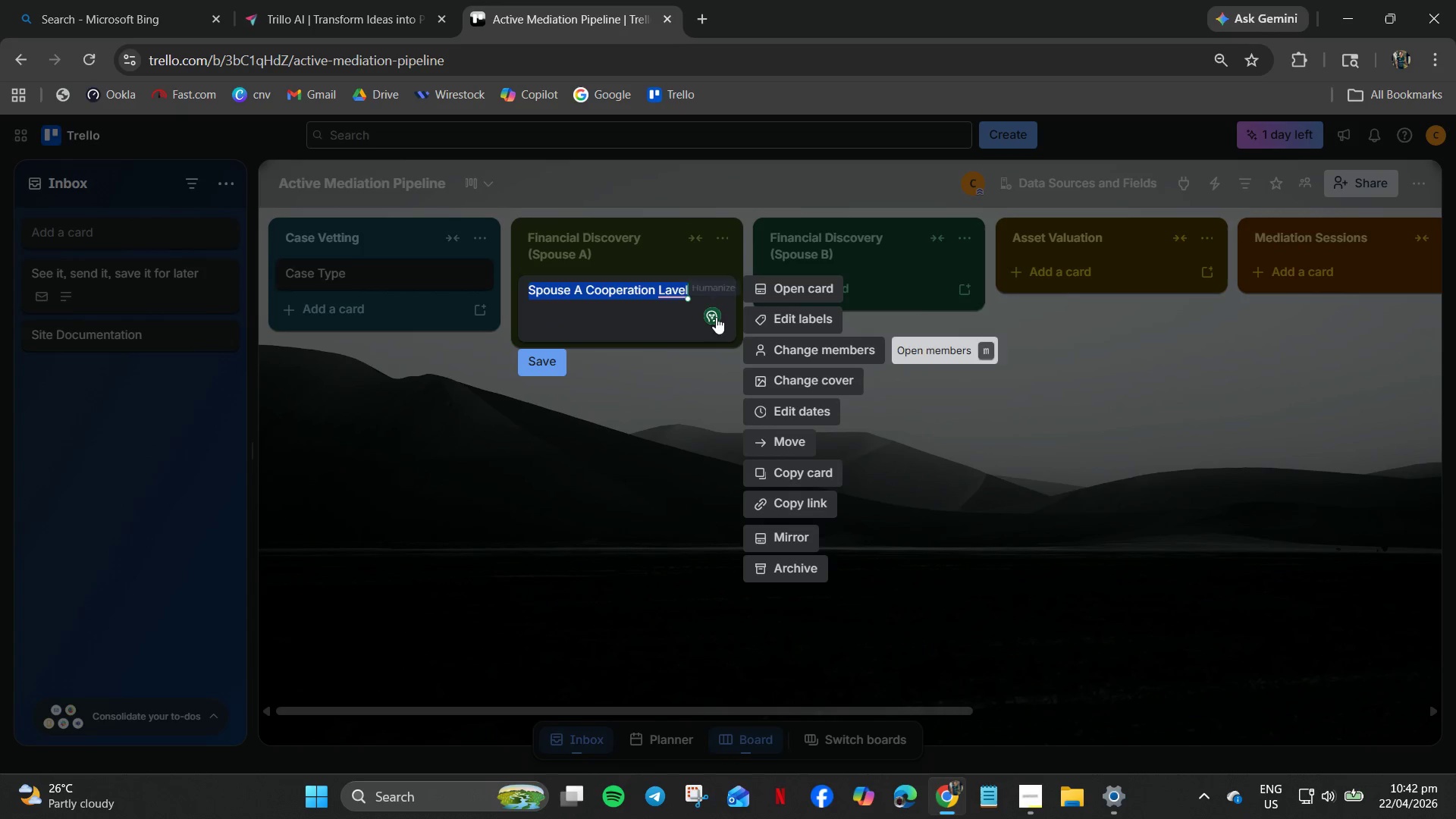 
right_click([671, 293])
 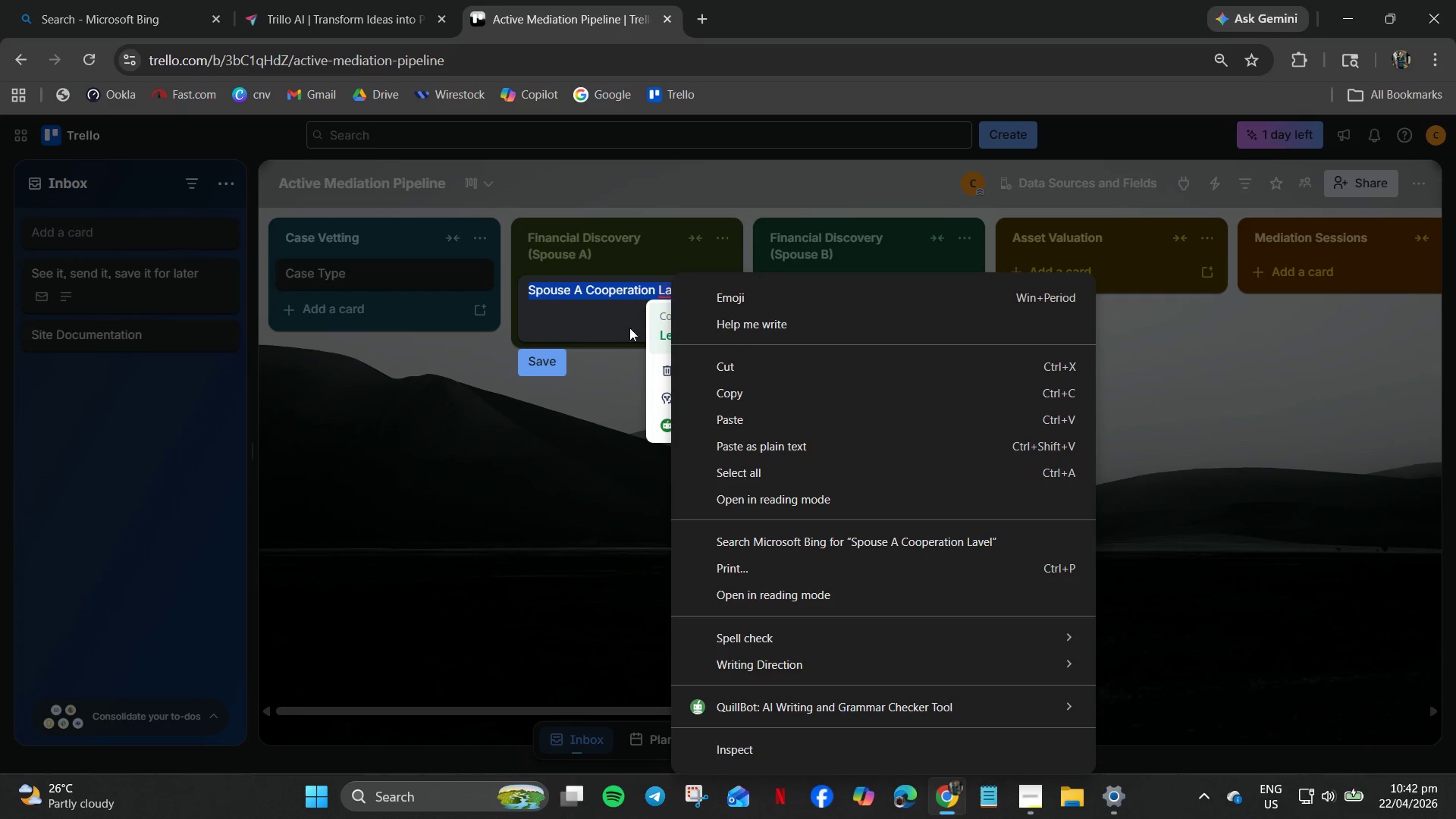 
left_click([664, 337])
 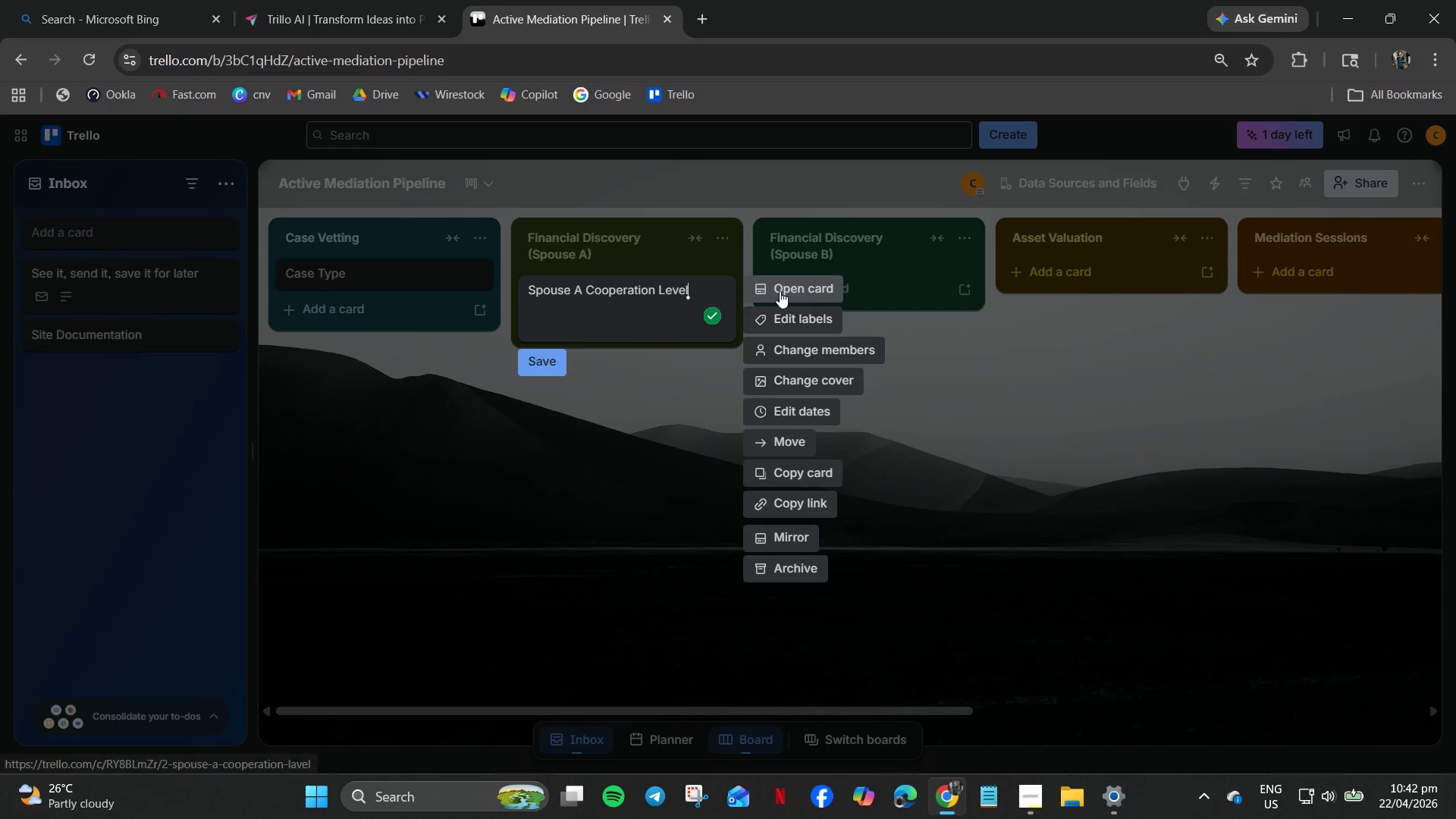 
left_click([780, 291])
 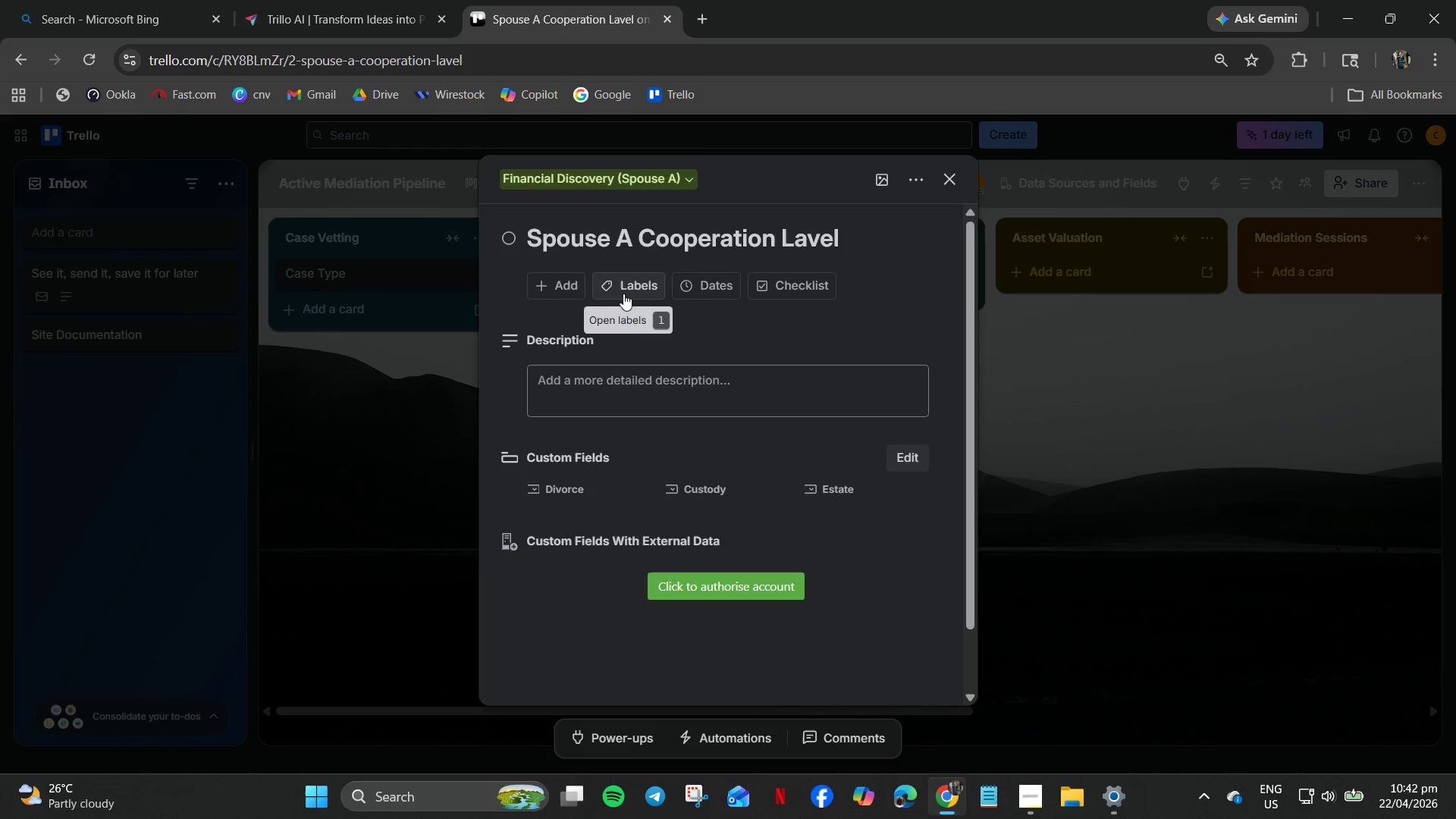 
wait(7.02)
 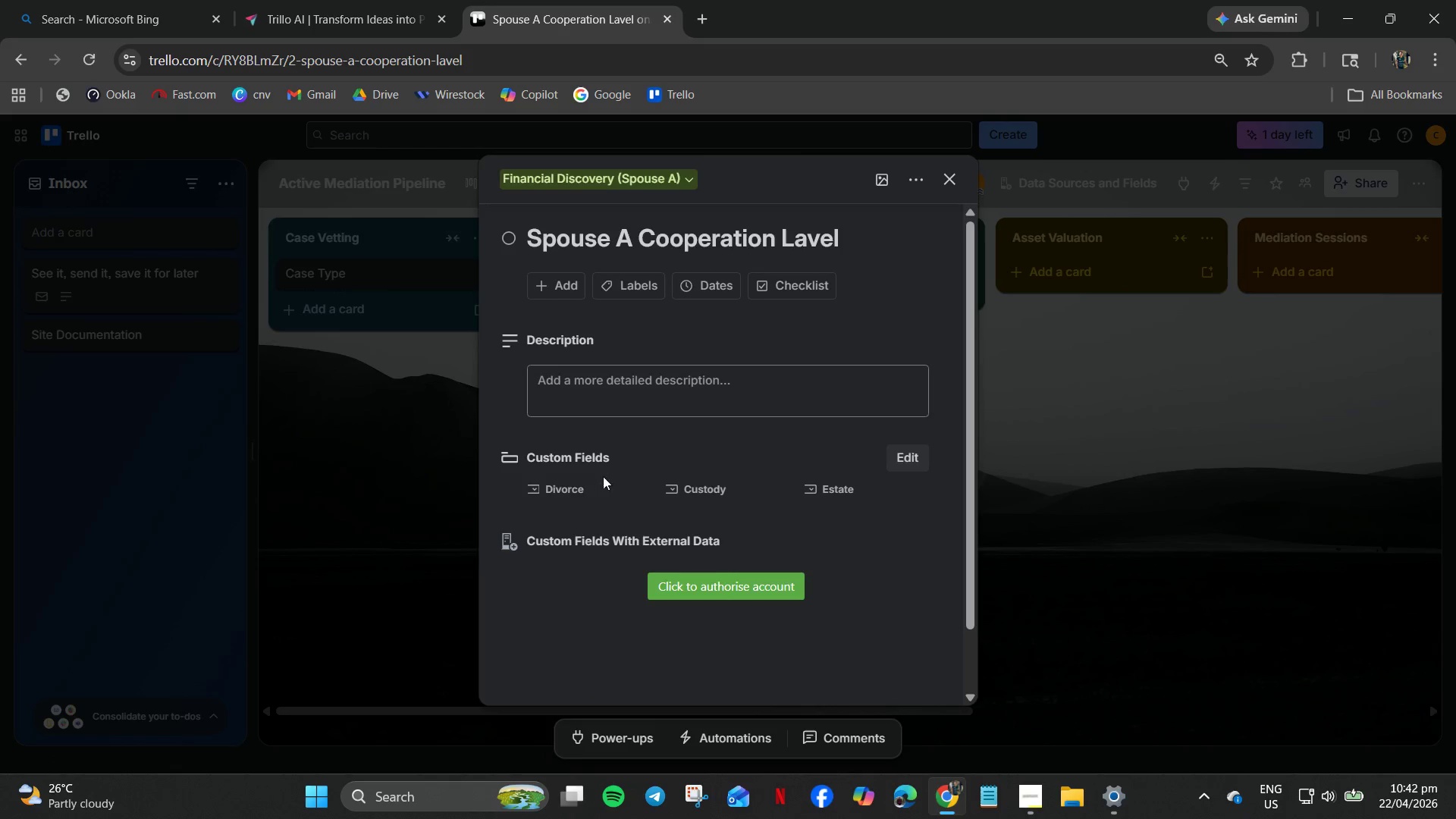 
left_click([563, 287])
 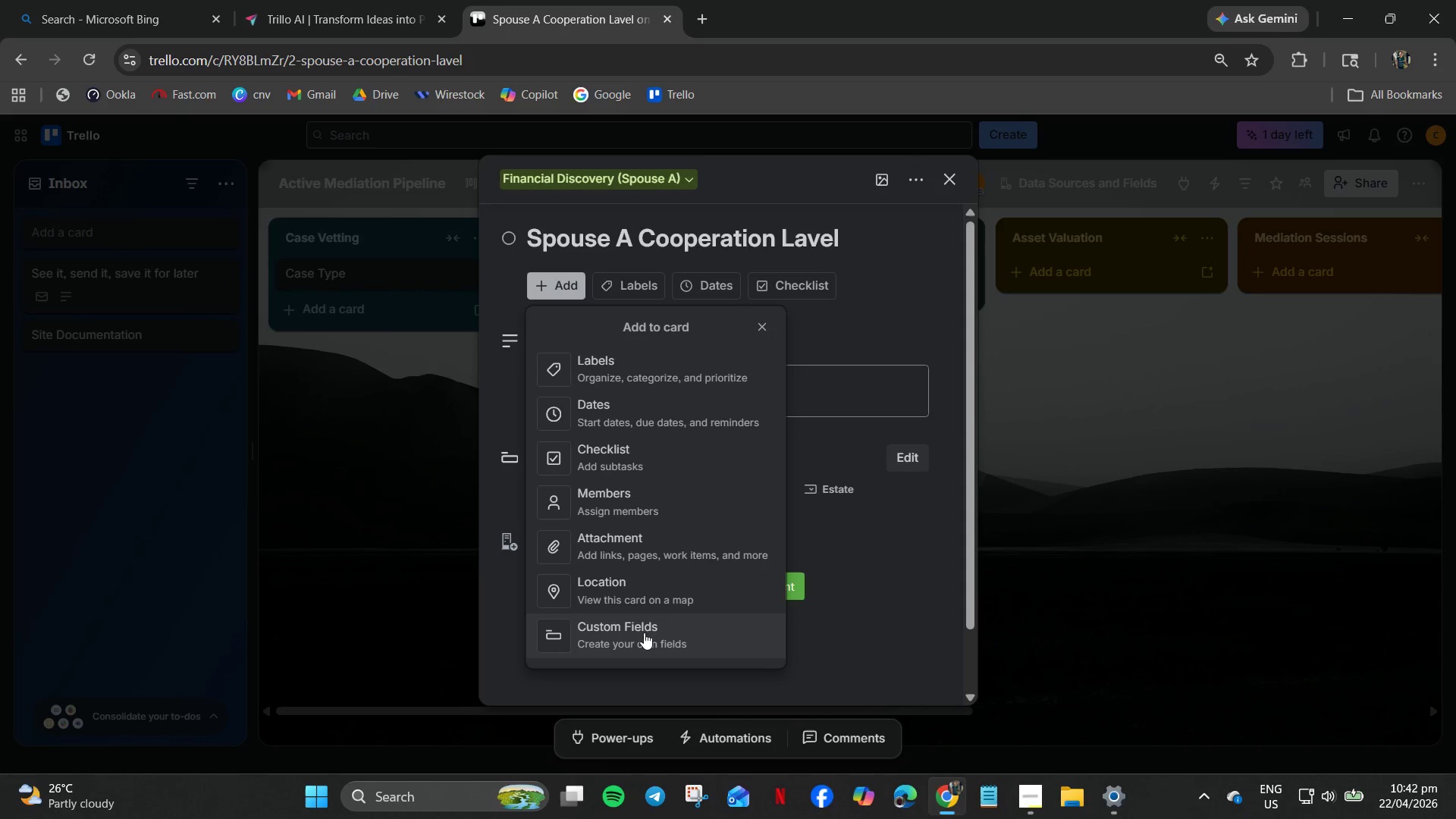 
left_click([642, 636])
 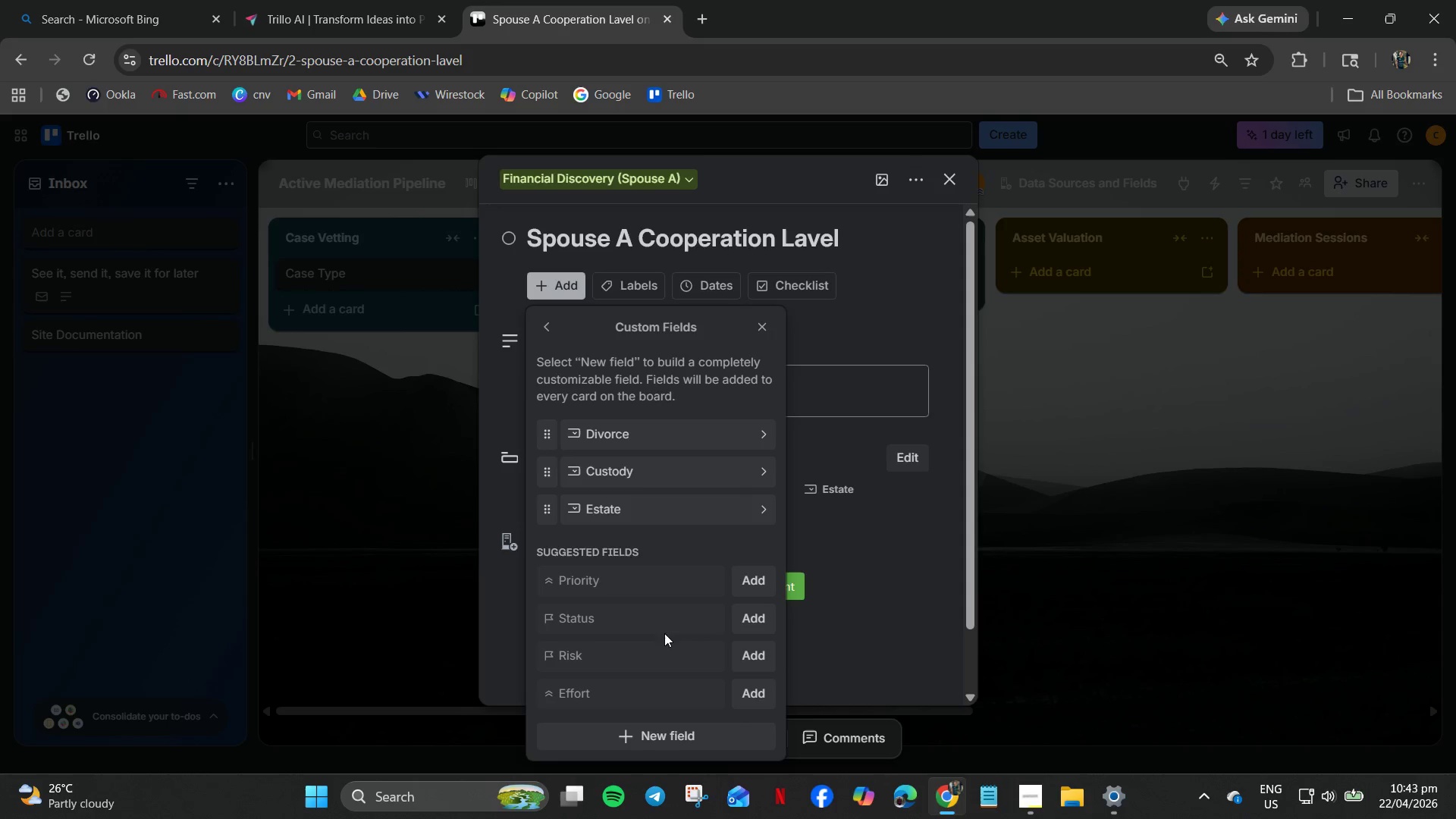 
wait(10.48)
 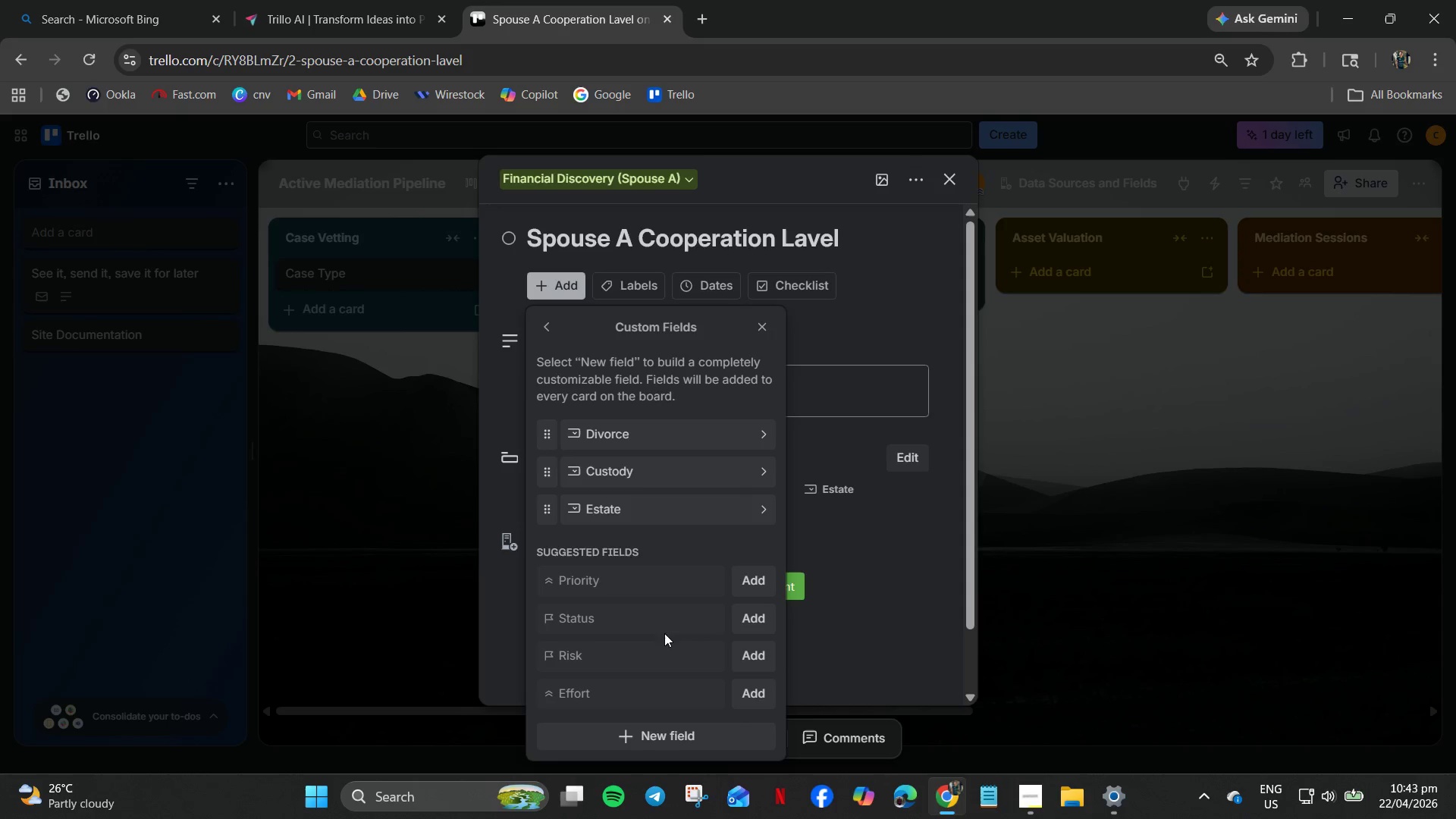 
left_click([651, 742])
 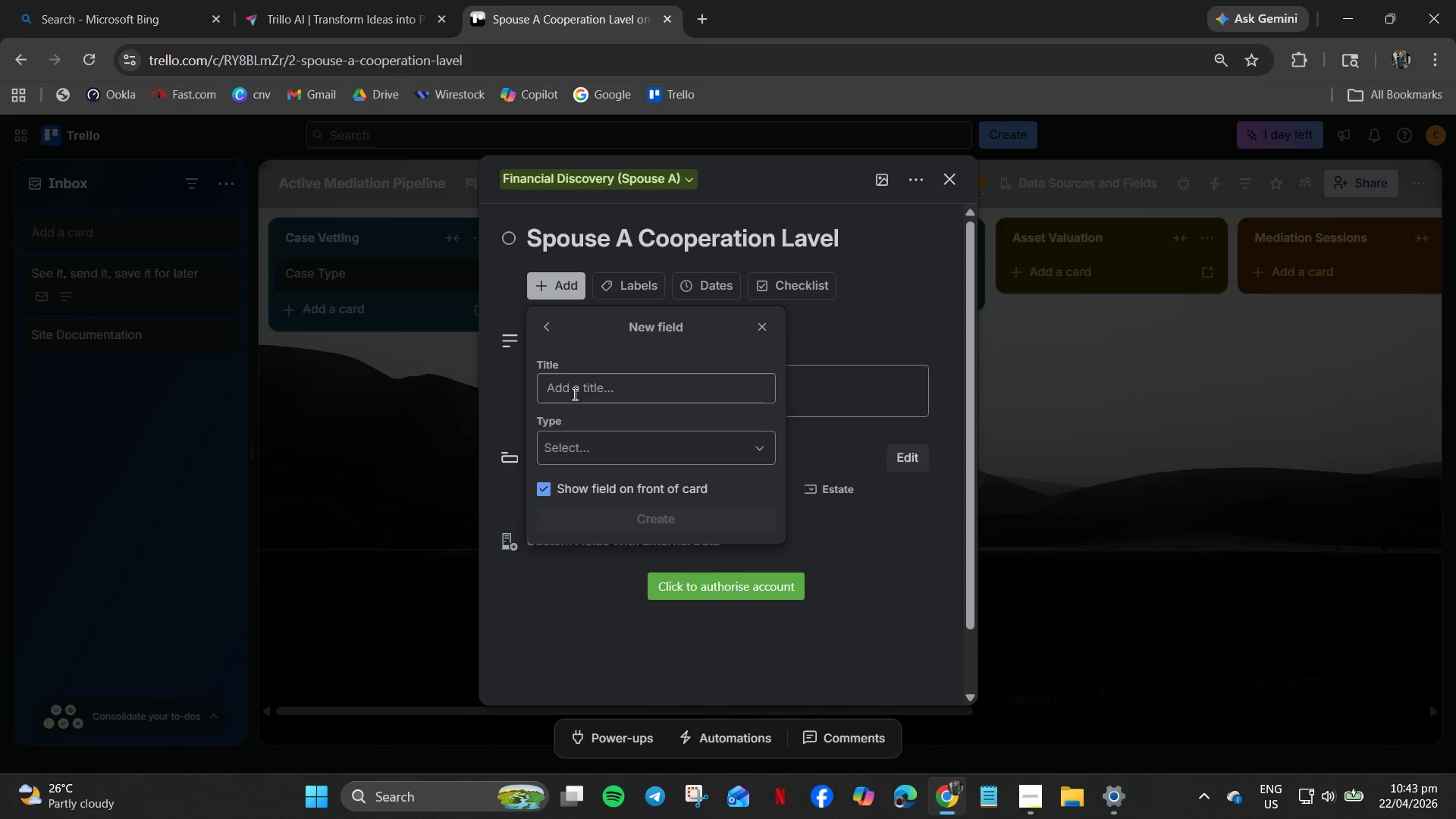 
left_click([573, 394])
 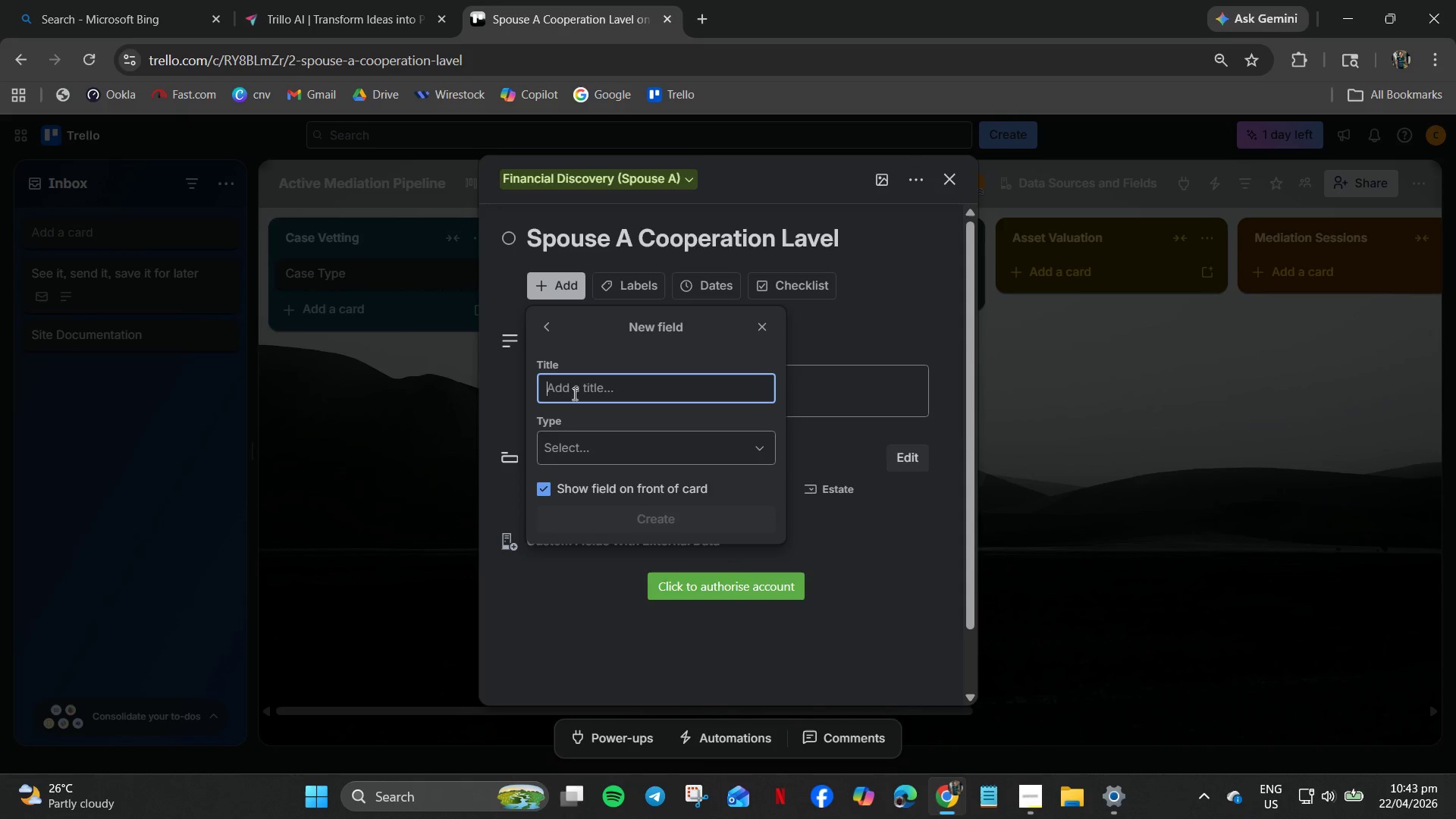 
type(High)
 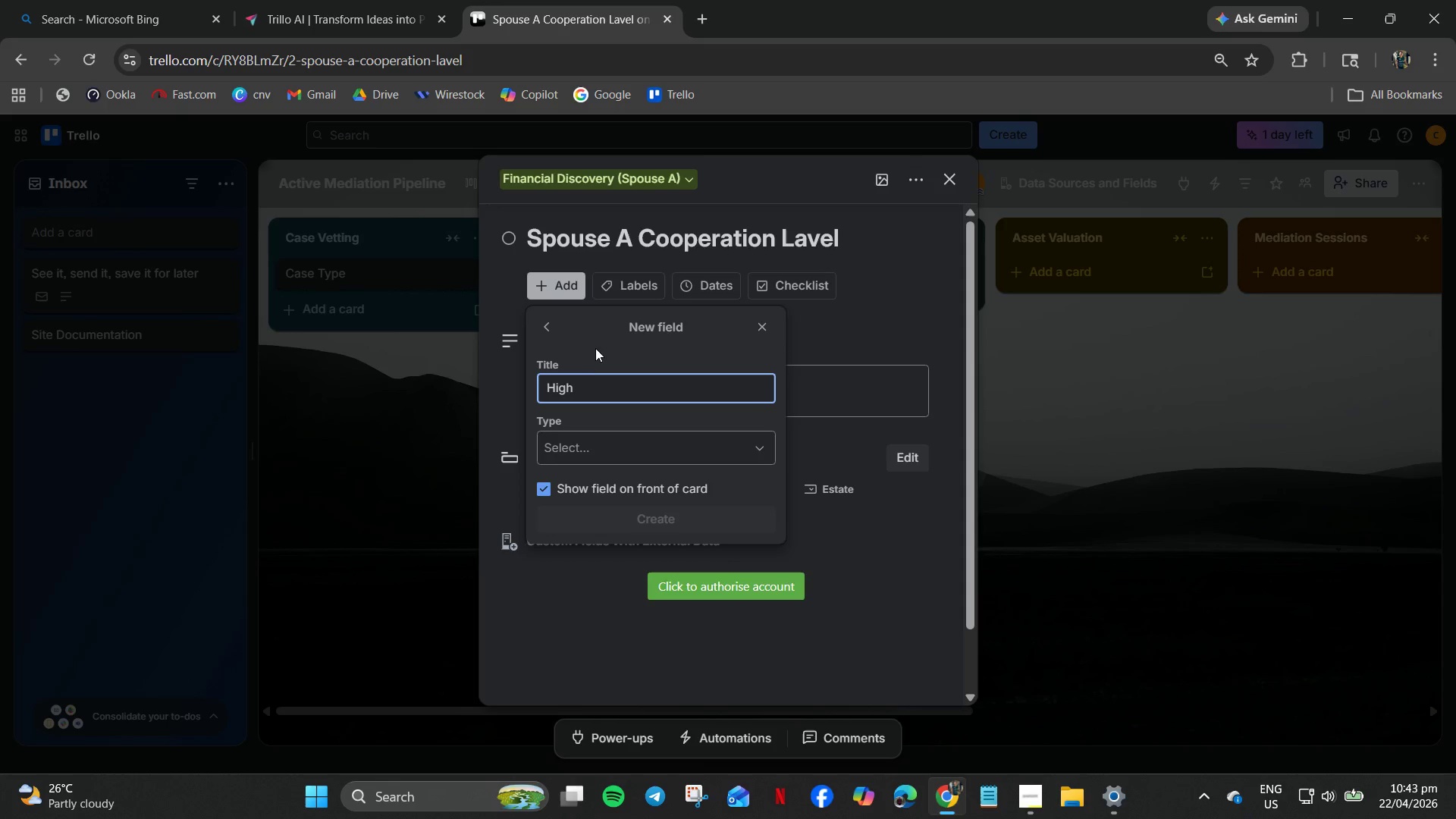 
key(Control+A)
 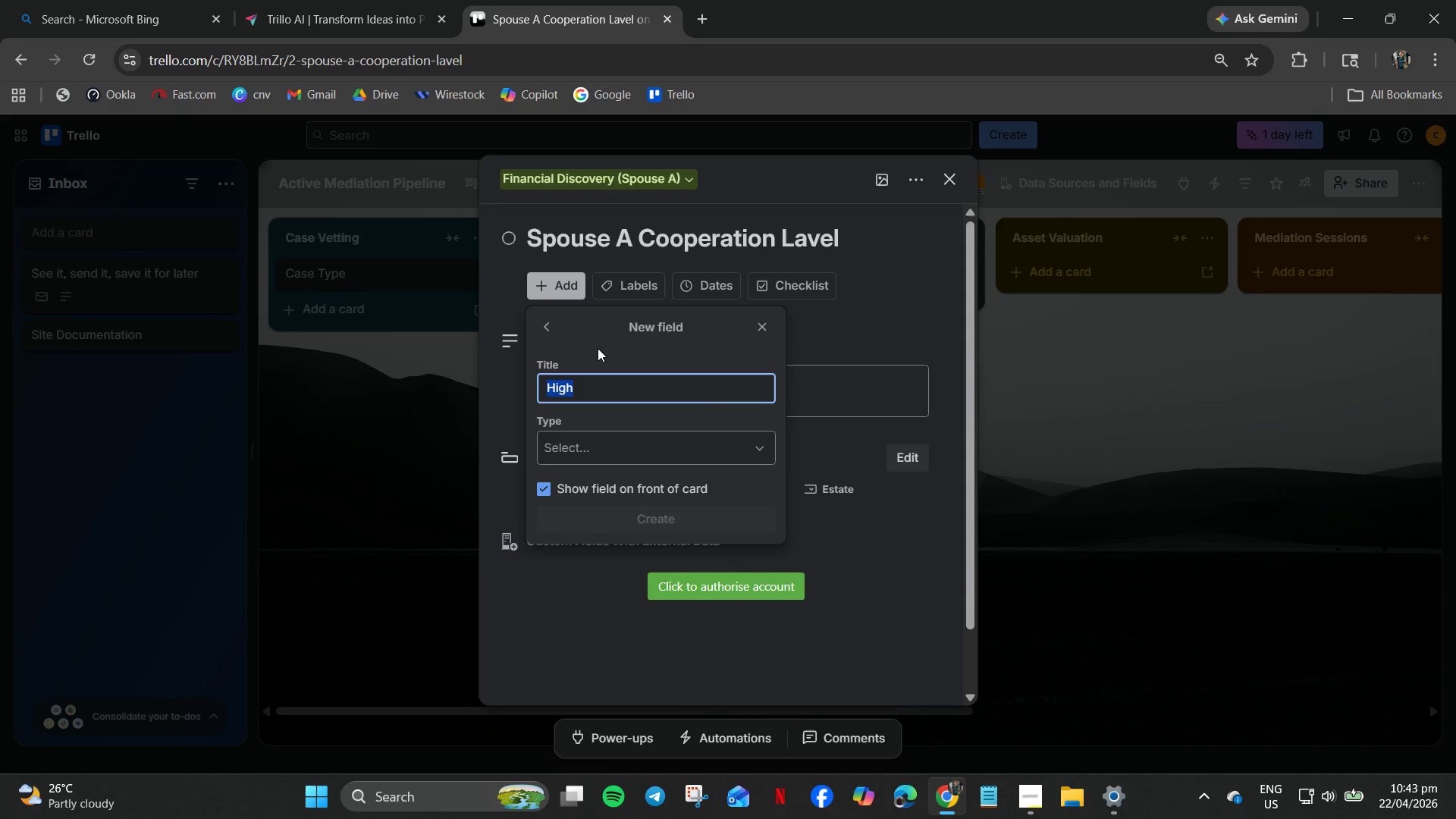 
key(Control+C)
 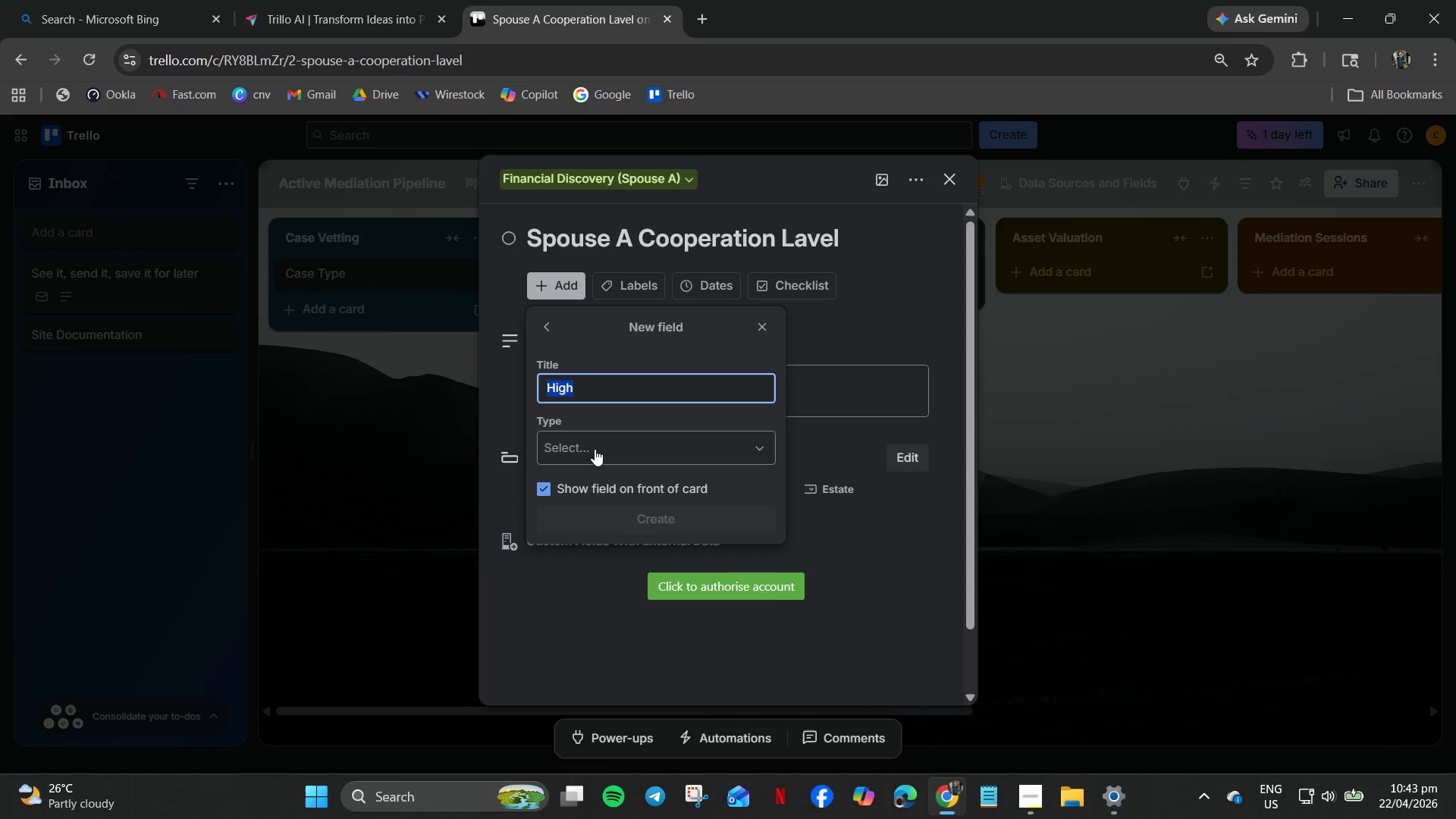 
left_click([595, 450])
 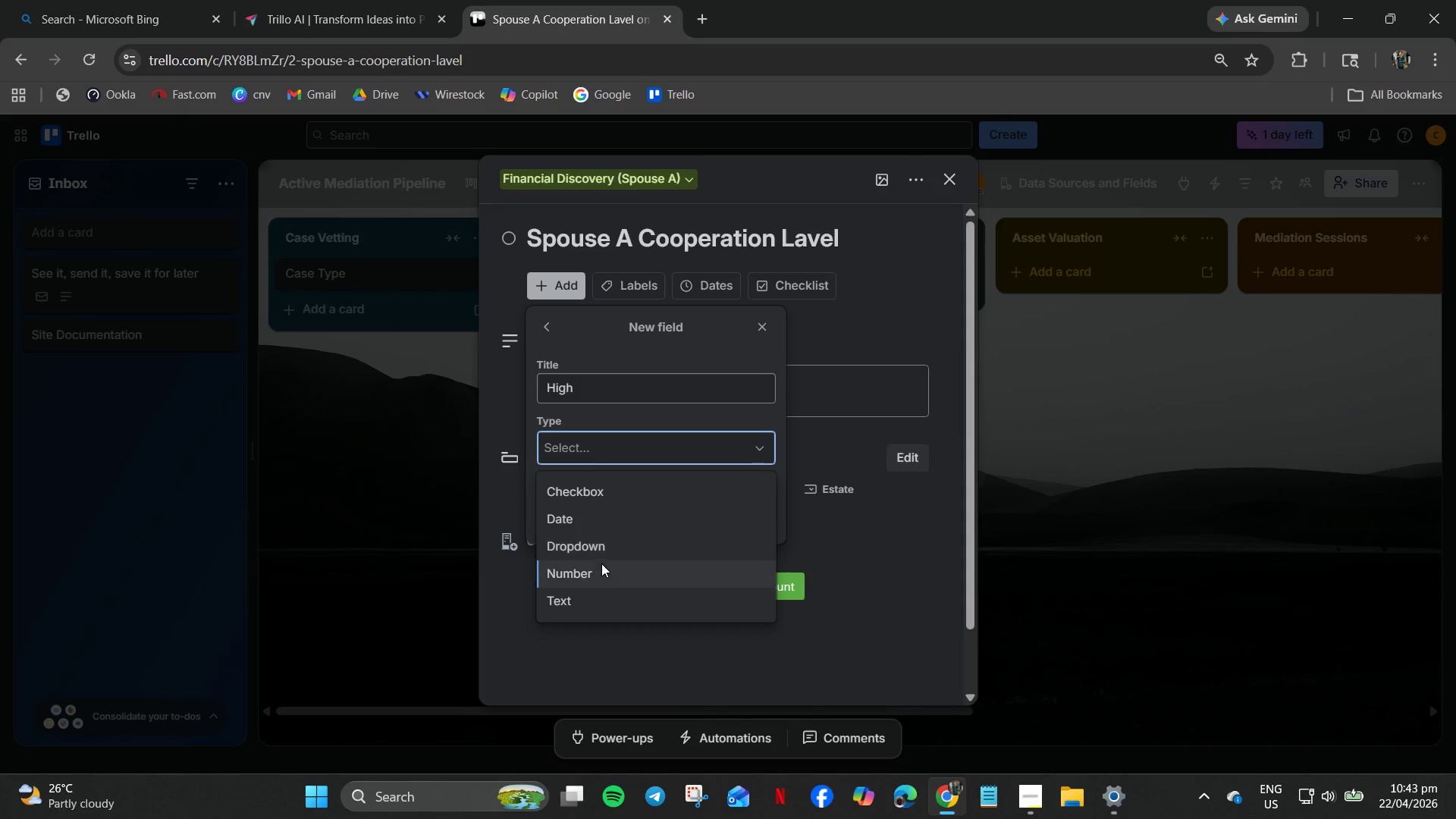 
left_click([586, 551])
 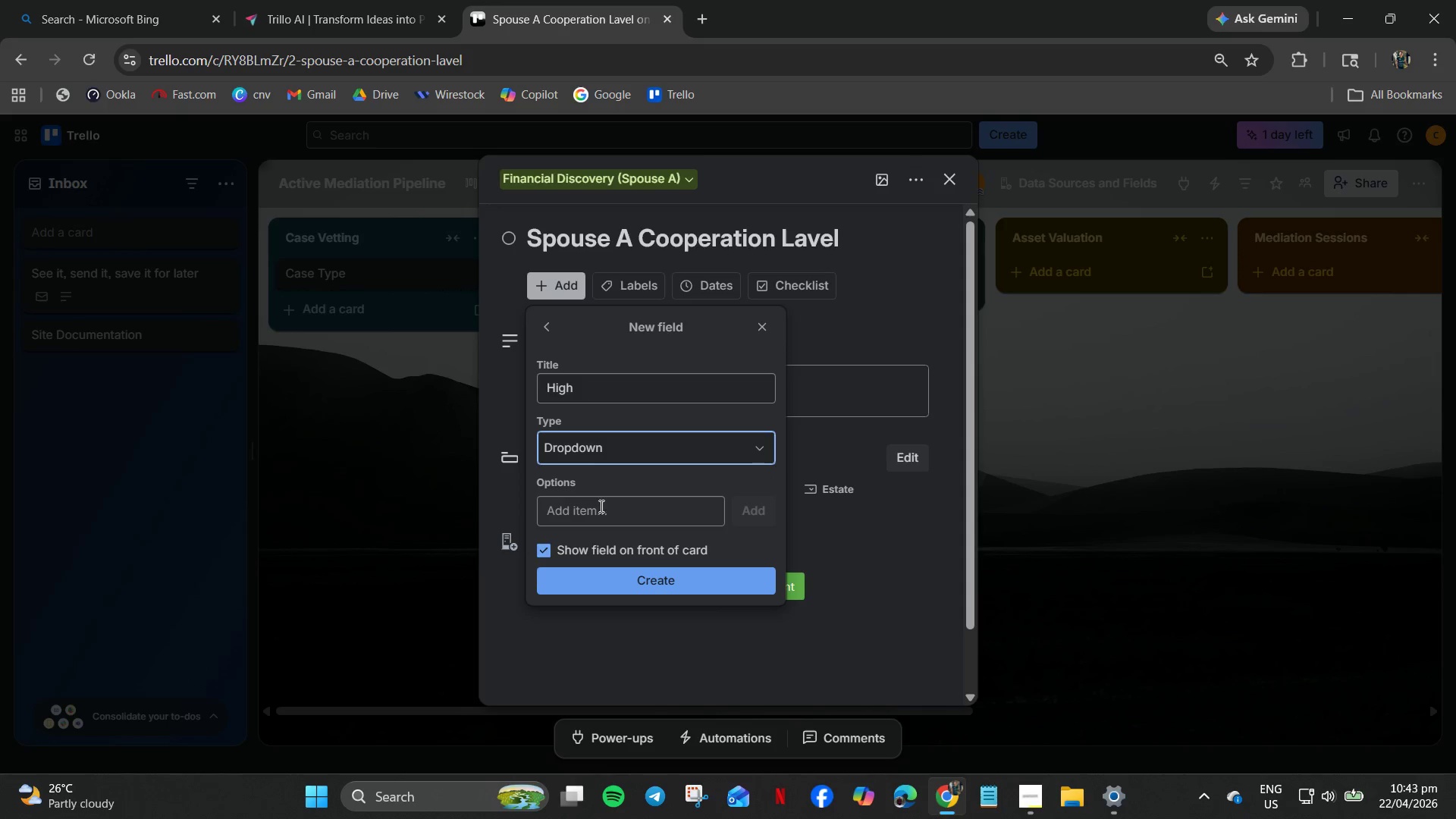 
left_click([600, 506])
 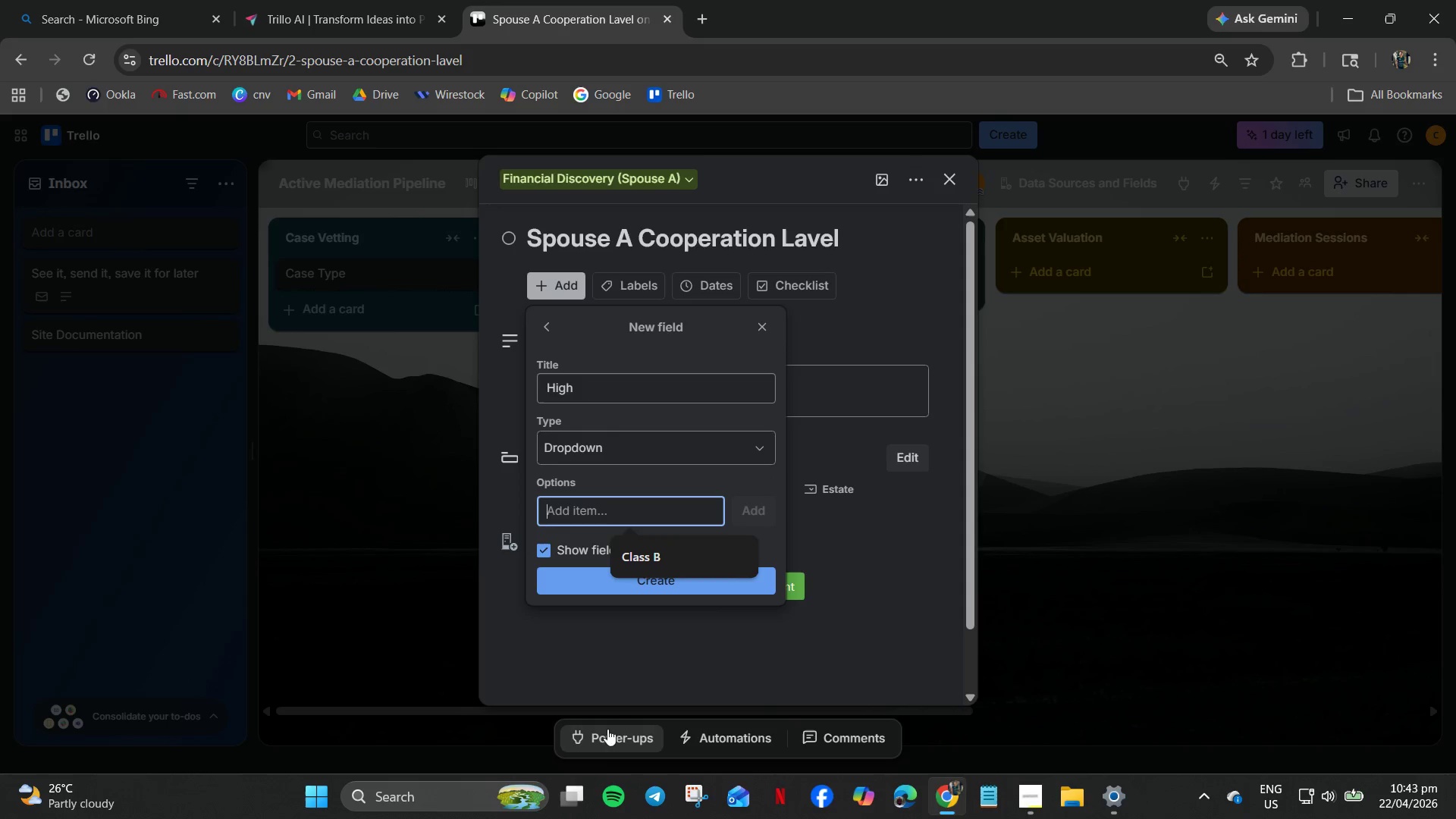 
wait(6.02)
 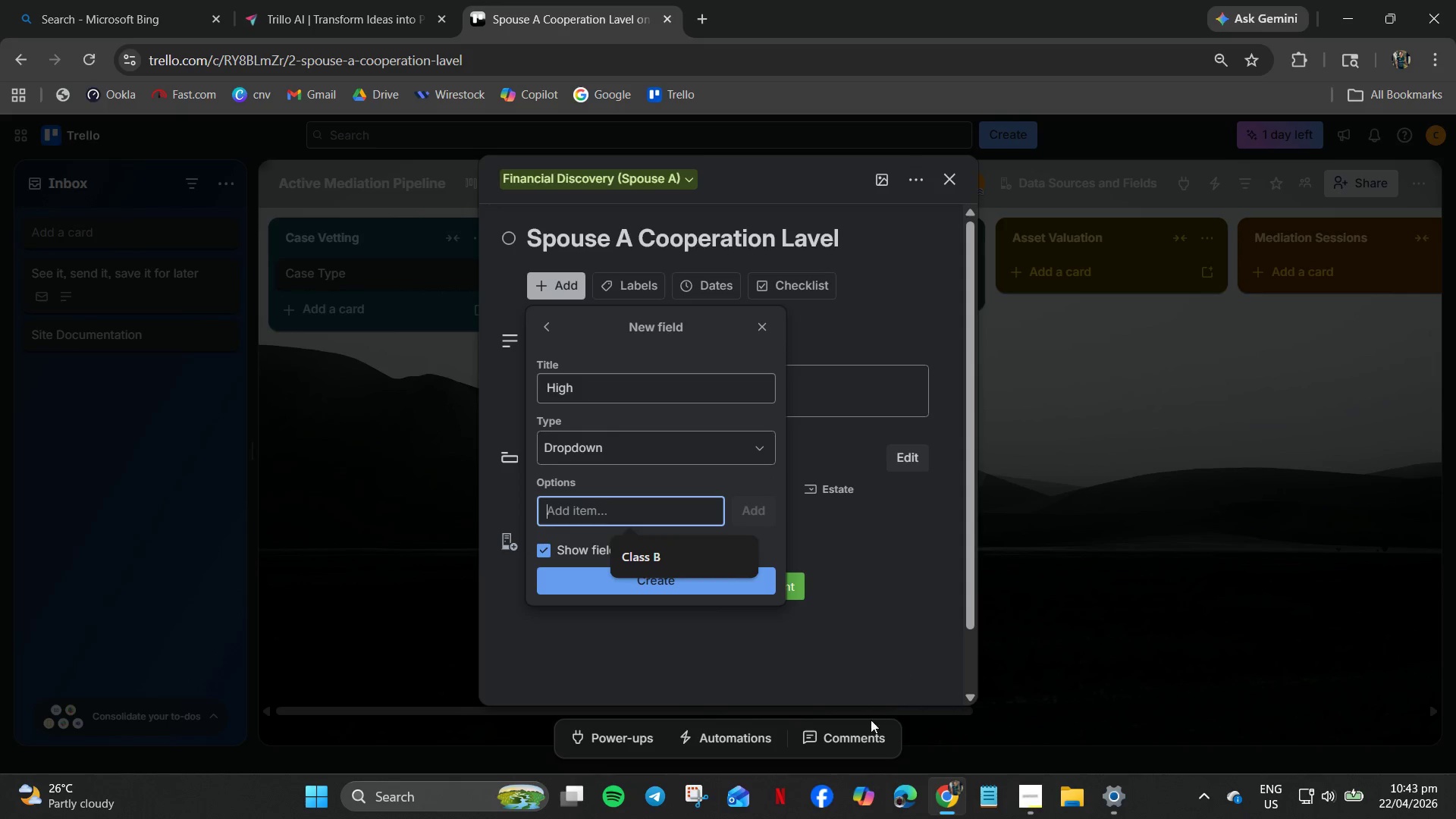 
left_click_drag(start_coordinate=[598, 391], to_coordinate=[495, 402])
 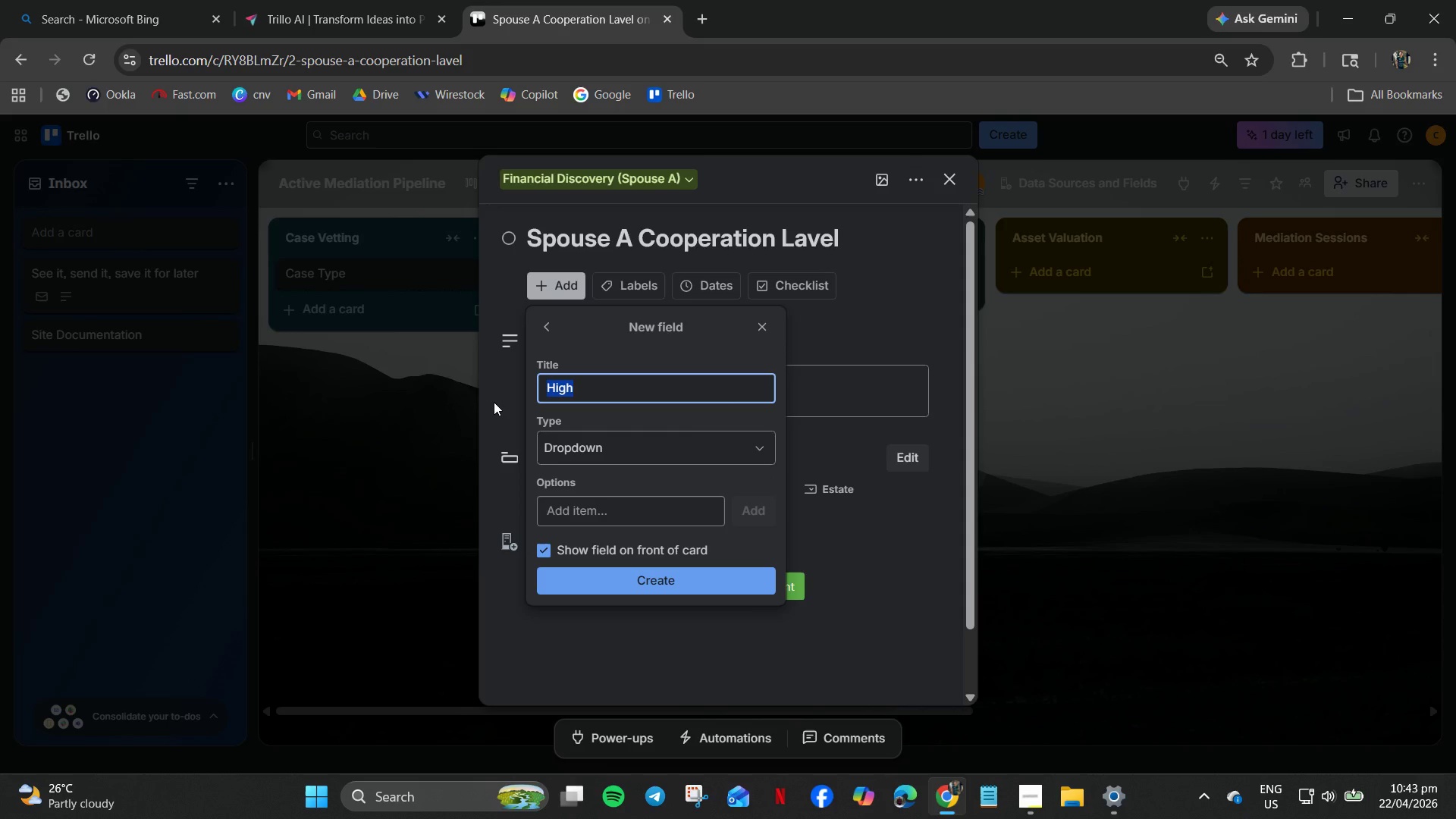 
type(Spouse a)
key(Backspace)
type(A Cooperation Leve;)
key(Backspace)
type(l)
 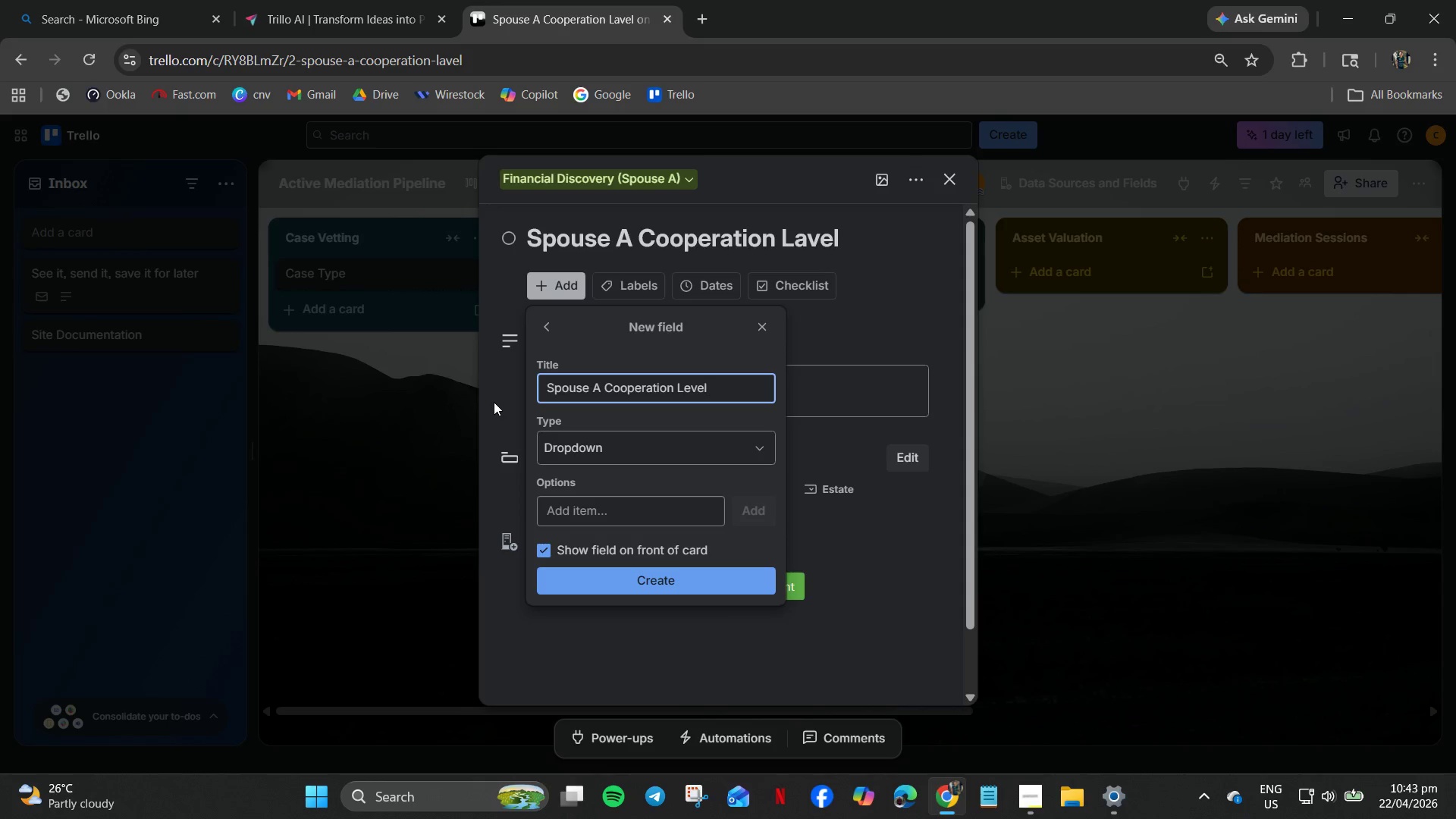 
left_click([558, 509])
 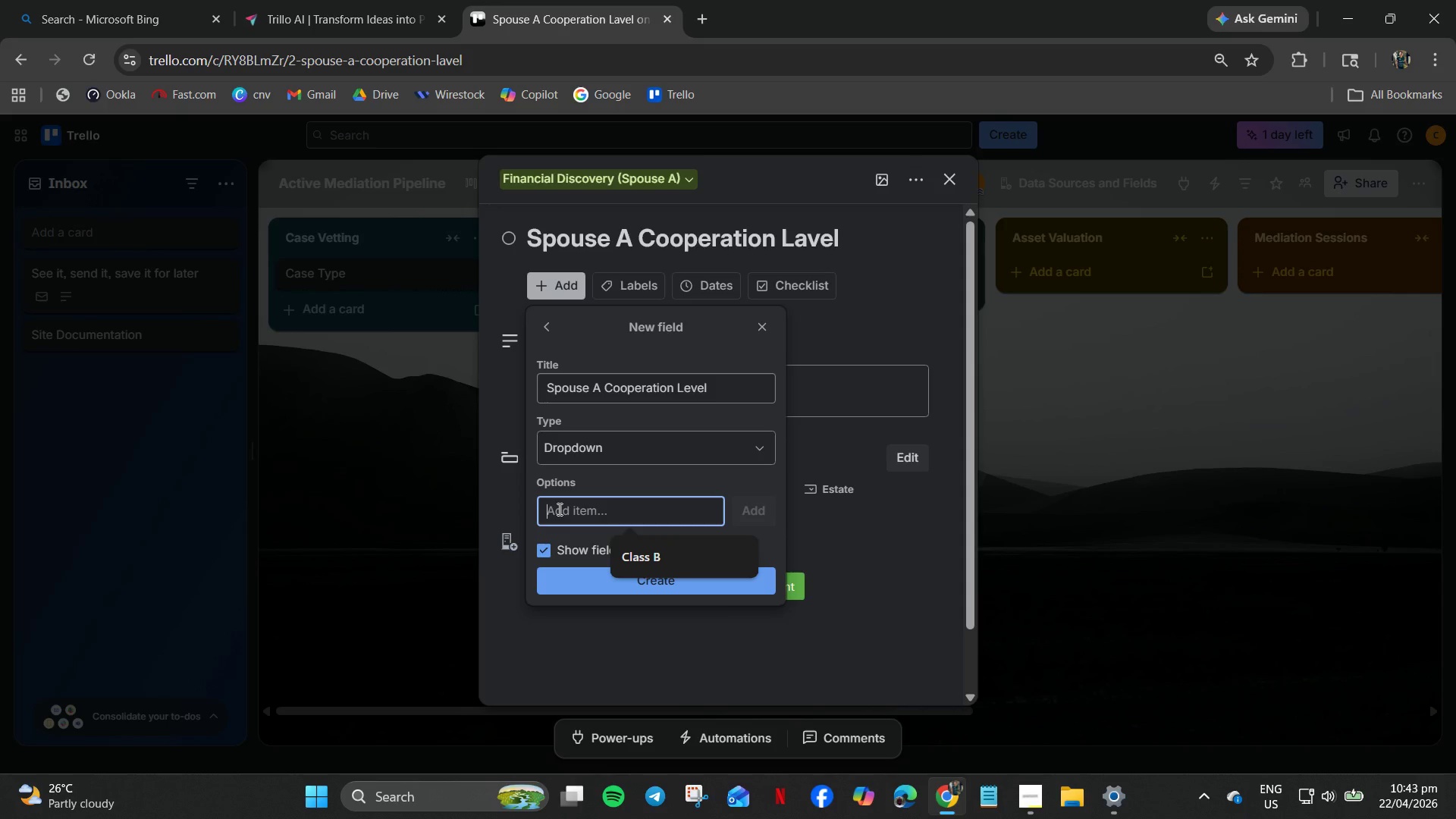 
type(High)
 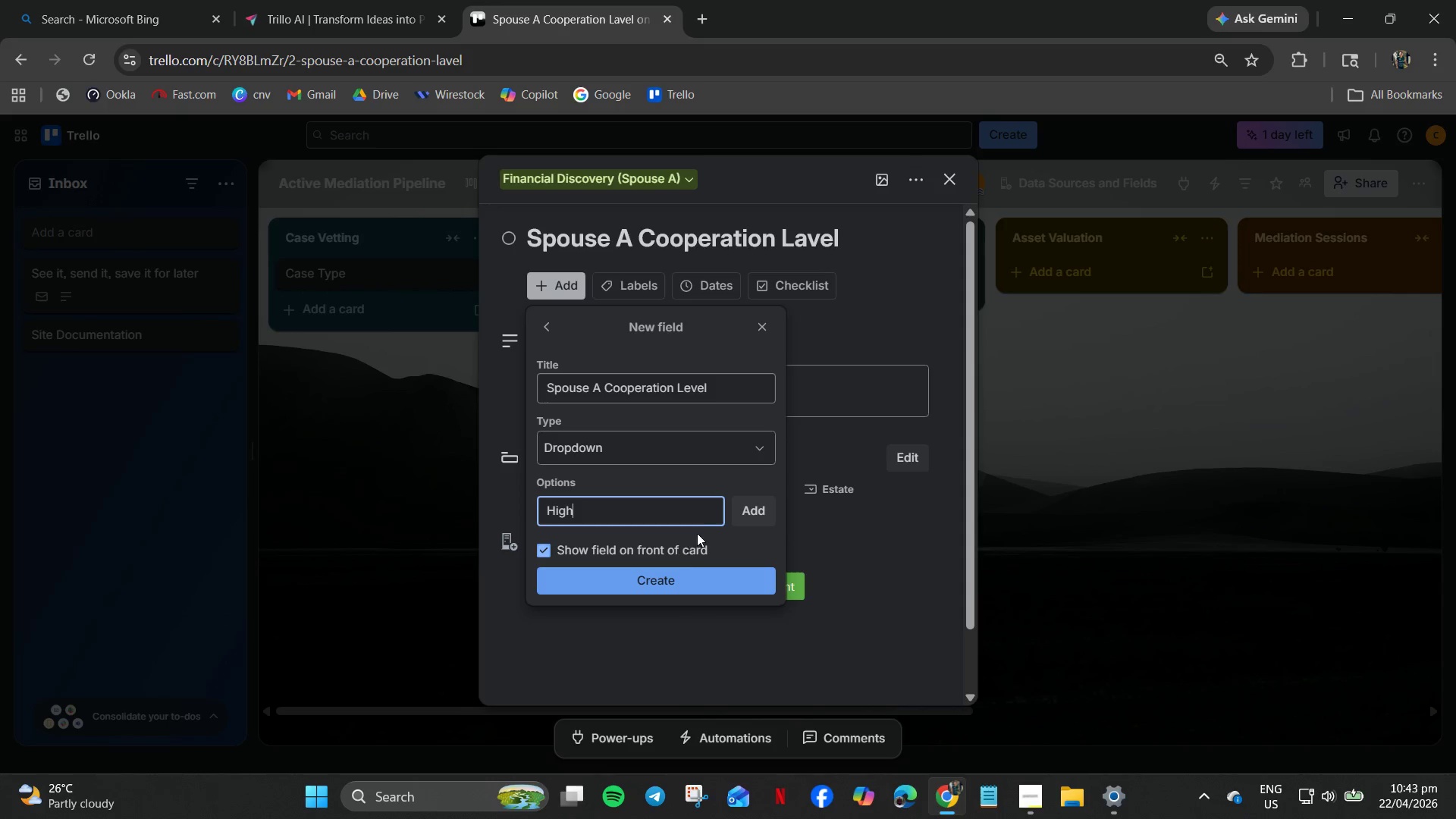 
left_click([742, 519])
 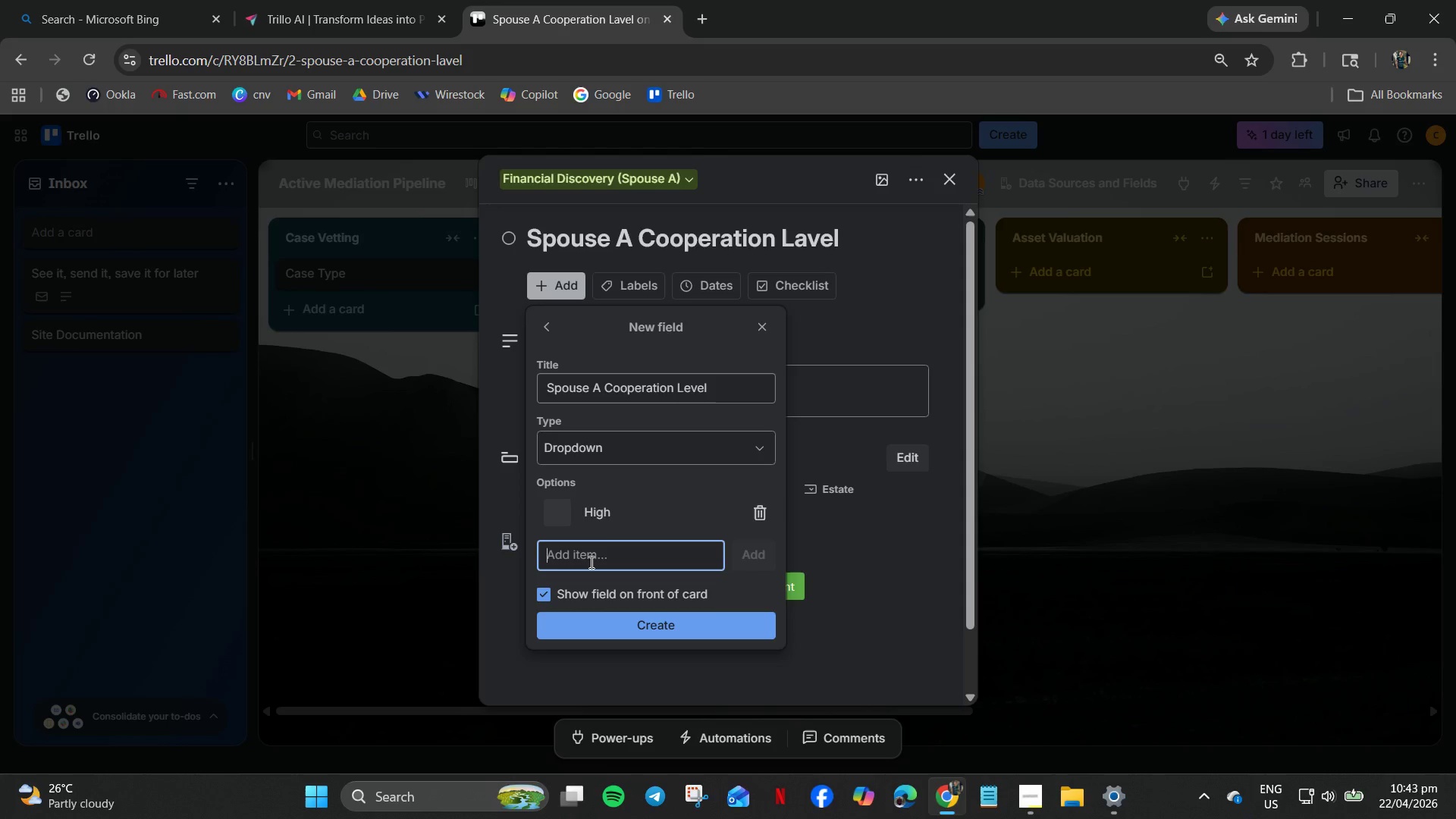 
left_click([590, 562])
 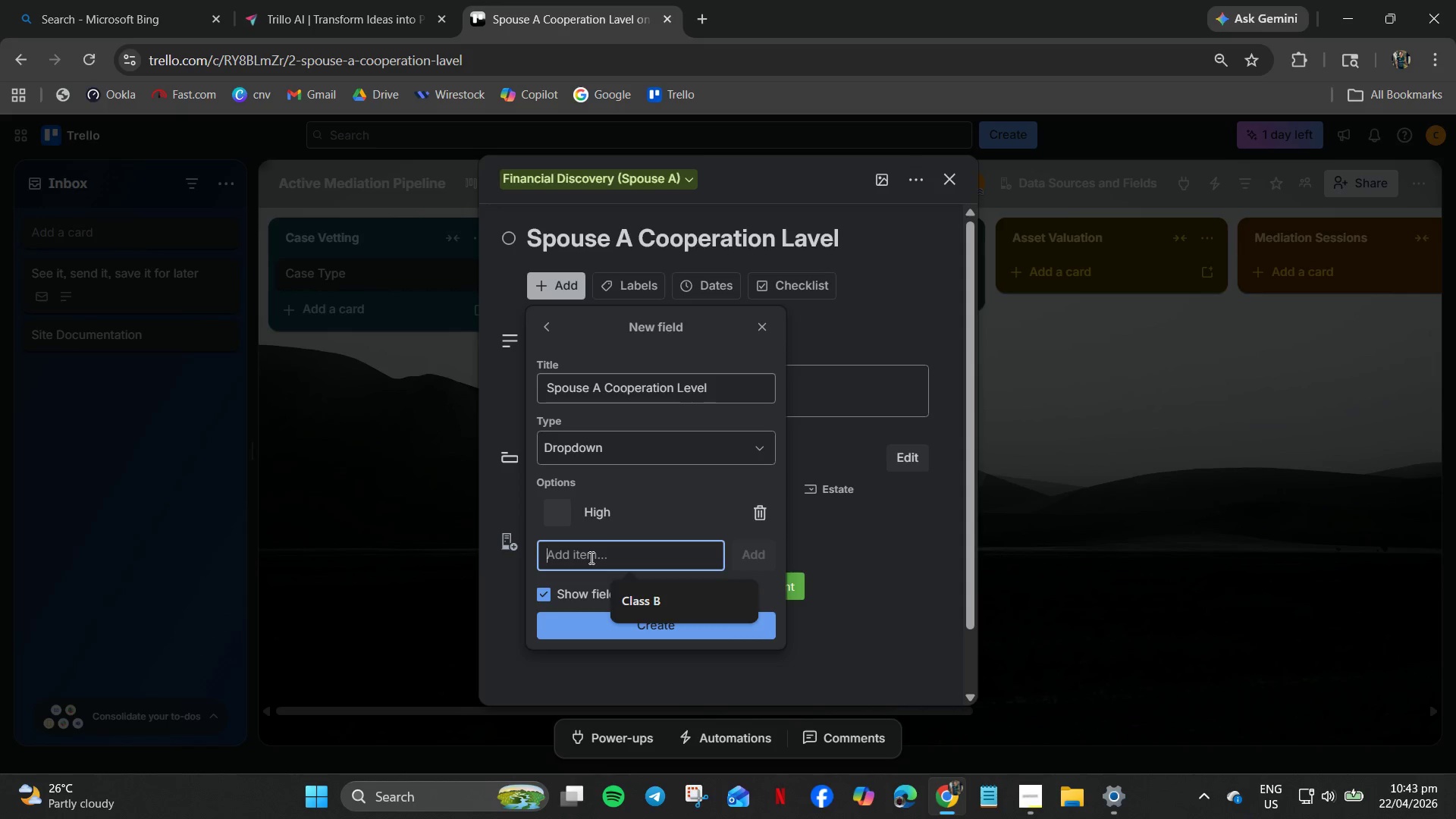 
type(Medium)
 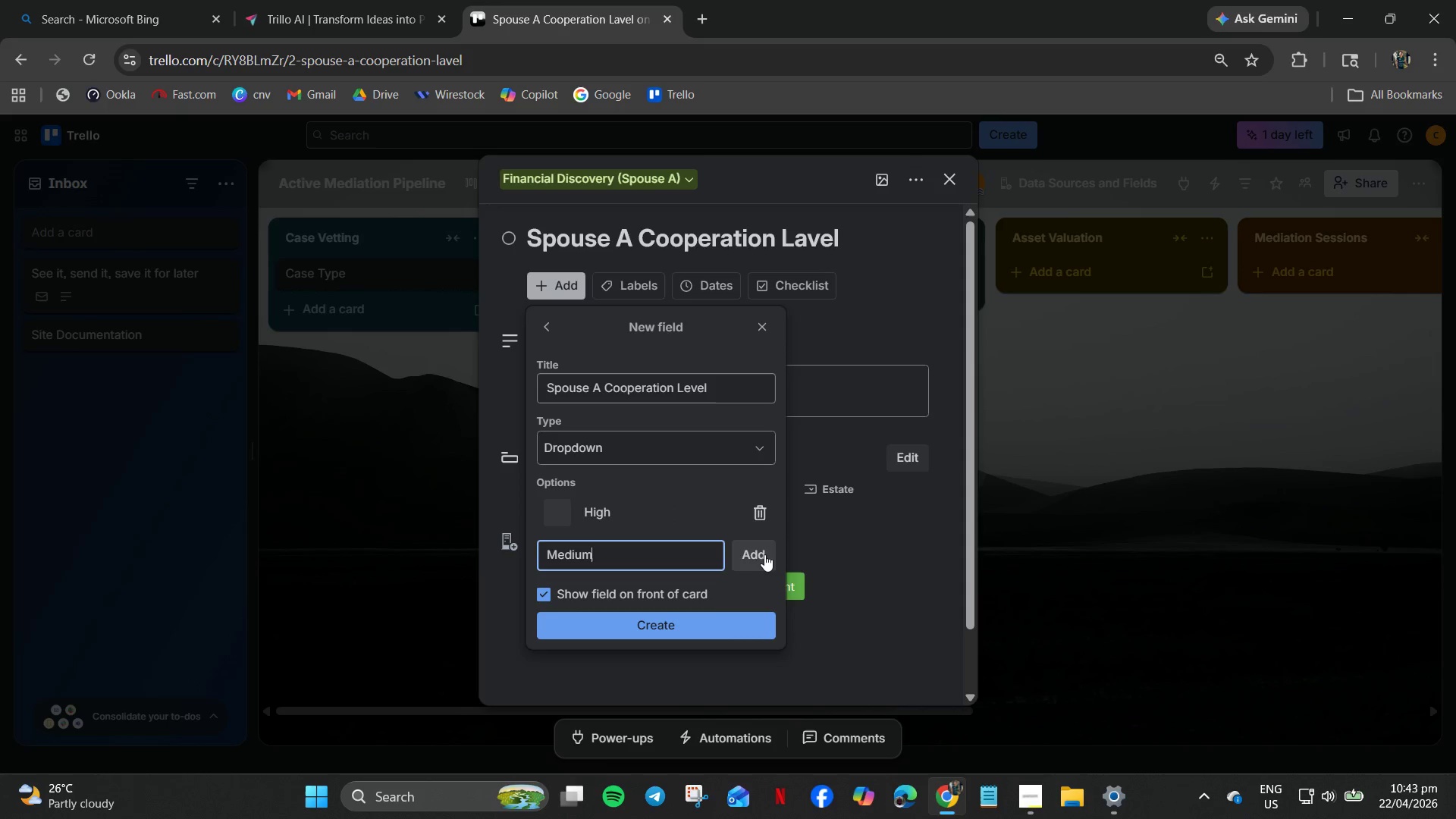 
left_click([761, 555])
 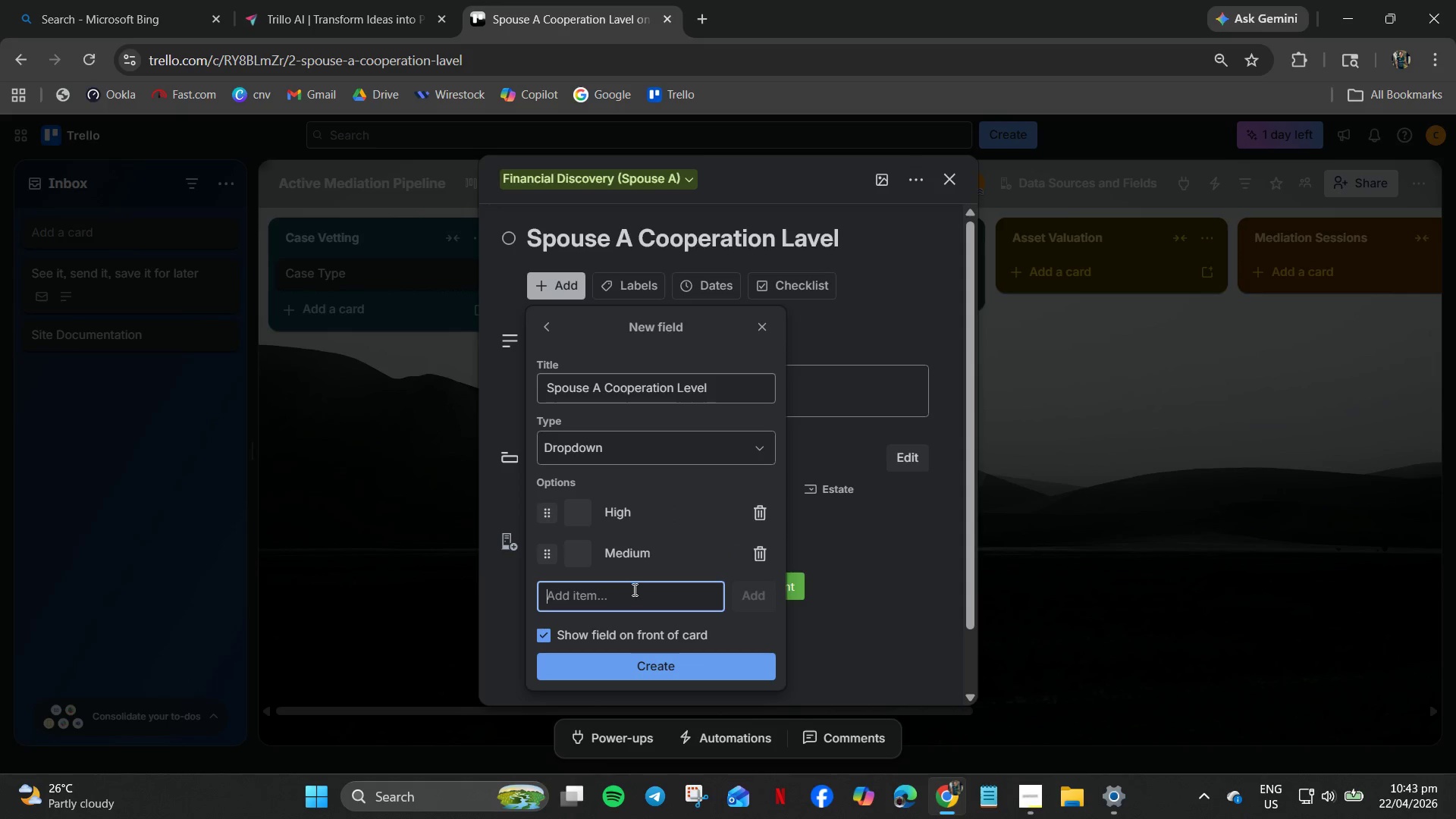 
left_click([633, 590])
 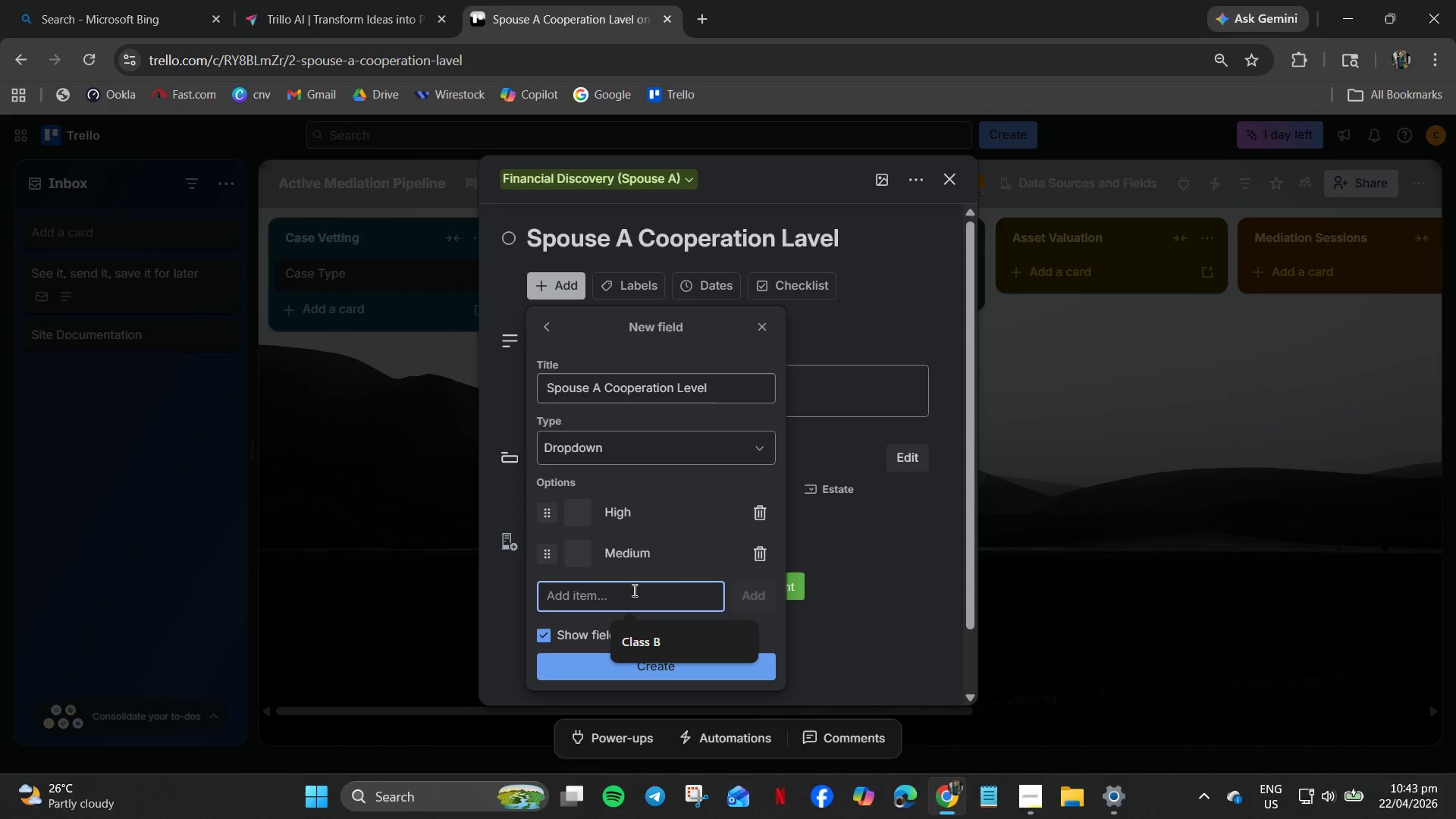 
type(Low)
 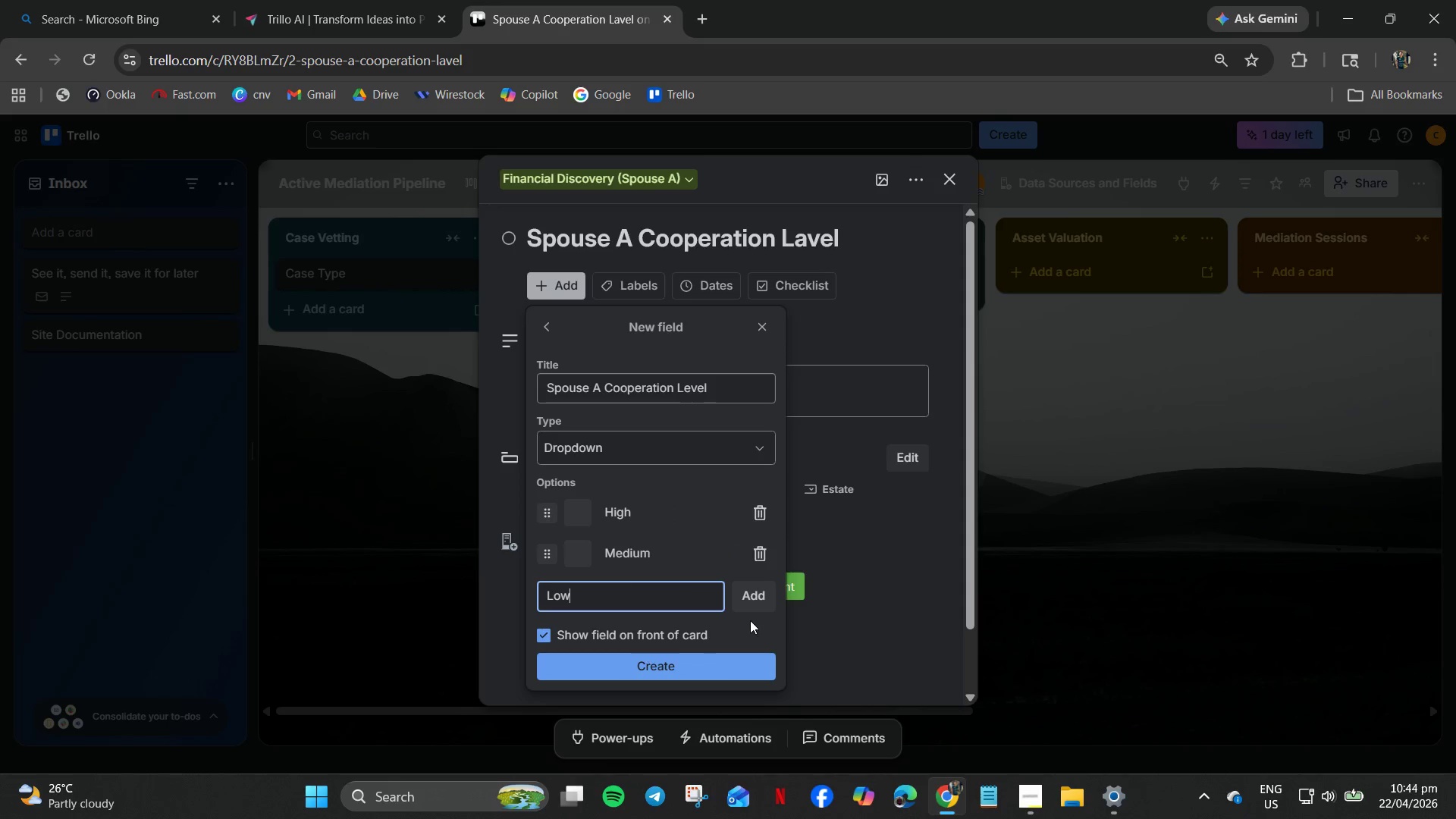 
left_click([758, 599])
 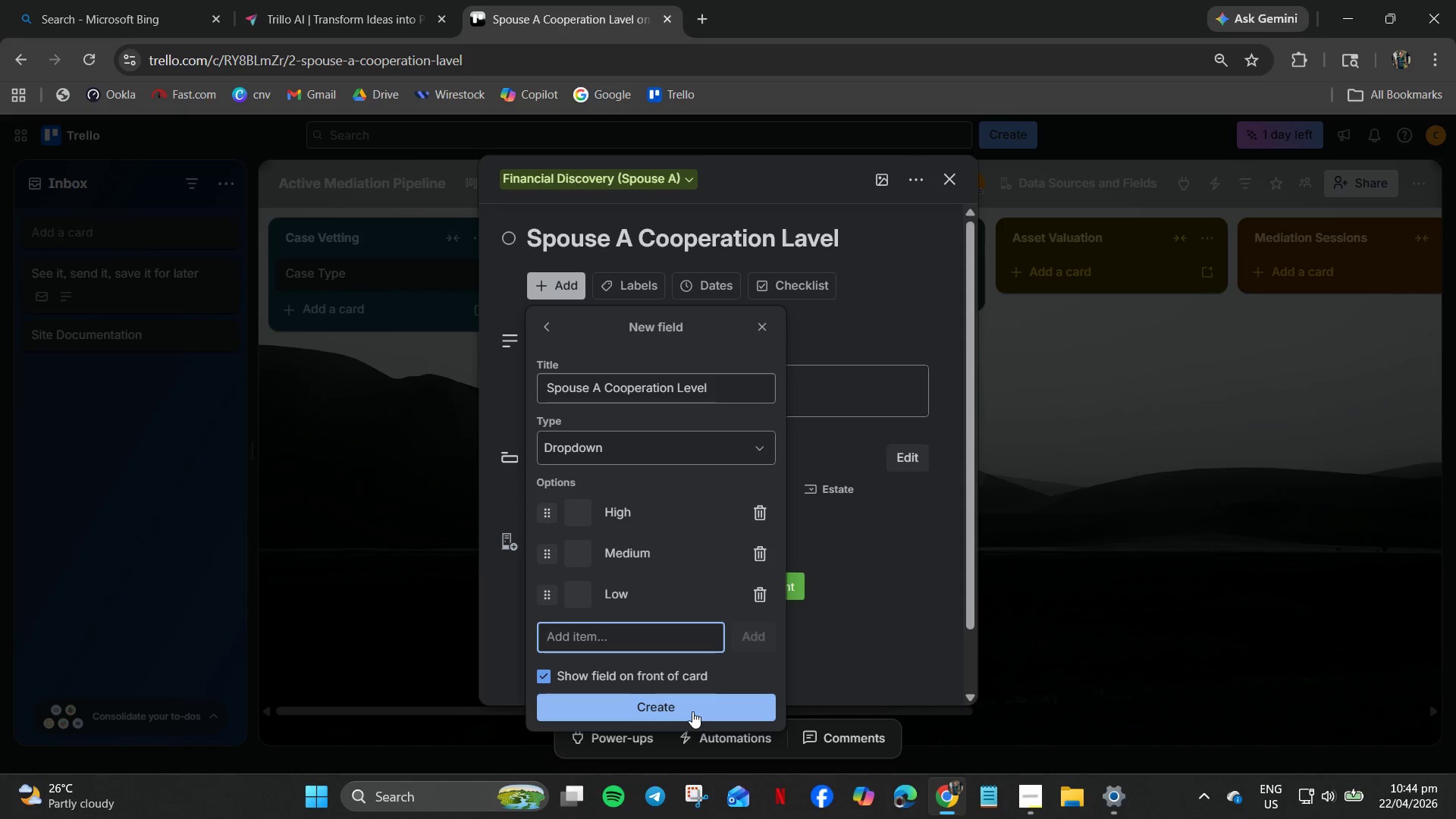 
left_click([689, 707])
 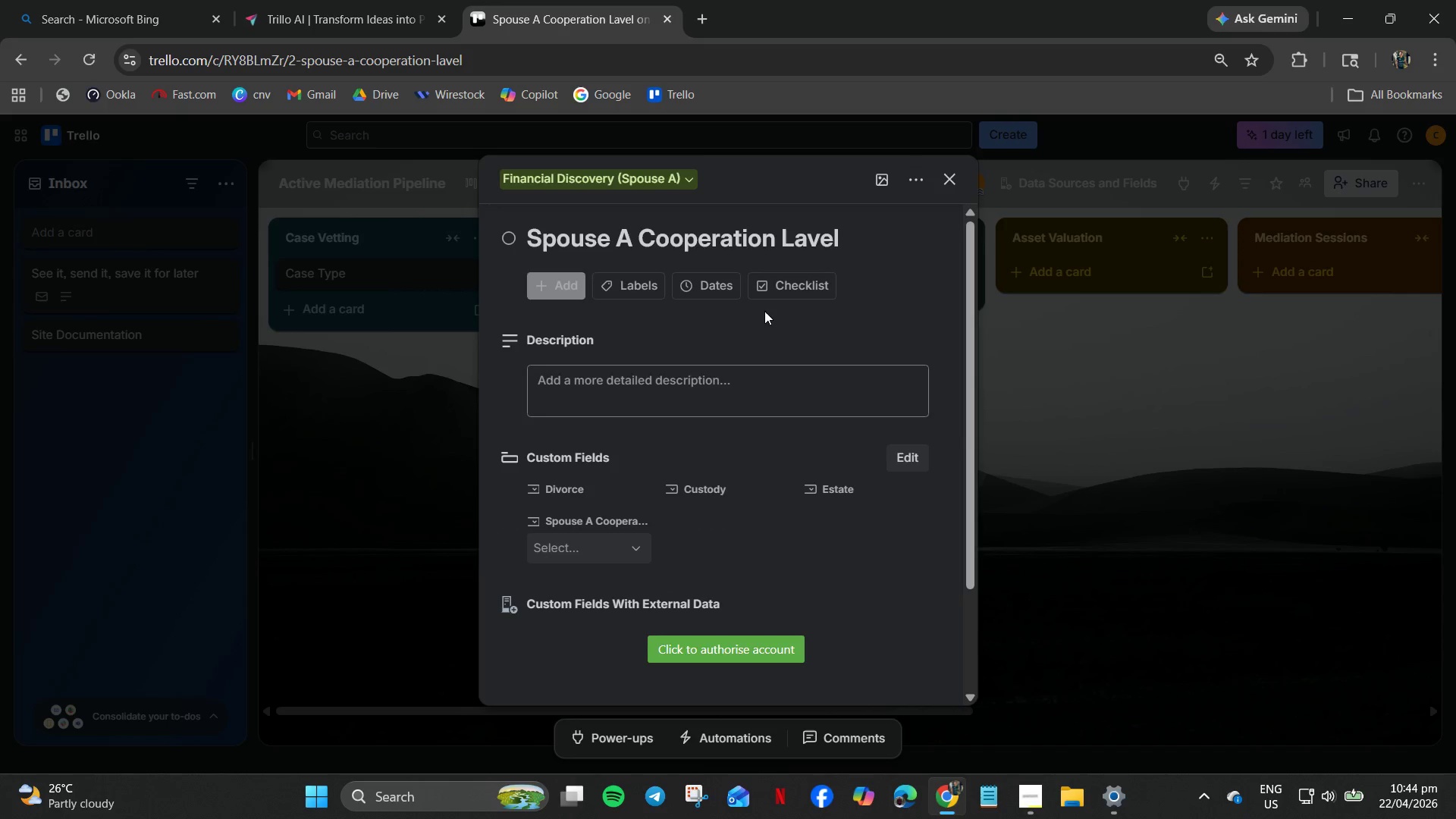 
wait(5.5)
 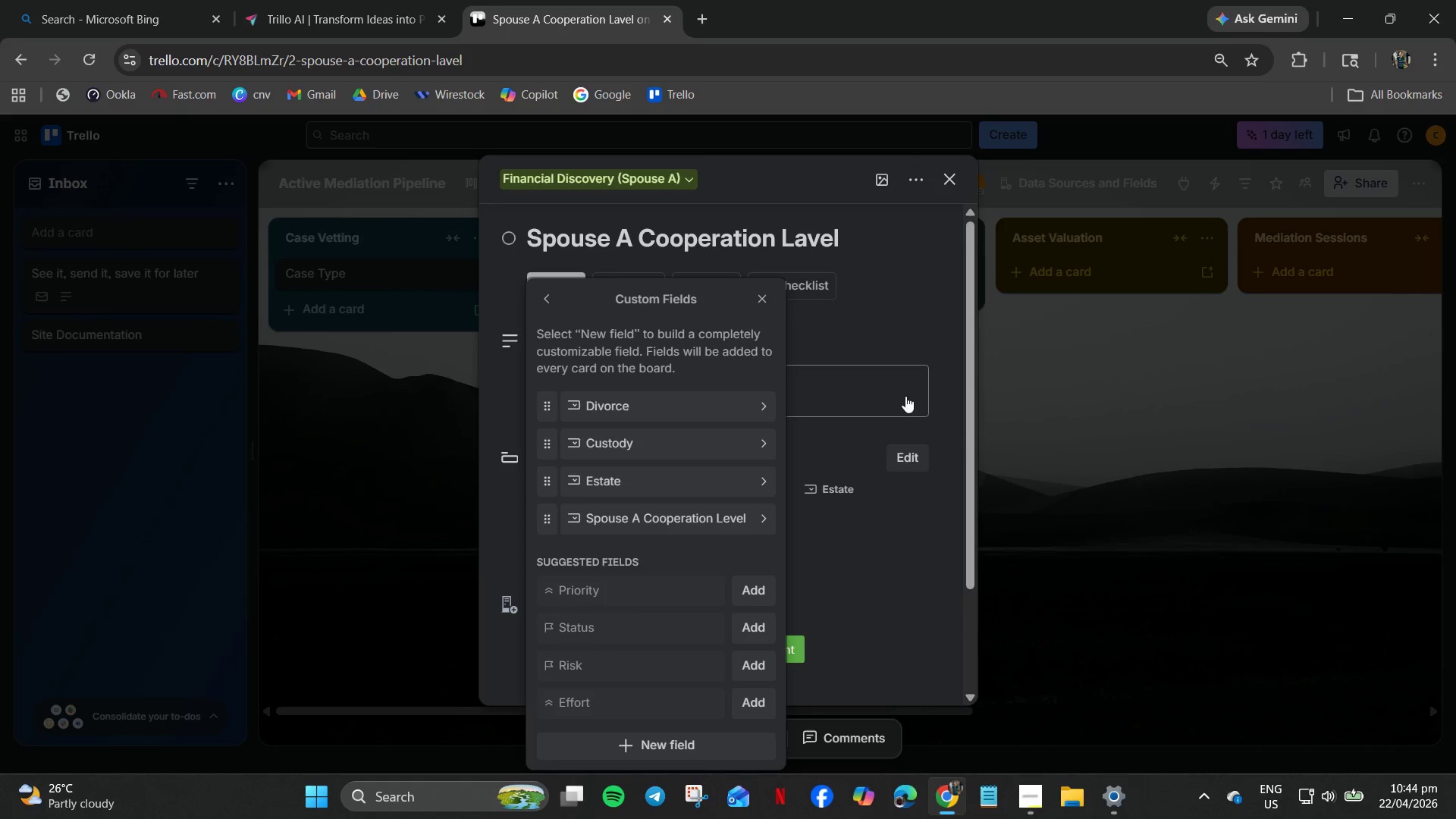 
left_click([955, 184])
 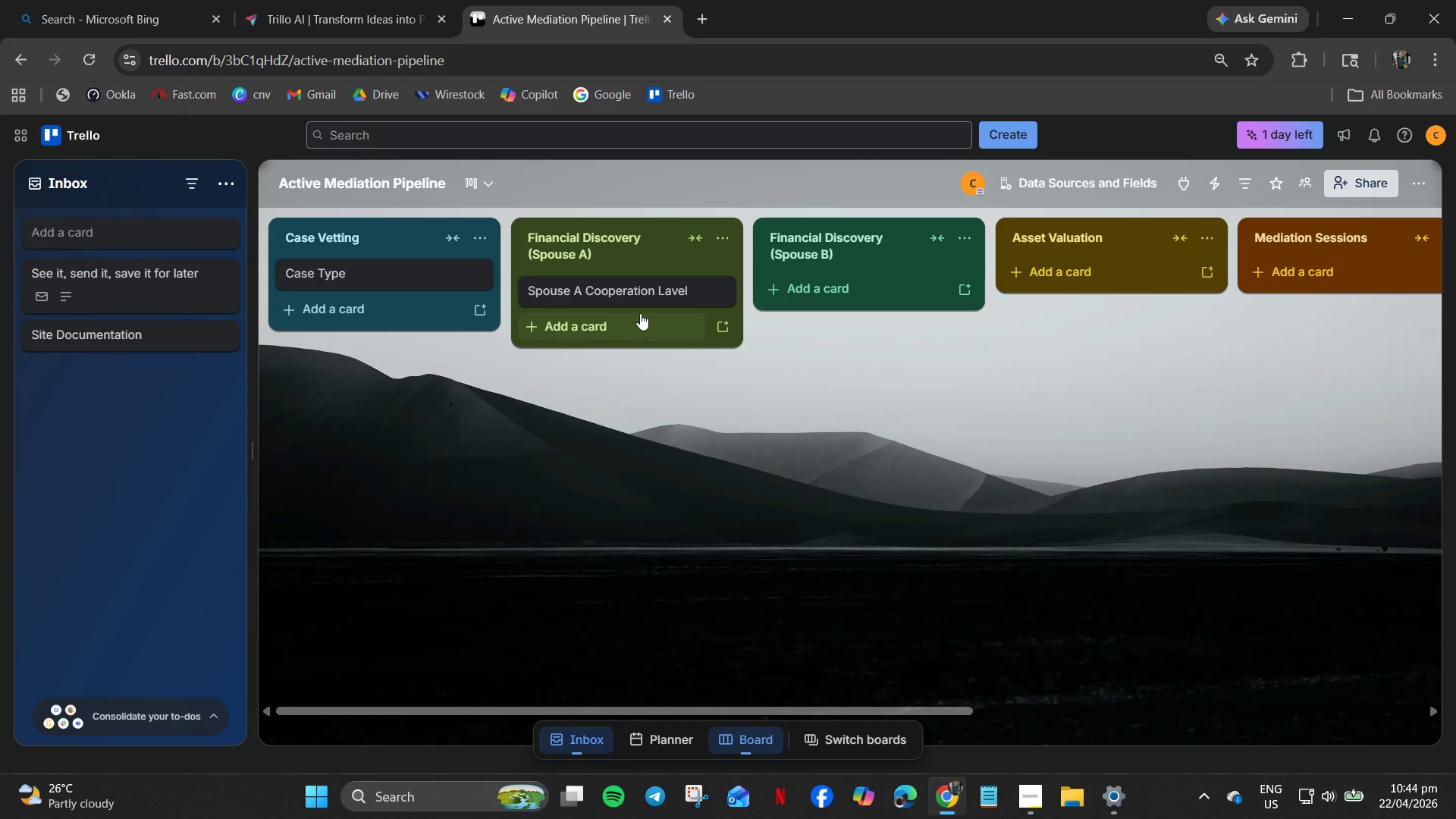 
left_click([640, 295])
 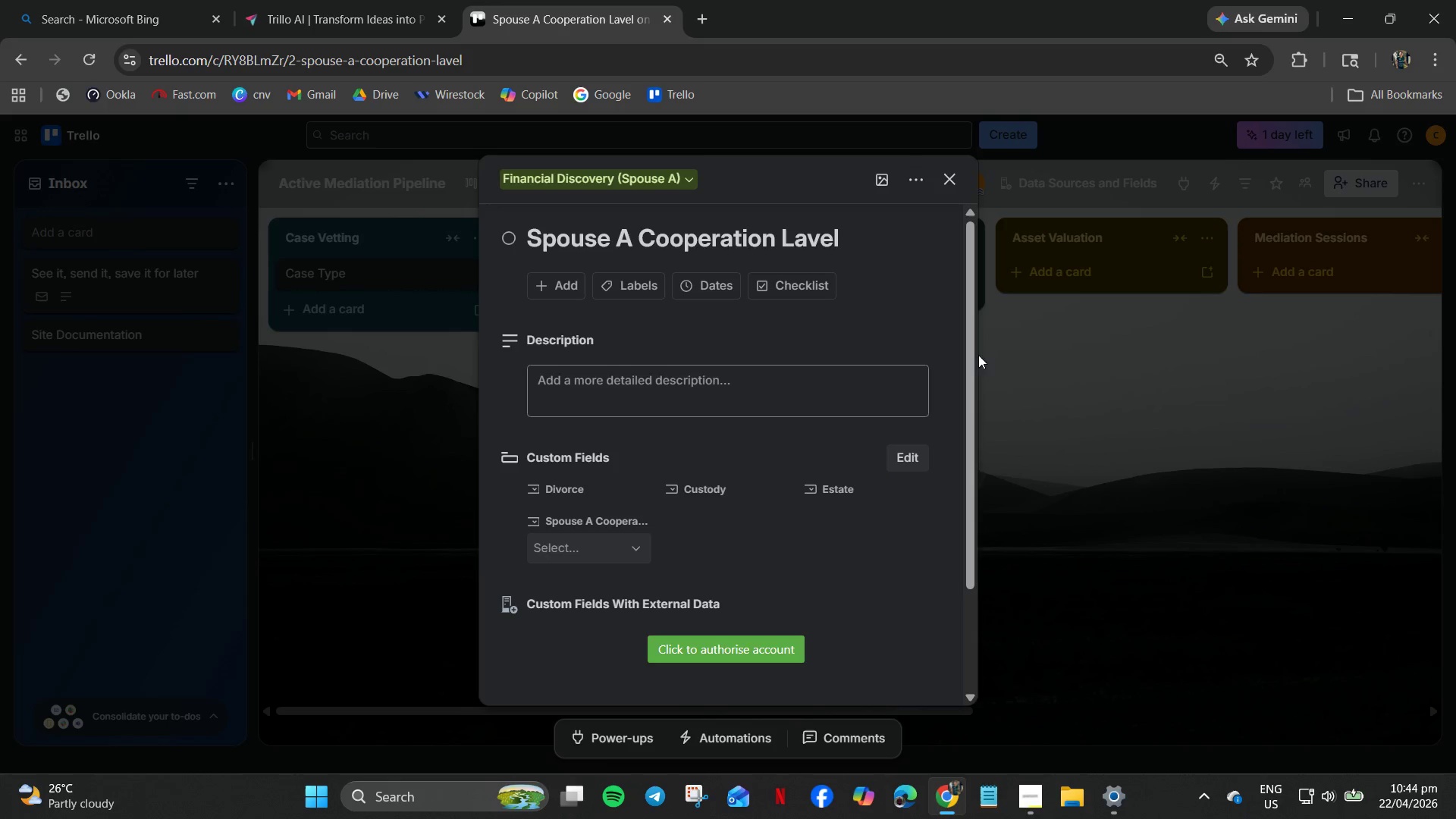 
wait(6.83)
 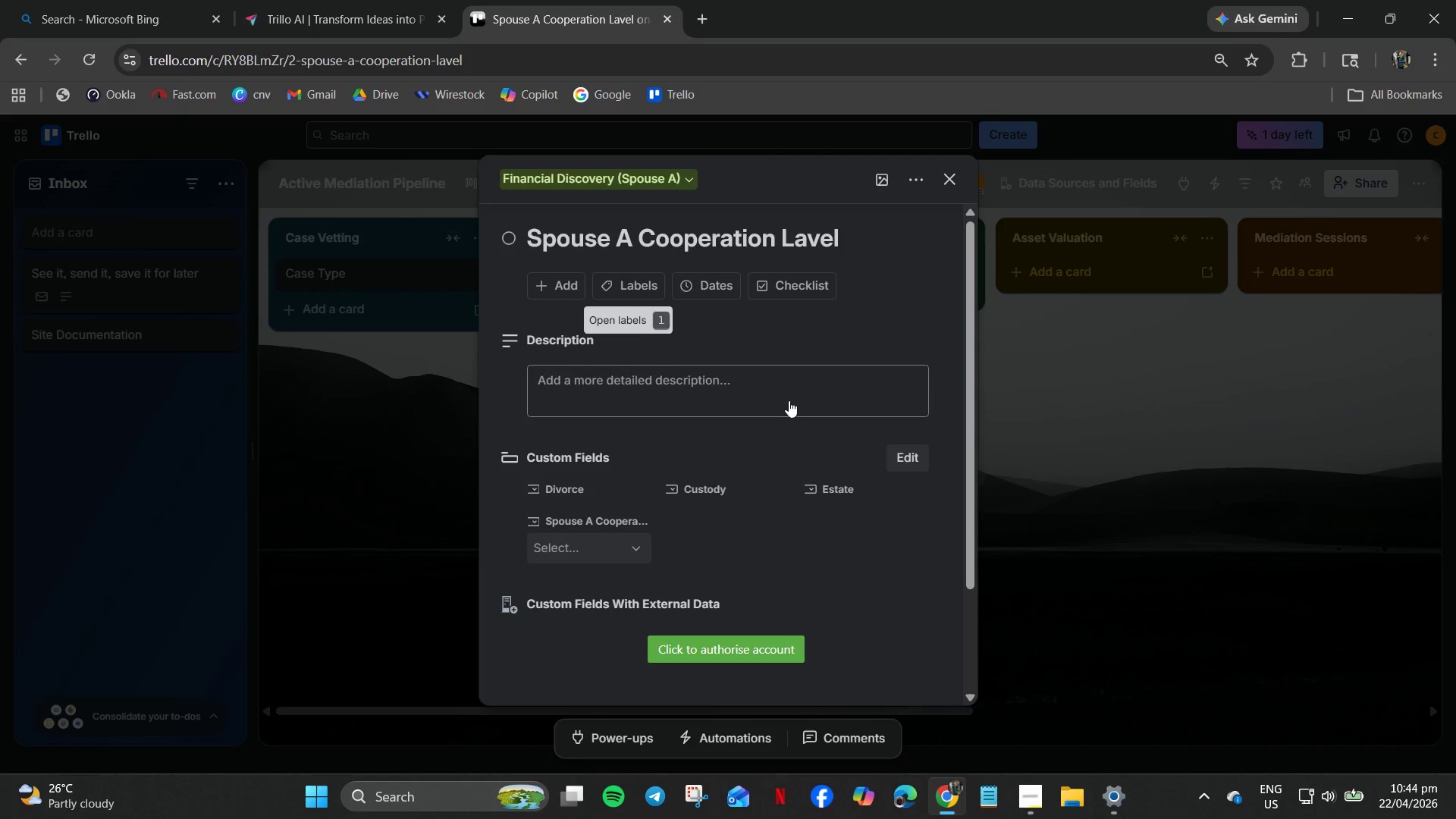 
left_click([900, 450])
 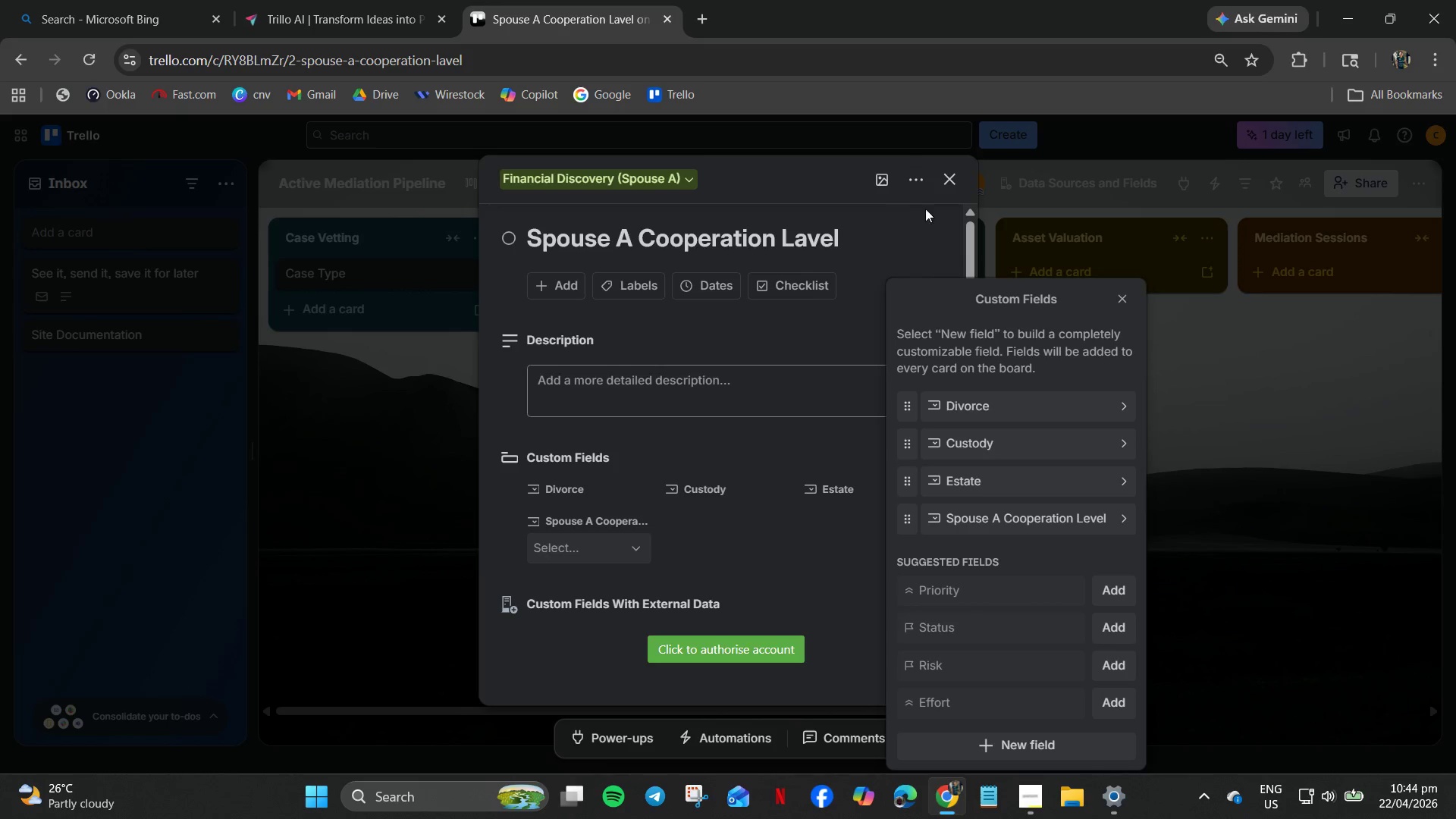 
wait(6.14)
 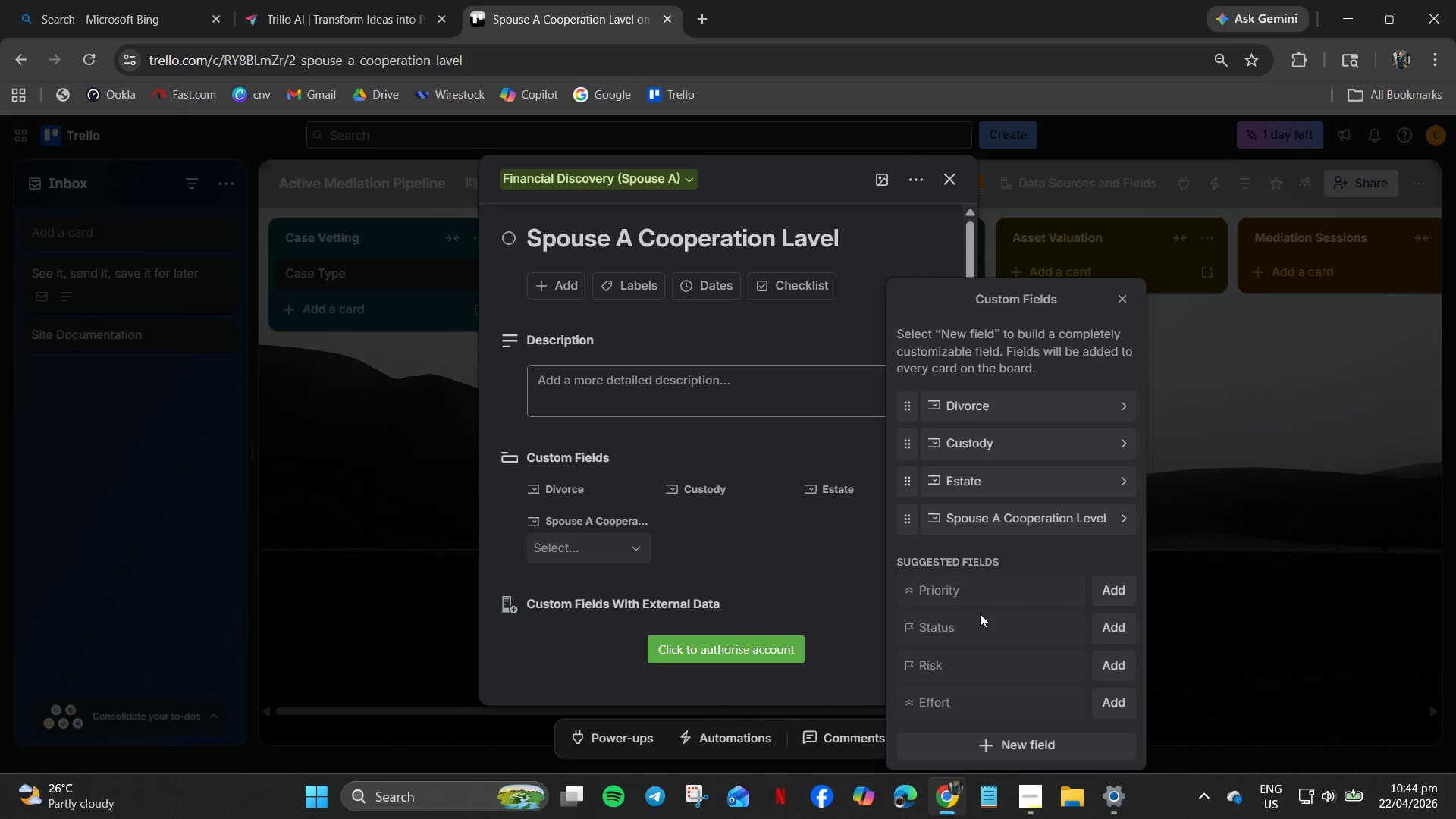 
left_click([956, 180])
 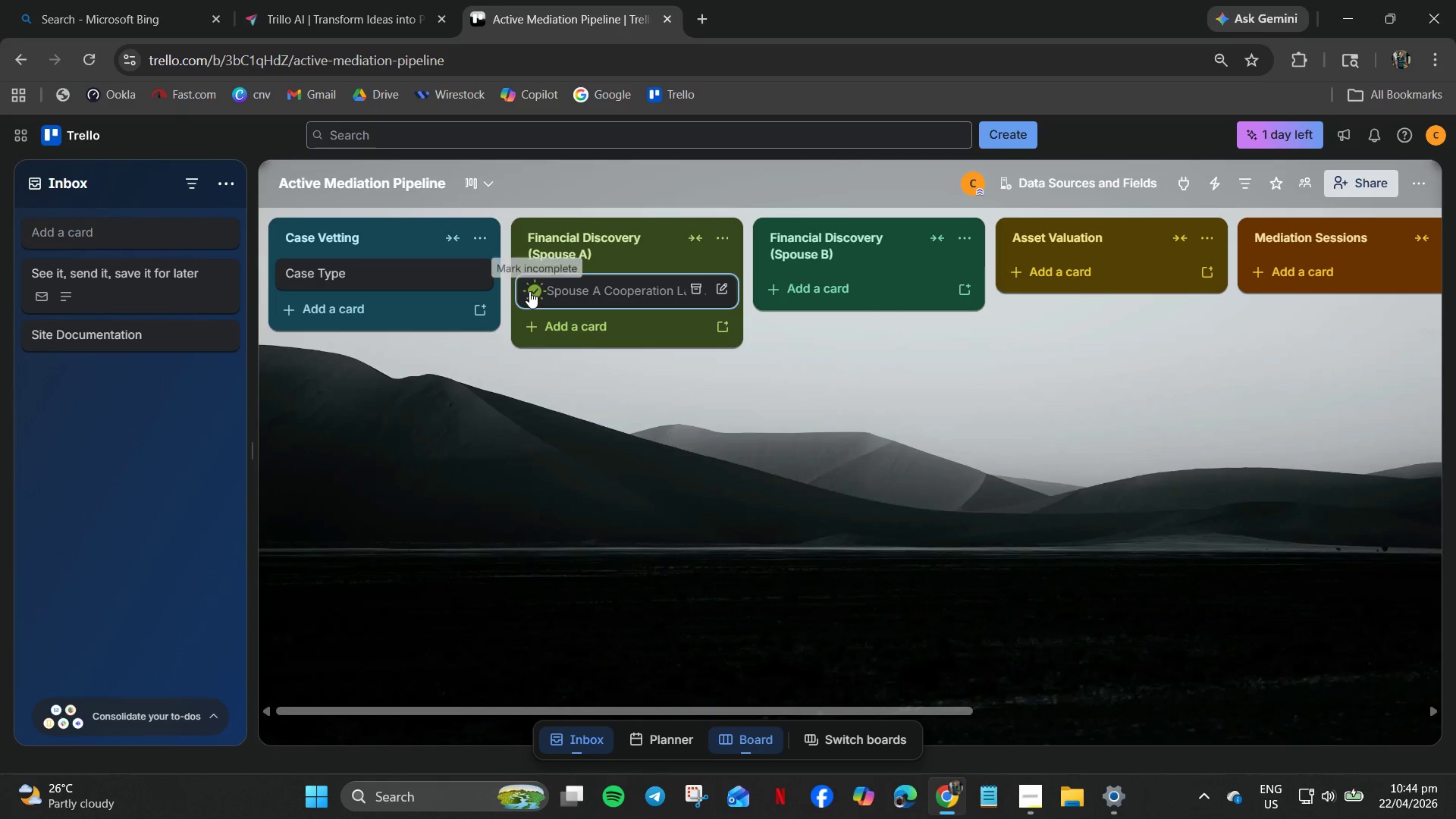 
left_click([529, 291])
 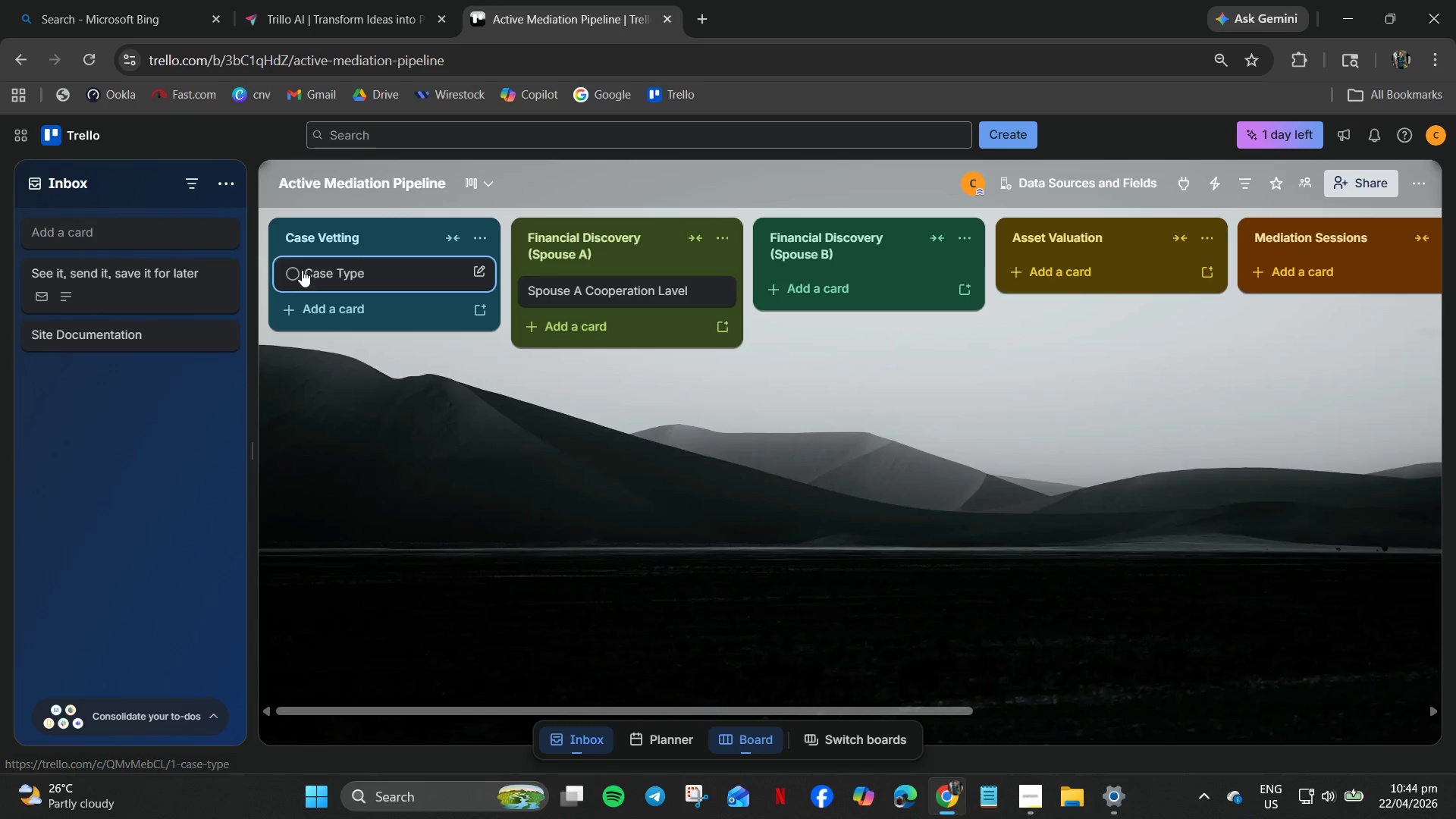 
left_click([376, 268])
 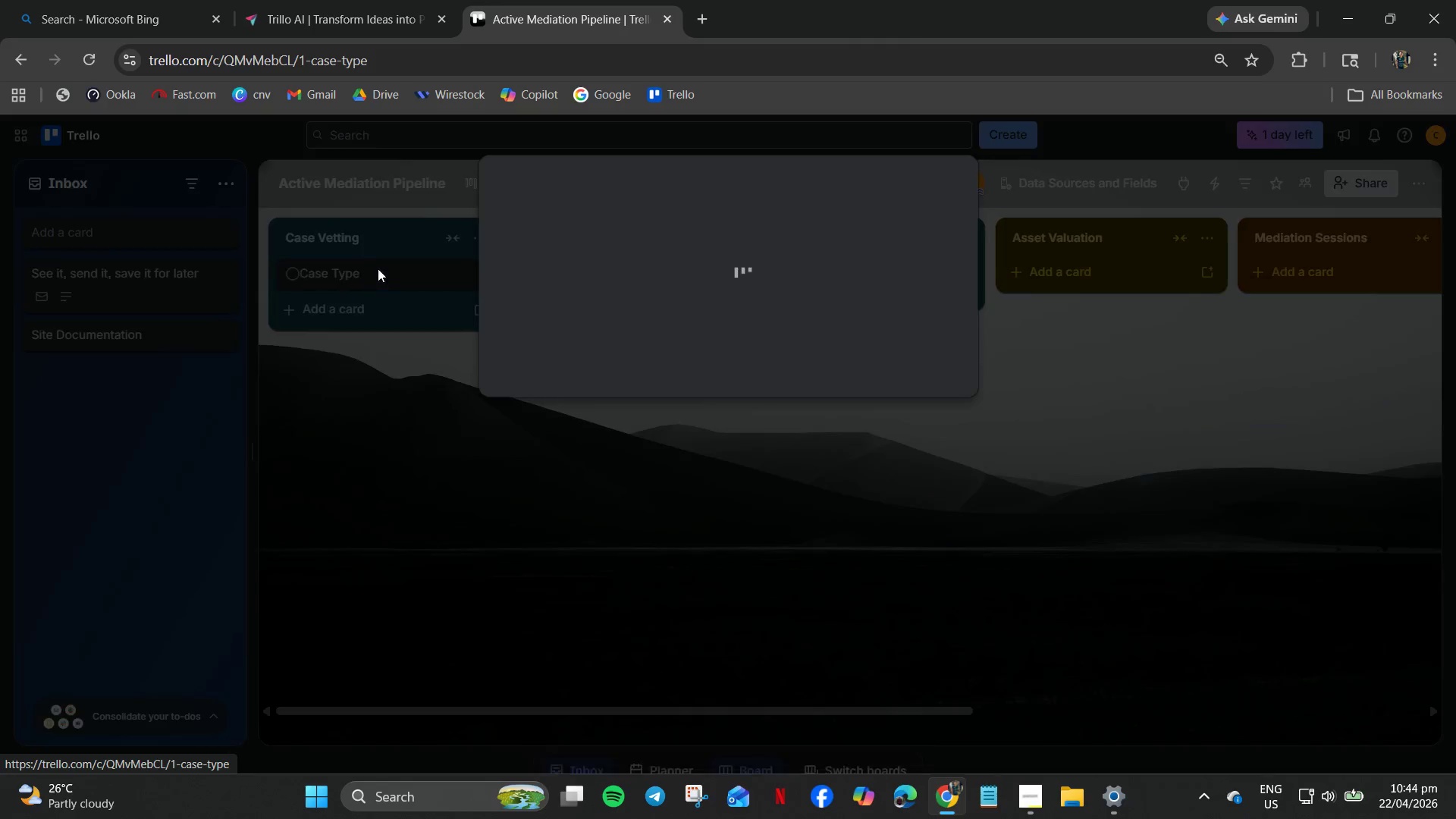 
mouse_move([384, 286])
 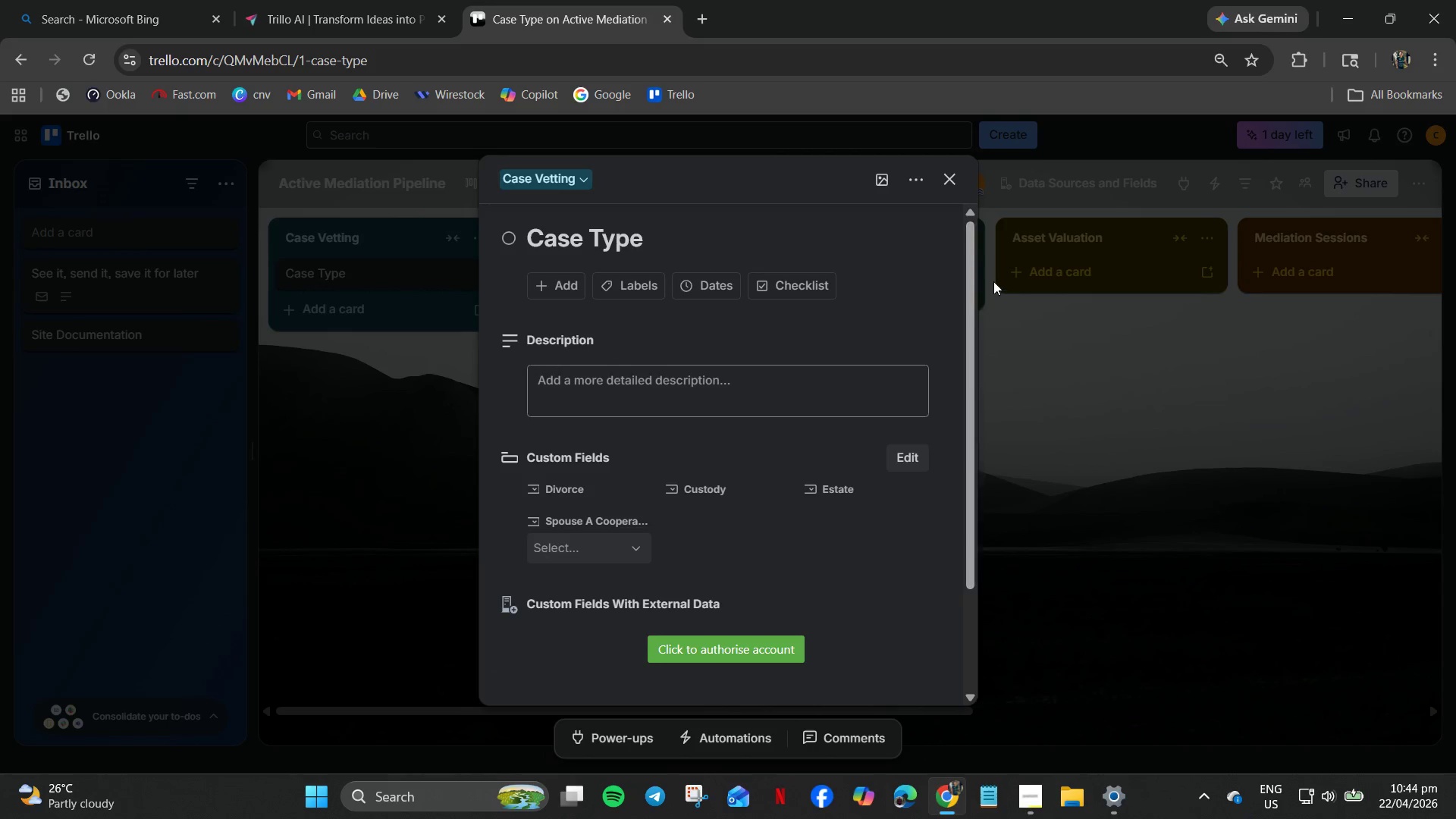 
left_click([949, 188])
 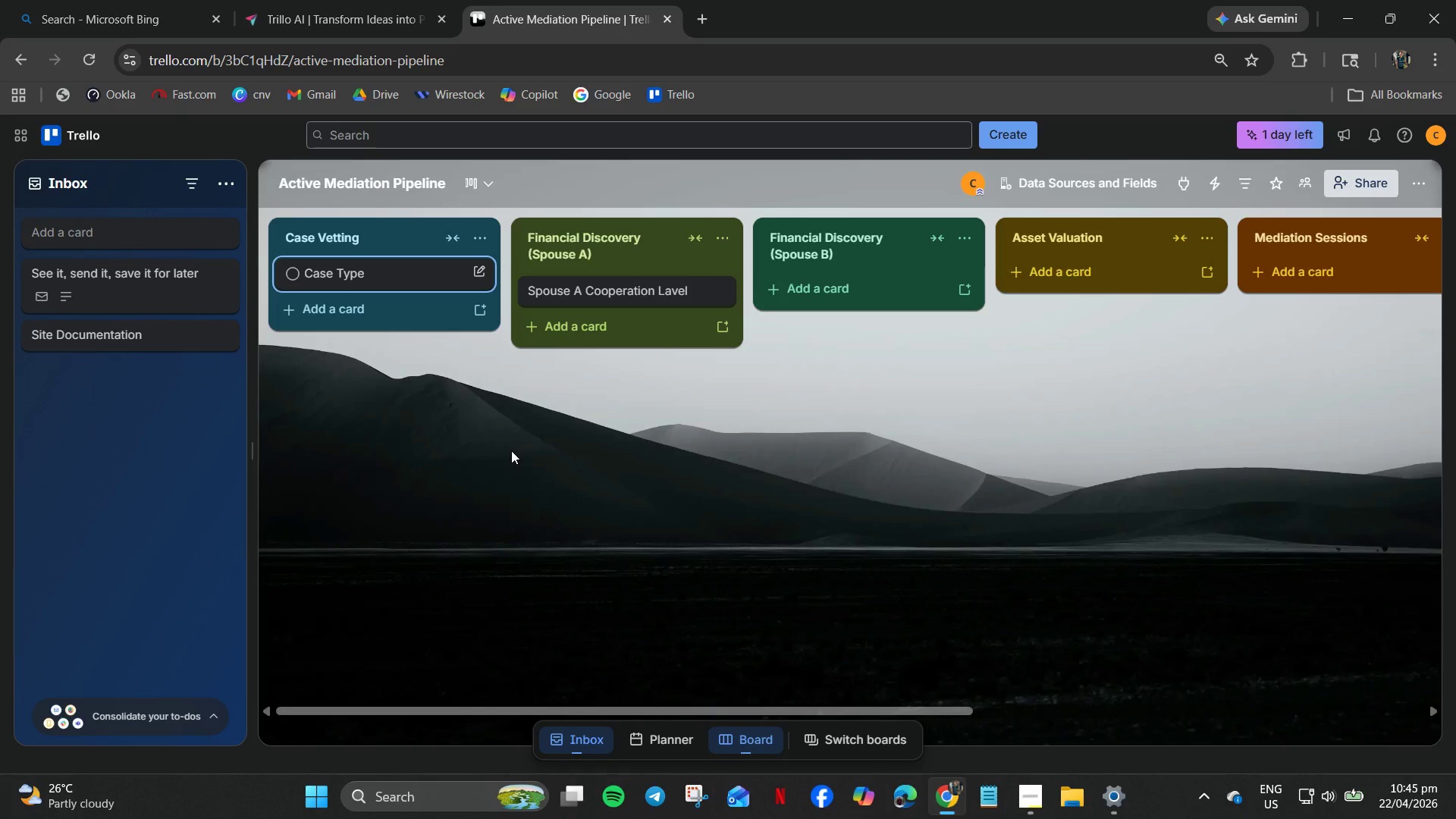 
wait(43.72)
 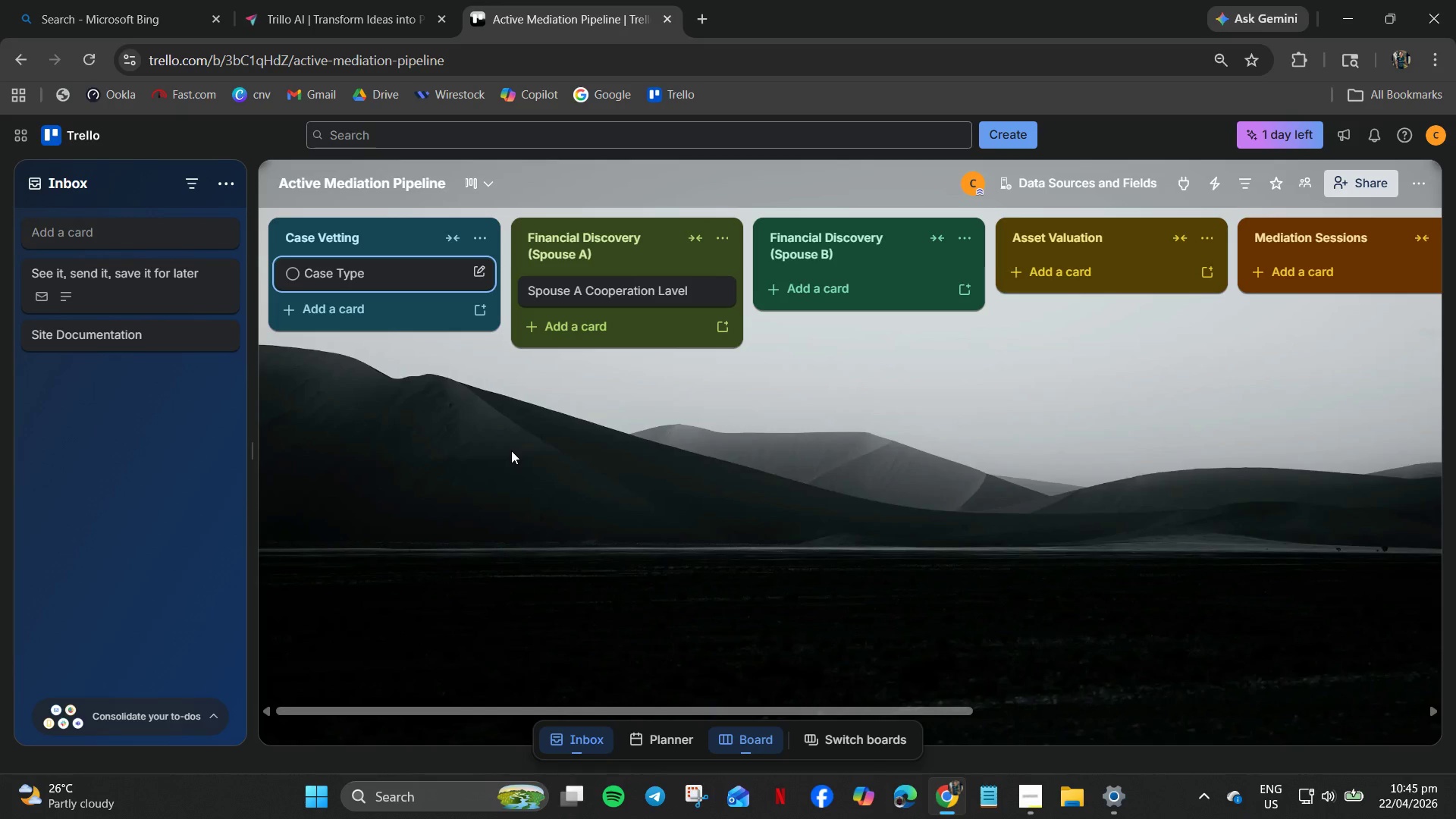 
left_click([472, 240])
 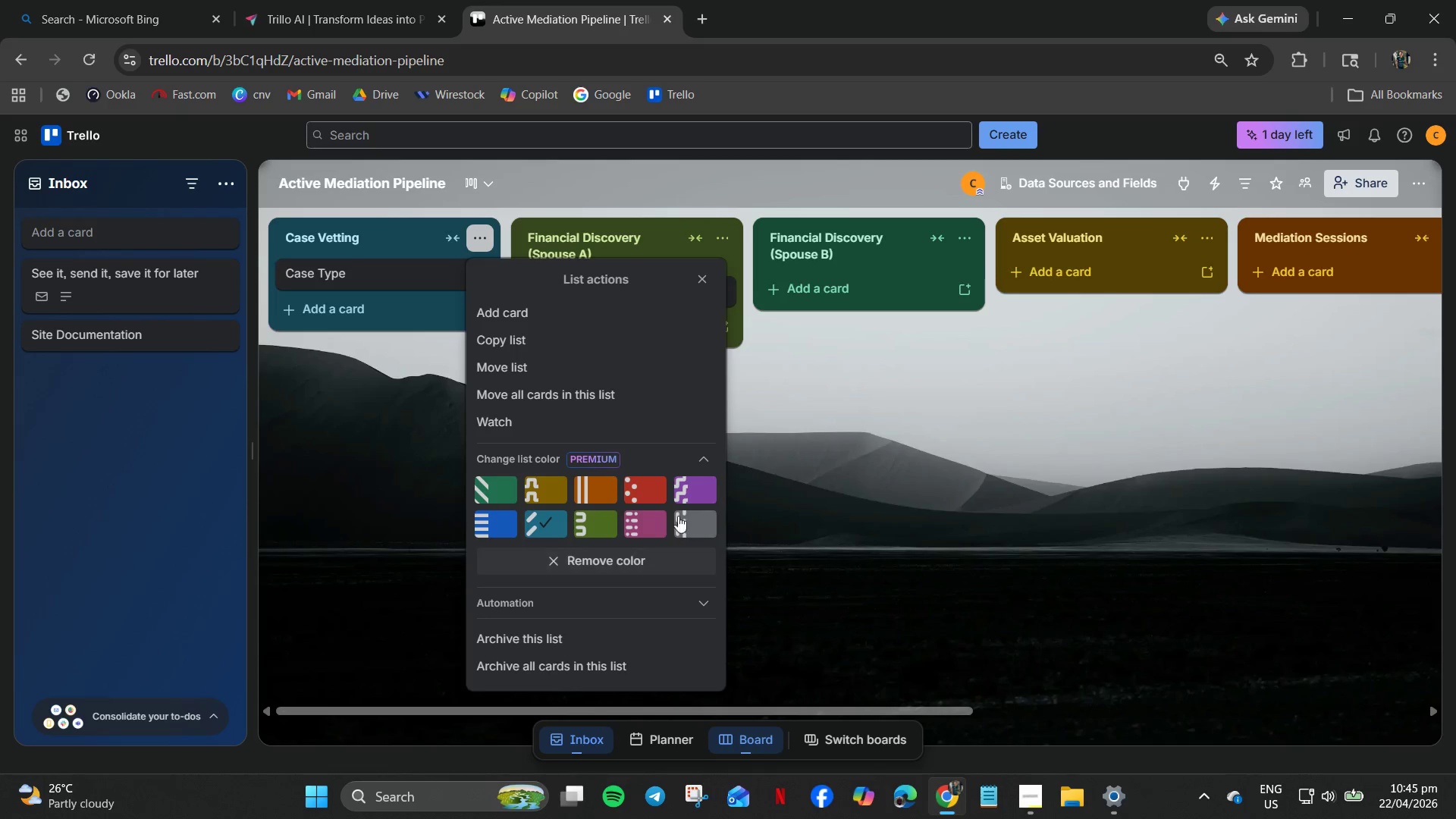 
wait(9.83)
 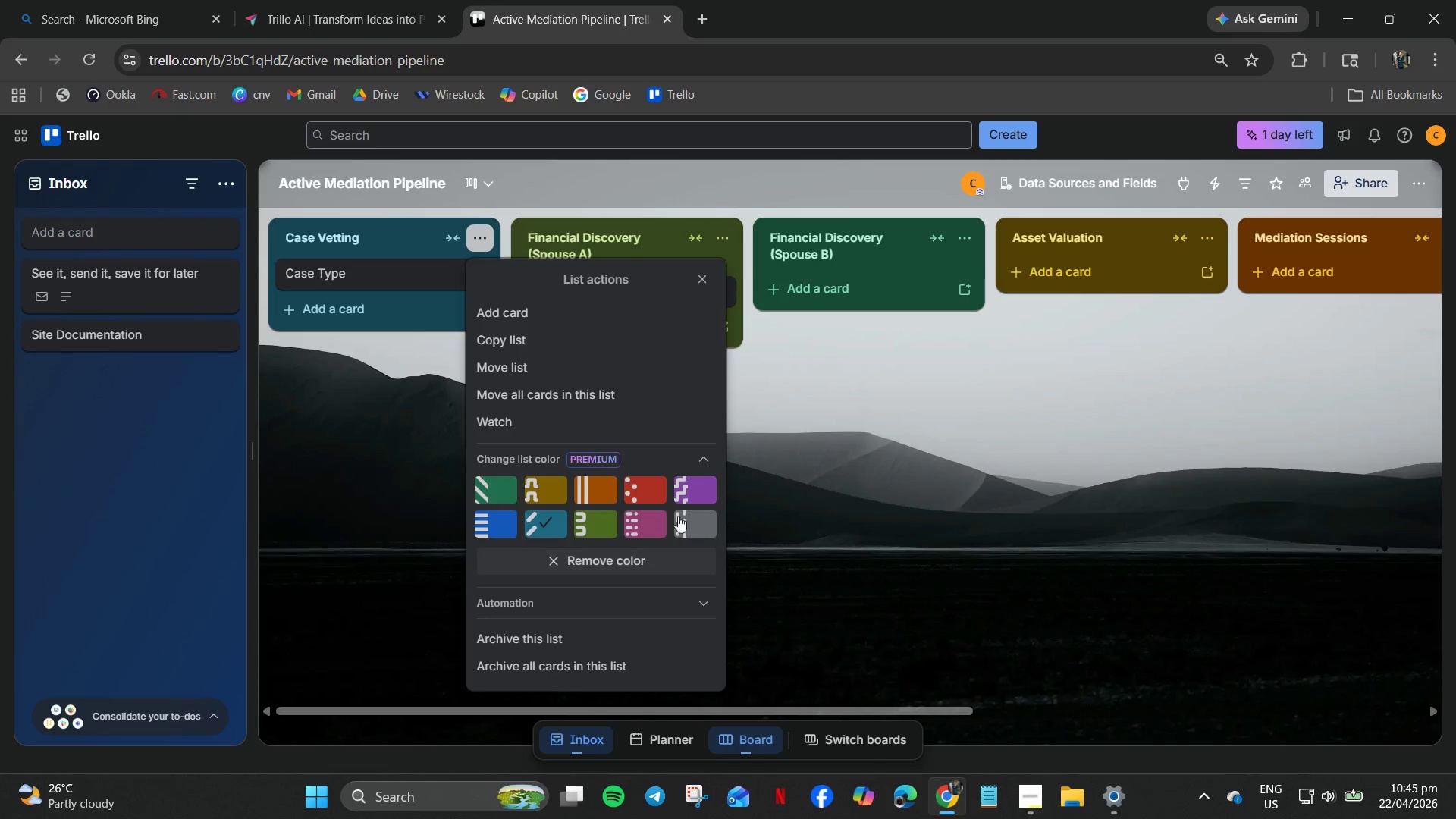 
left_click([639, 491])
 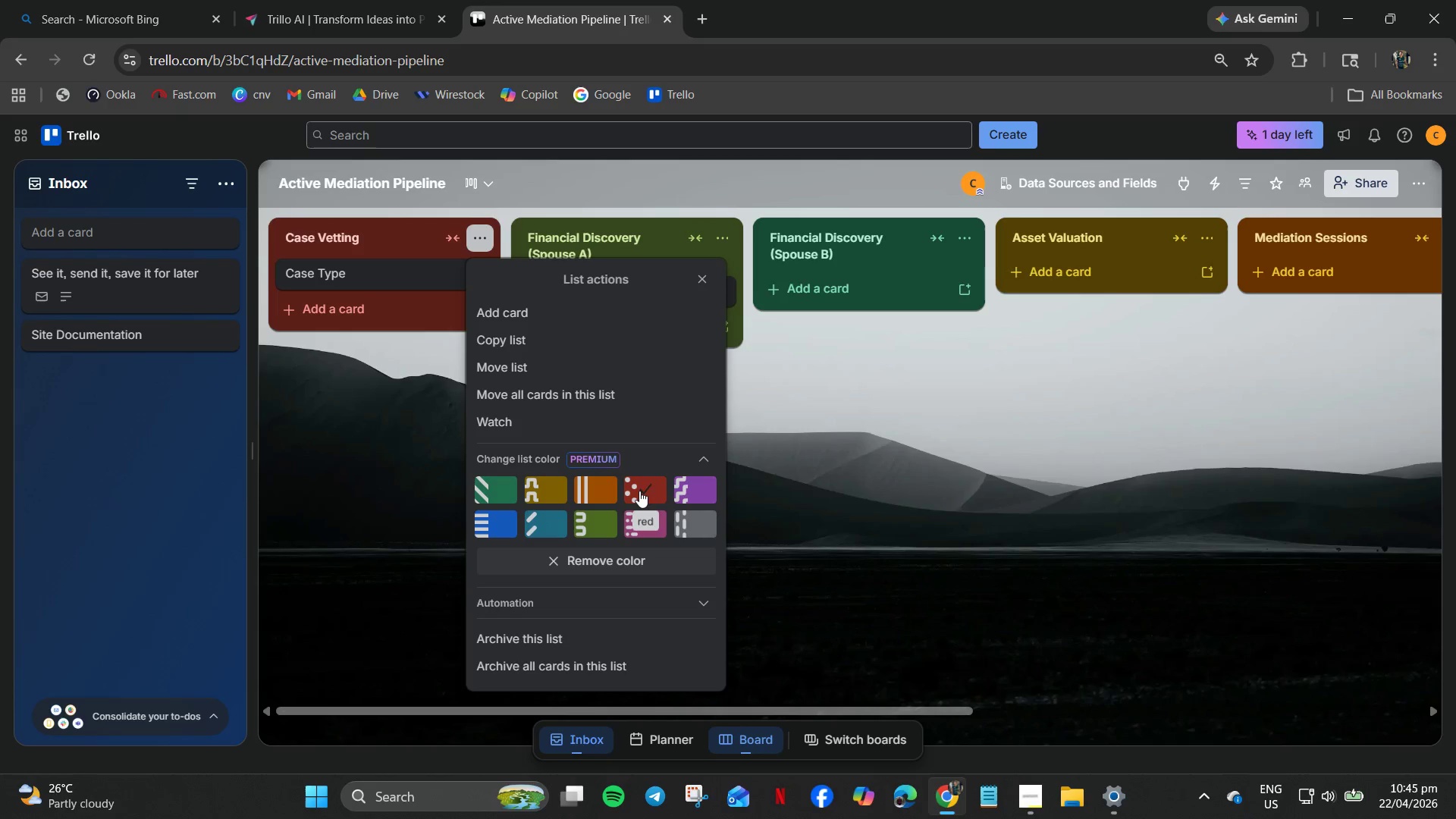 
left_click([639, 491])
 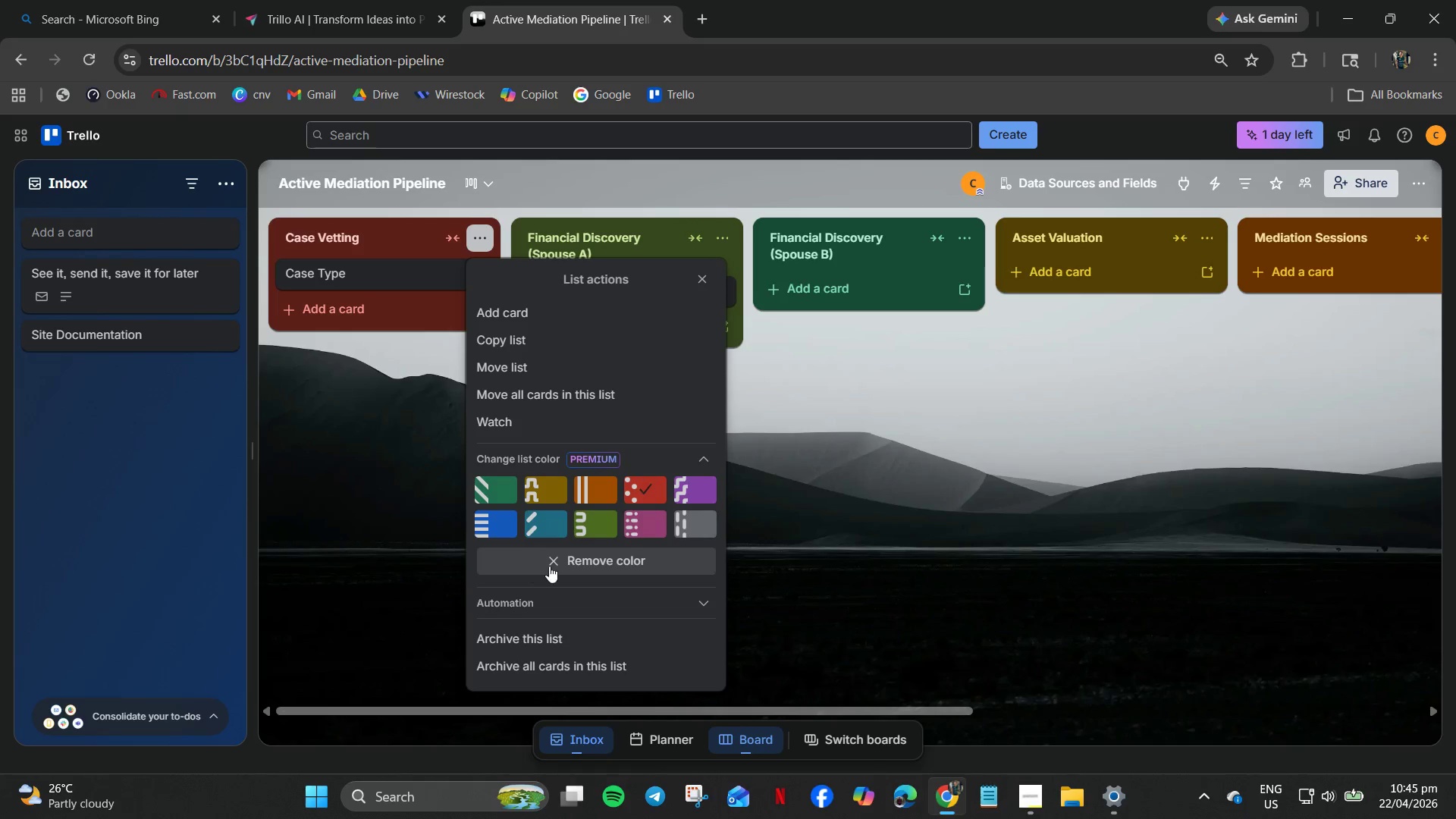 
left_click([570, 559])
 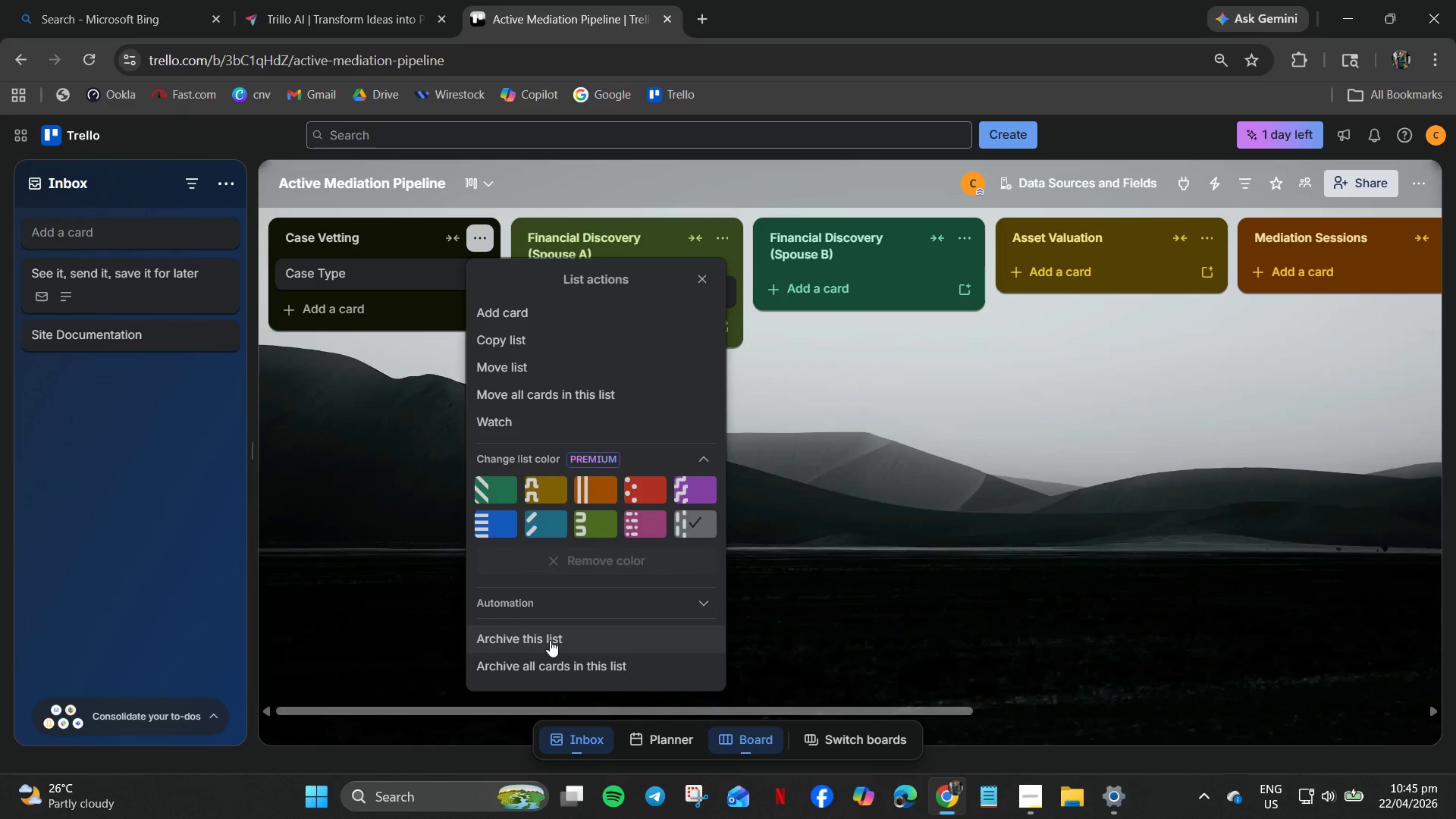 
scroll: coordinate [569, 668], scroll_direction: down, amount: 3.0
 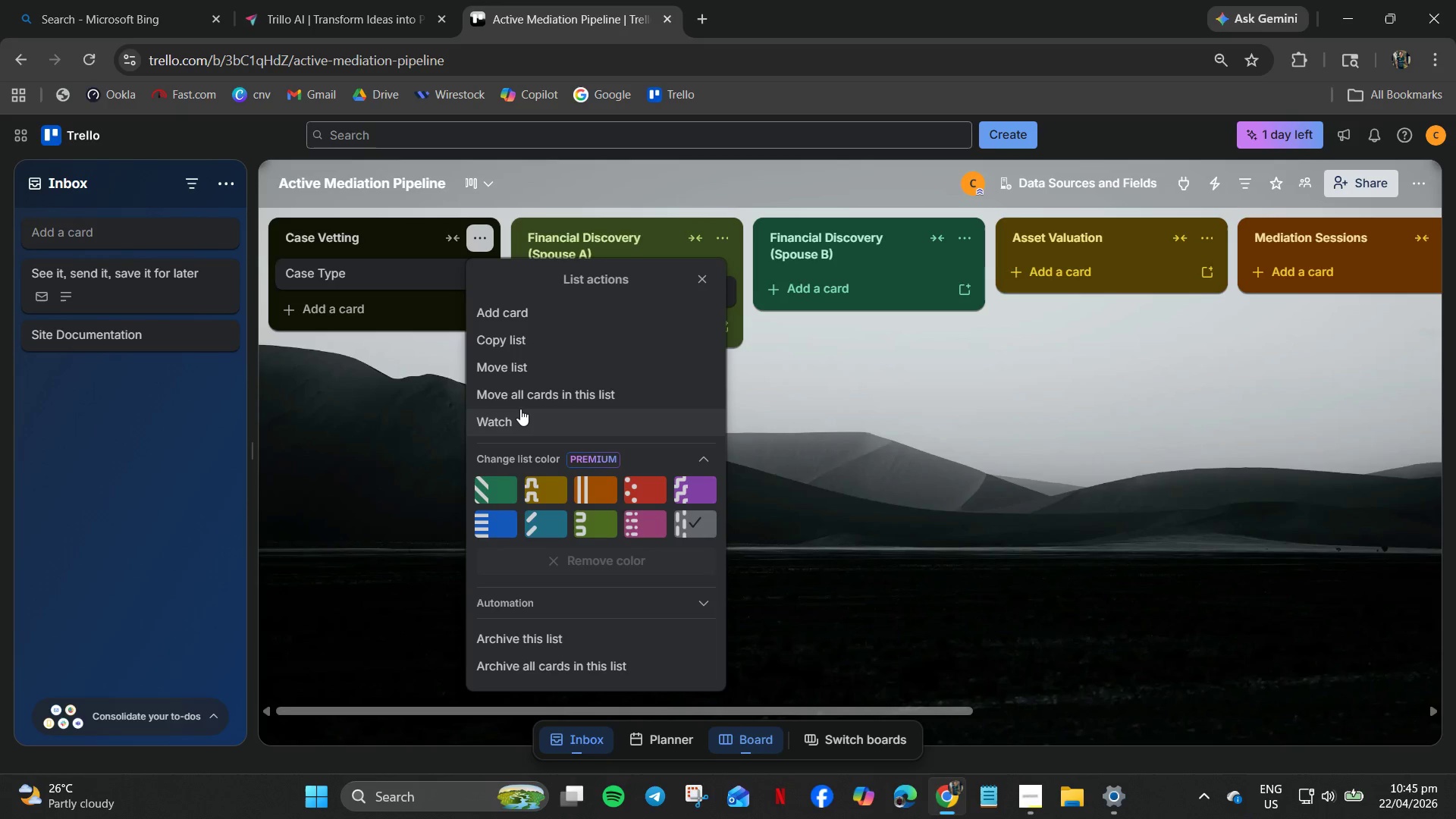 
left_click([512, 421])
 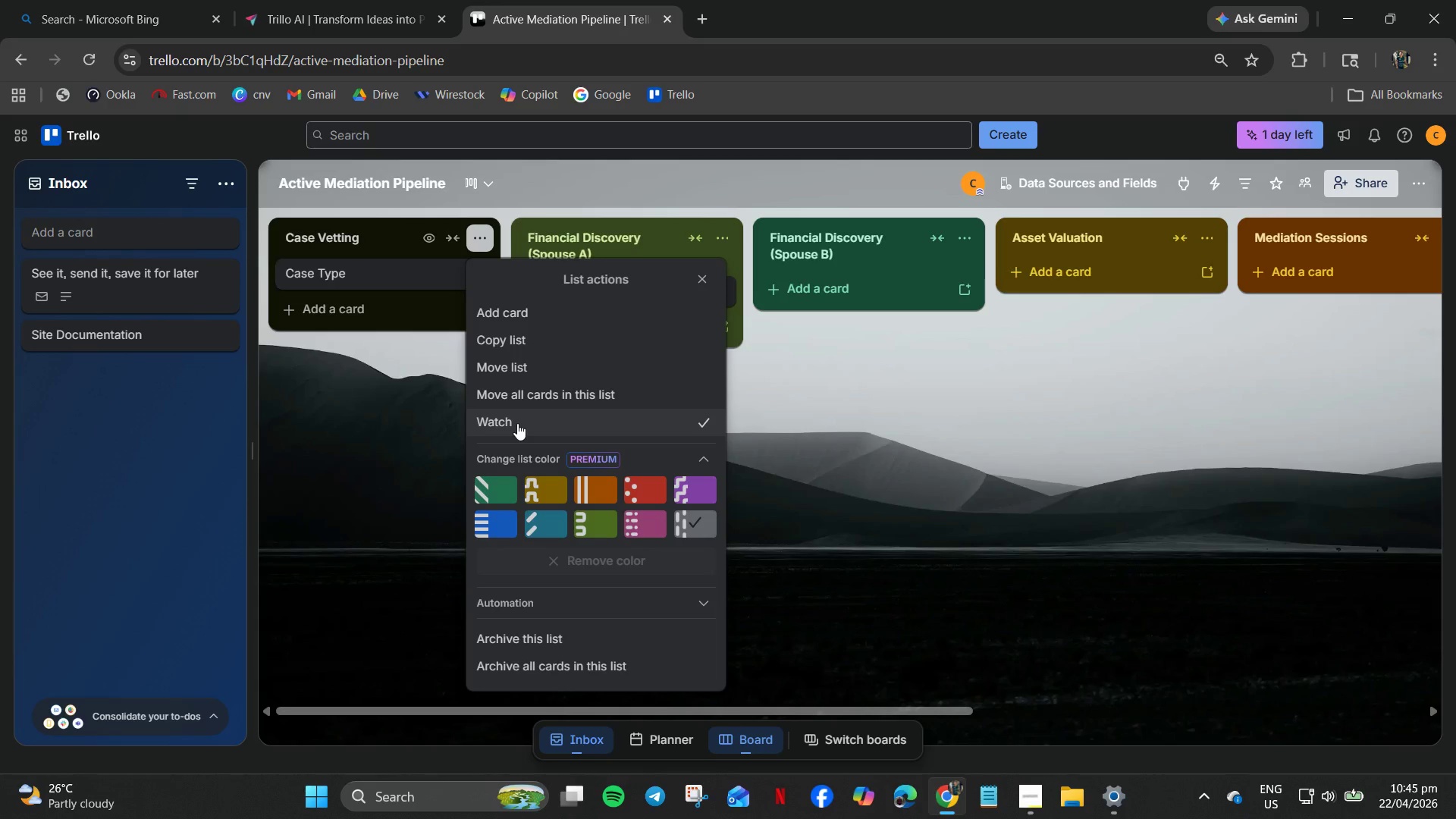 
left_click([517, 423])
 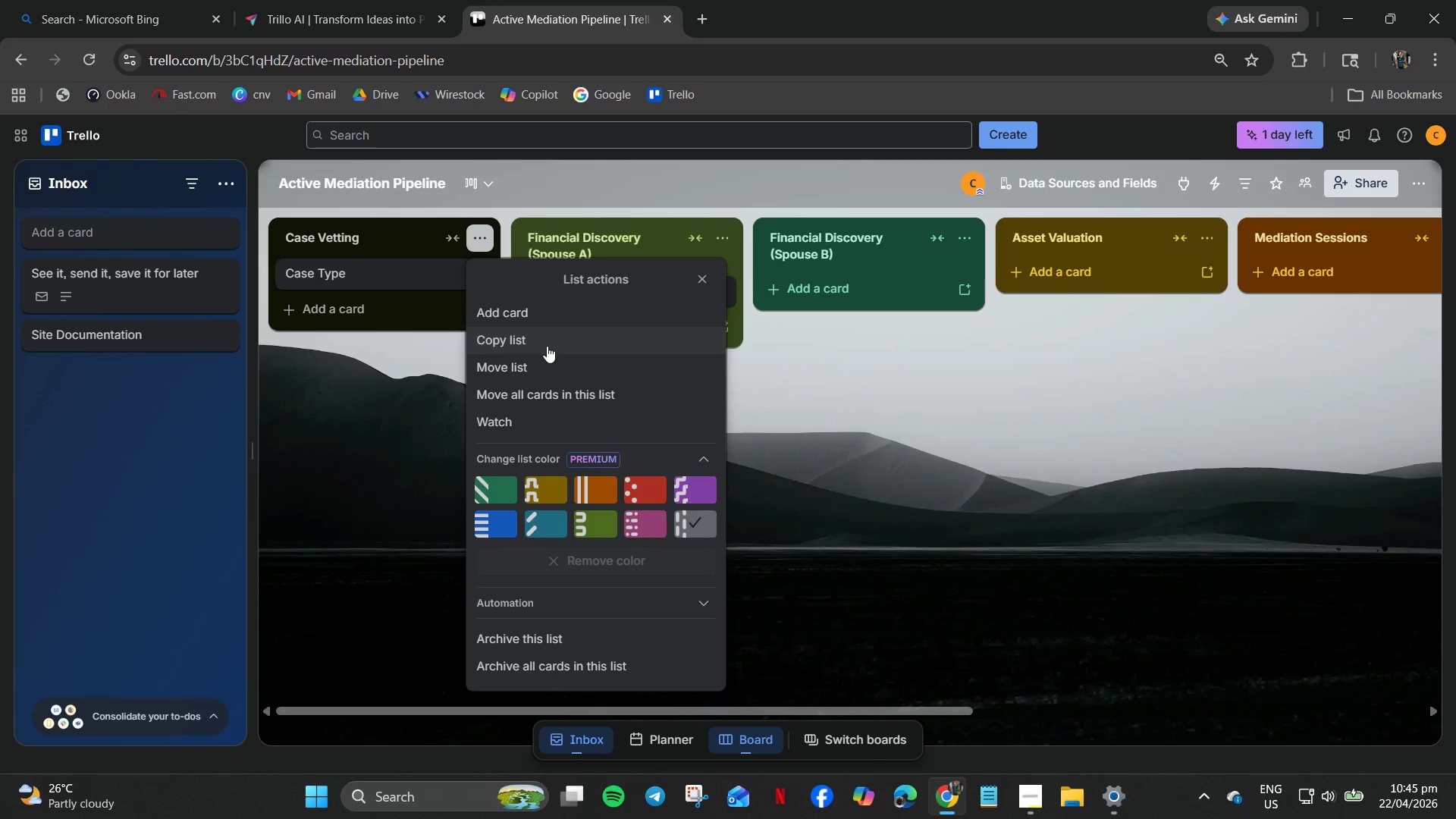 
left_click([711, 284])
 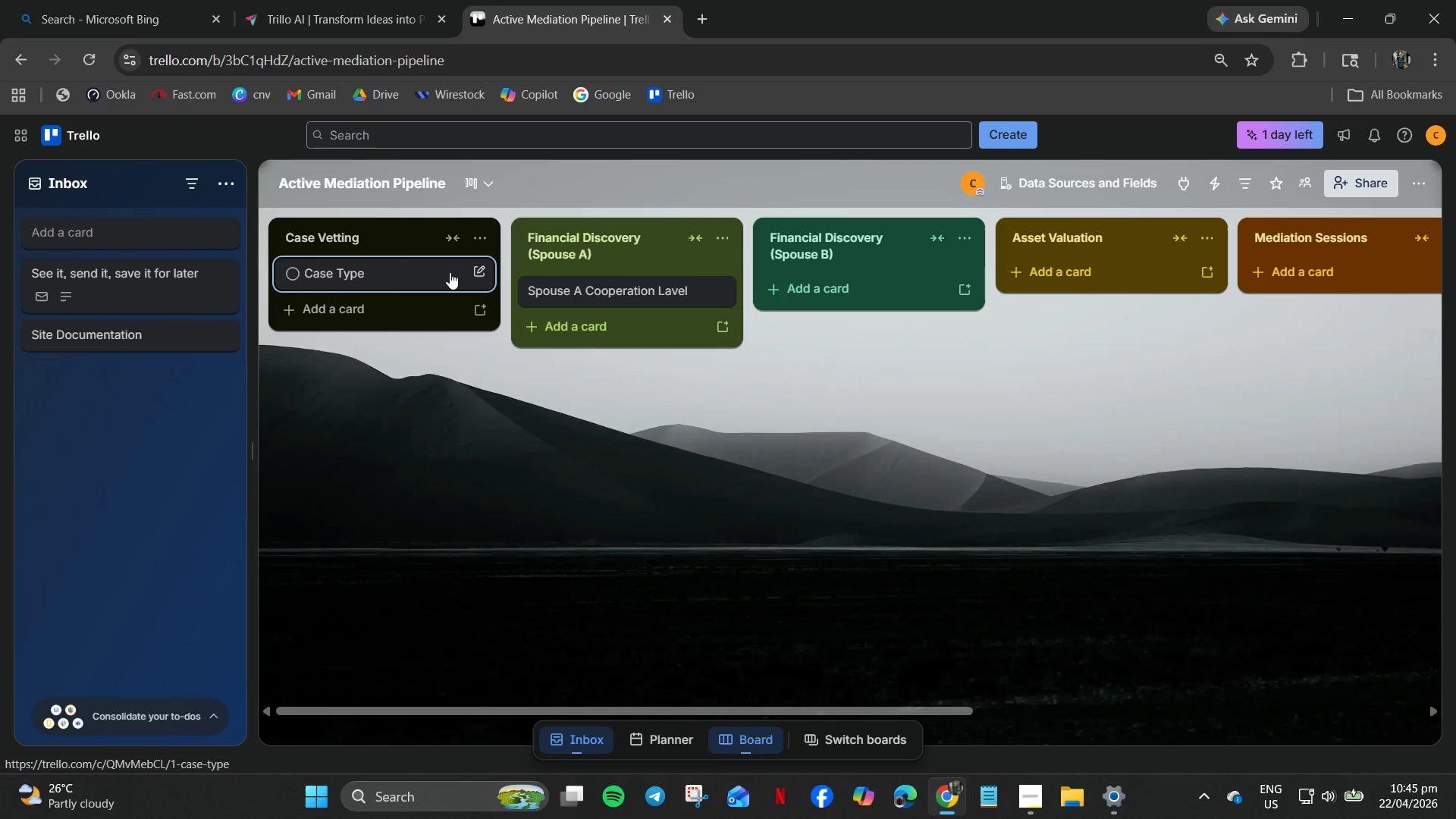 
mouse_move([465, 287])
 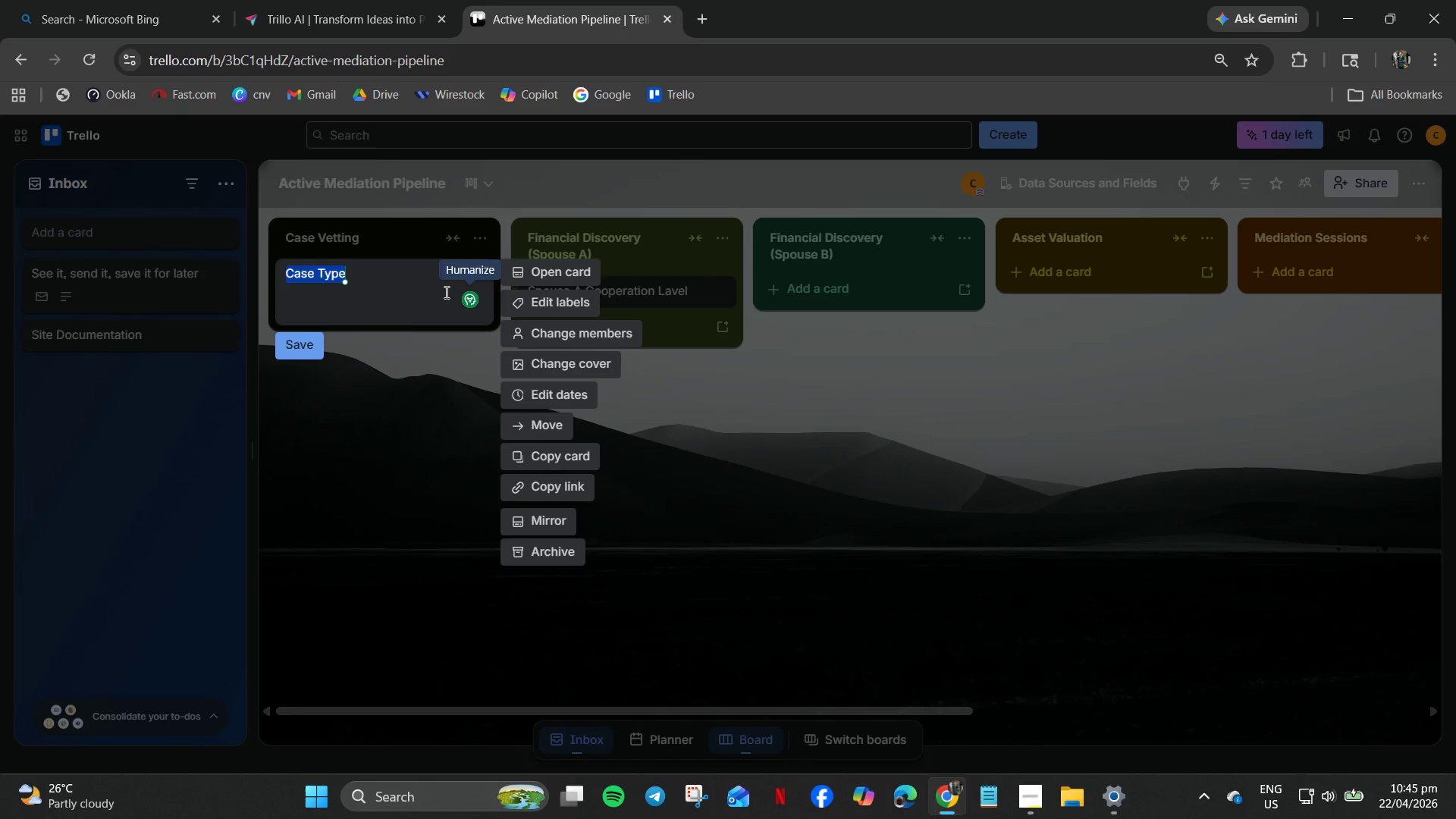 
wait(5.07)
 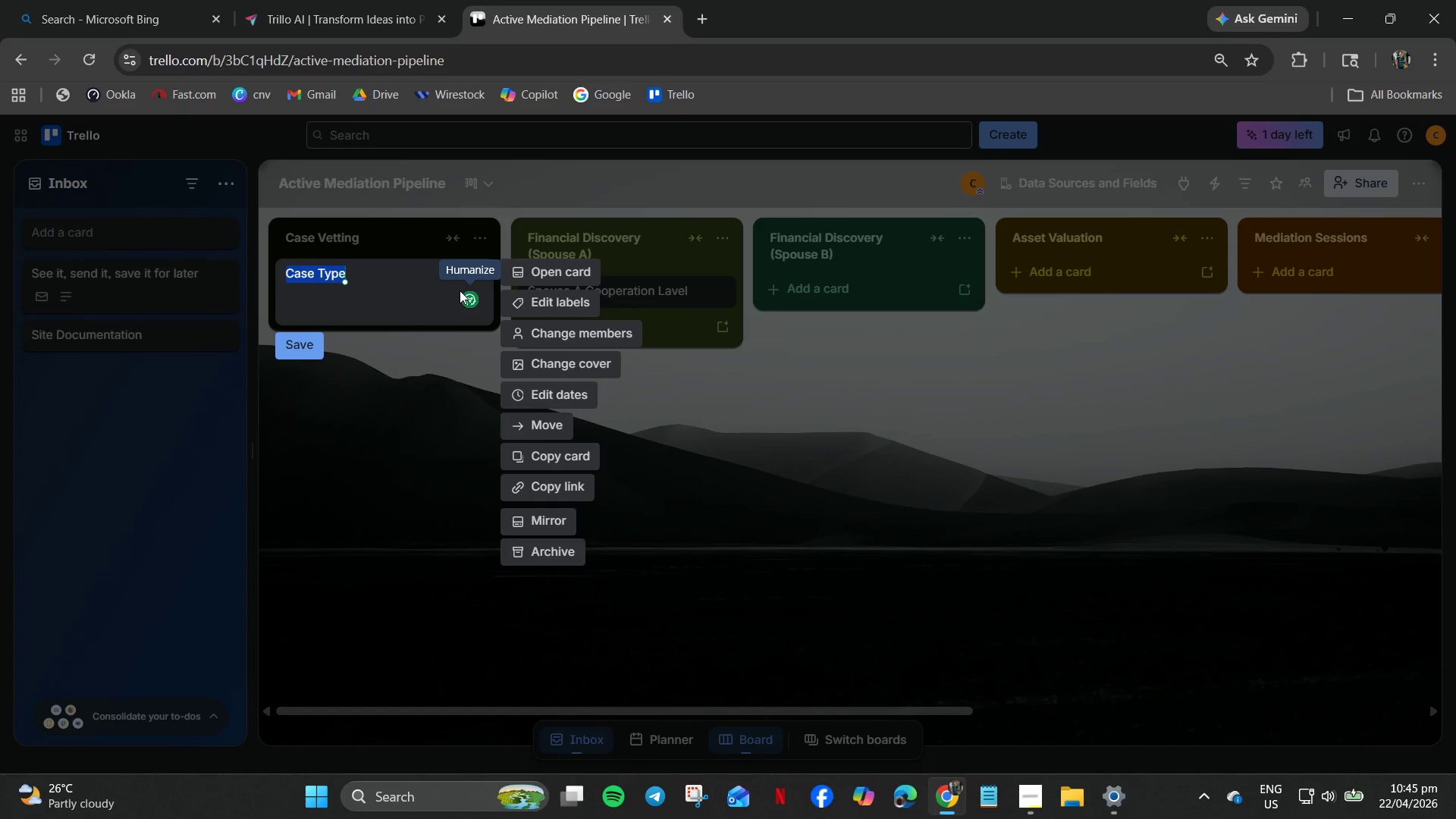 
left_click([530, 300])
 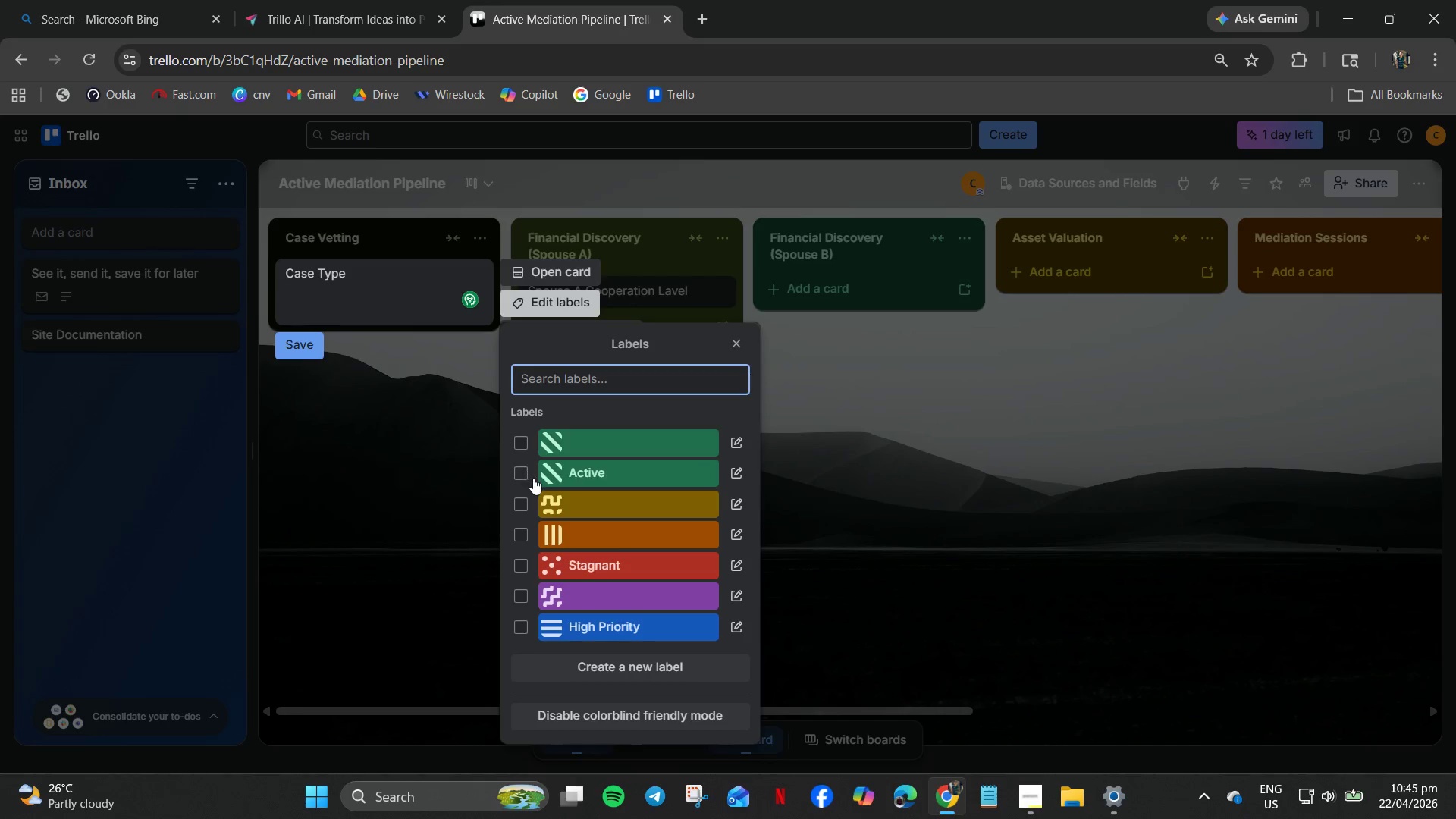 
left_click([523, 476])
 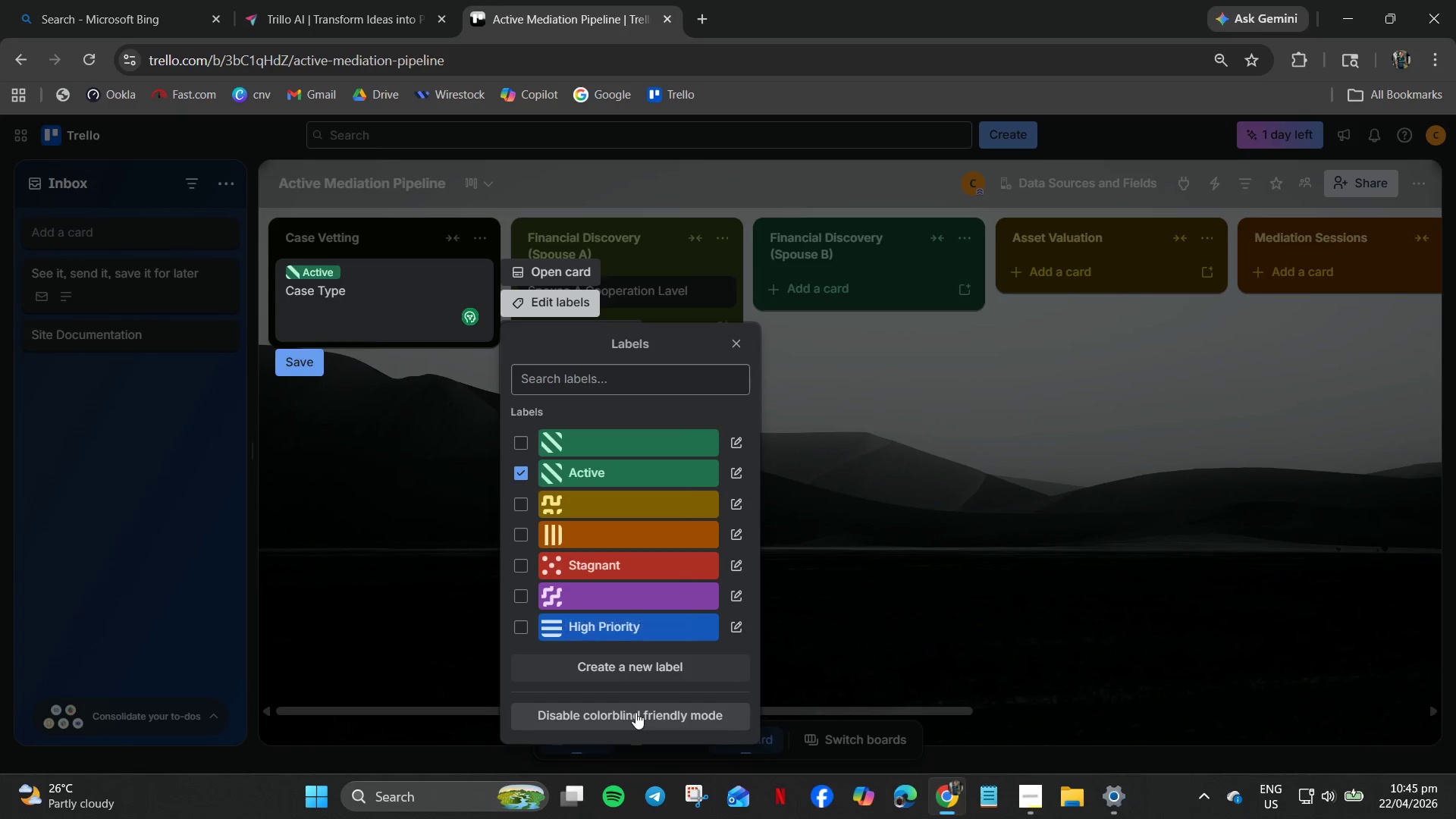 
left_click([607, 717])
 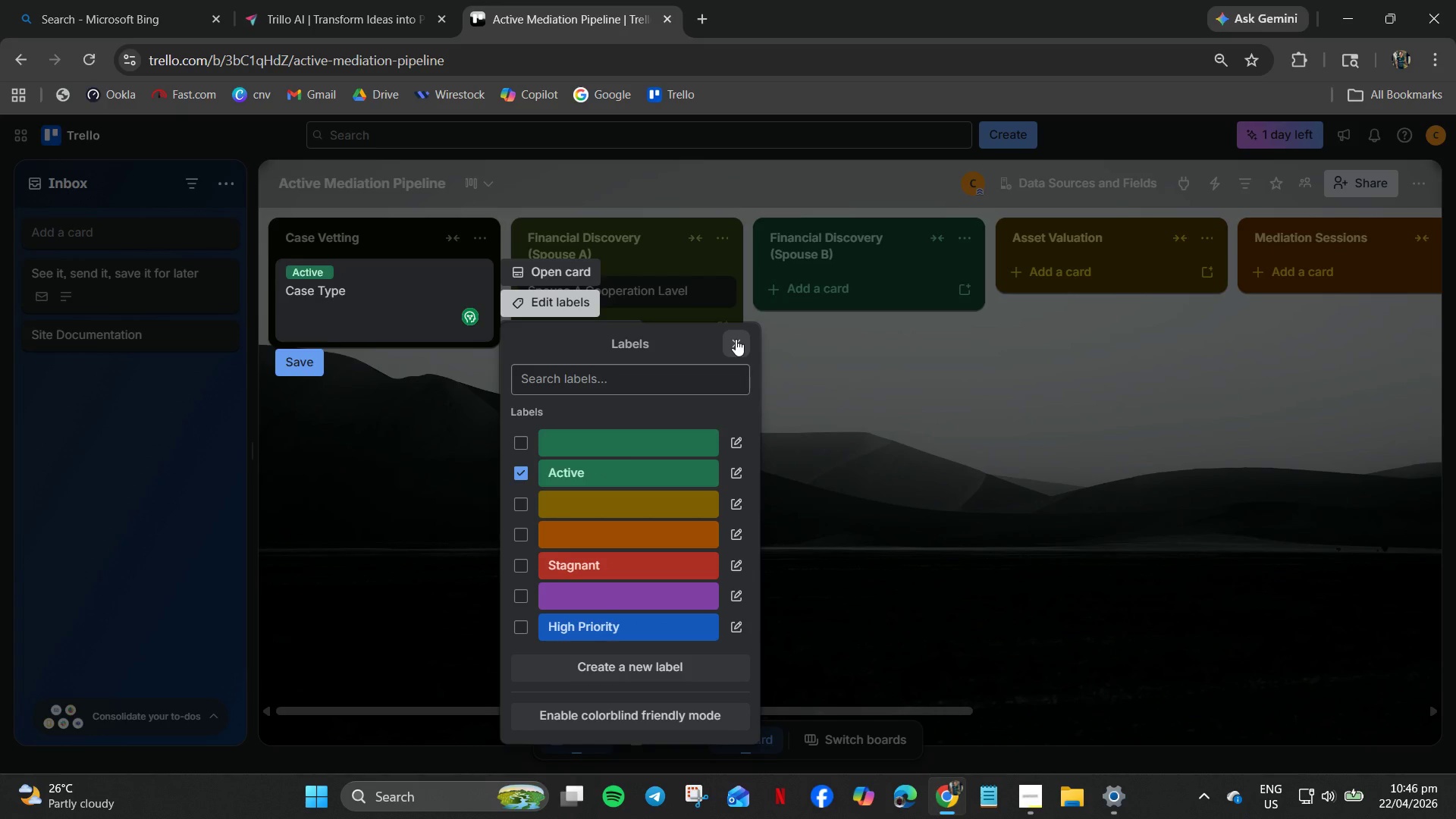 
left_click([736, 339])
 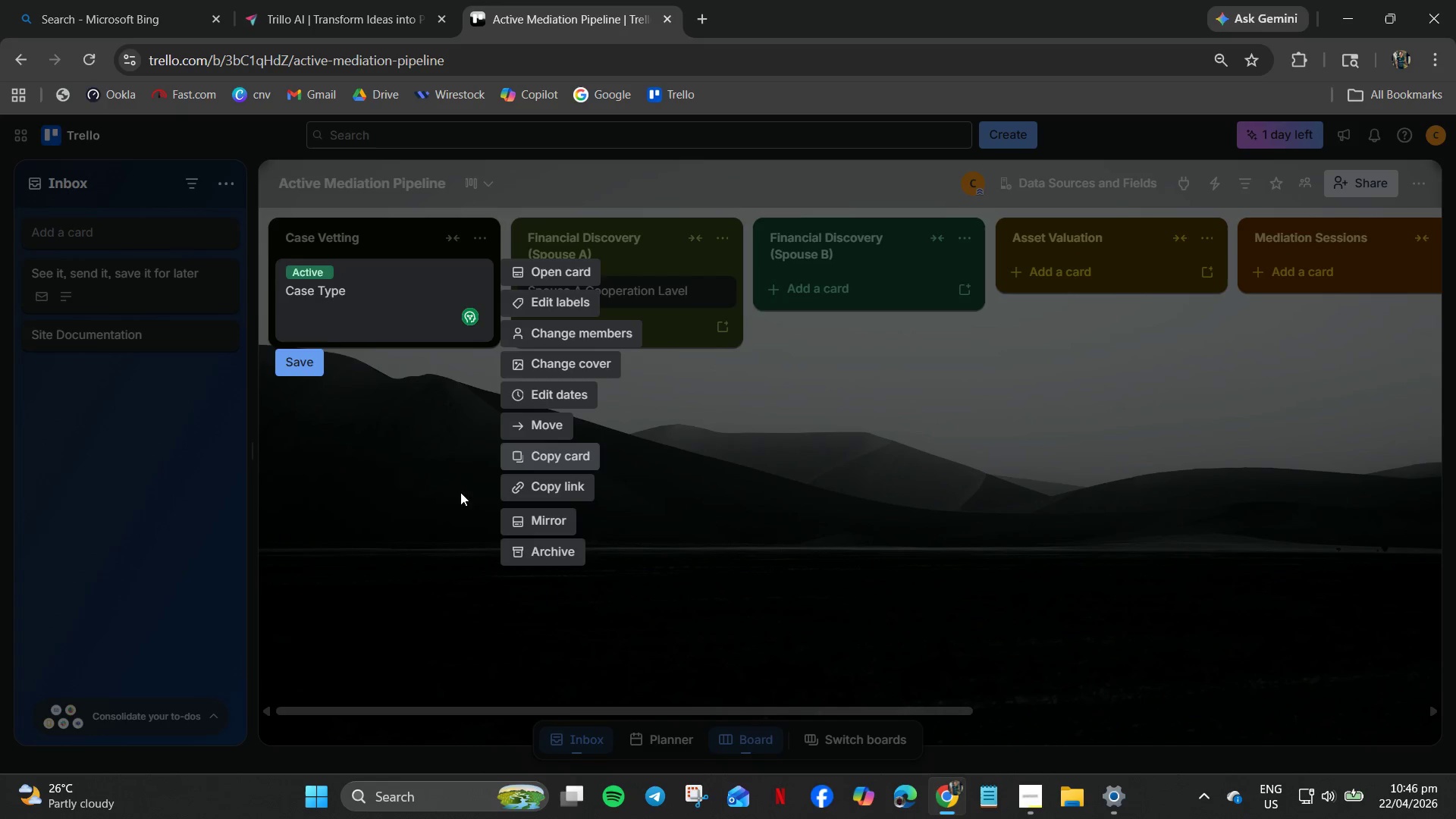 
left_click([413, 511])
 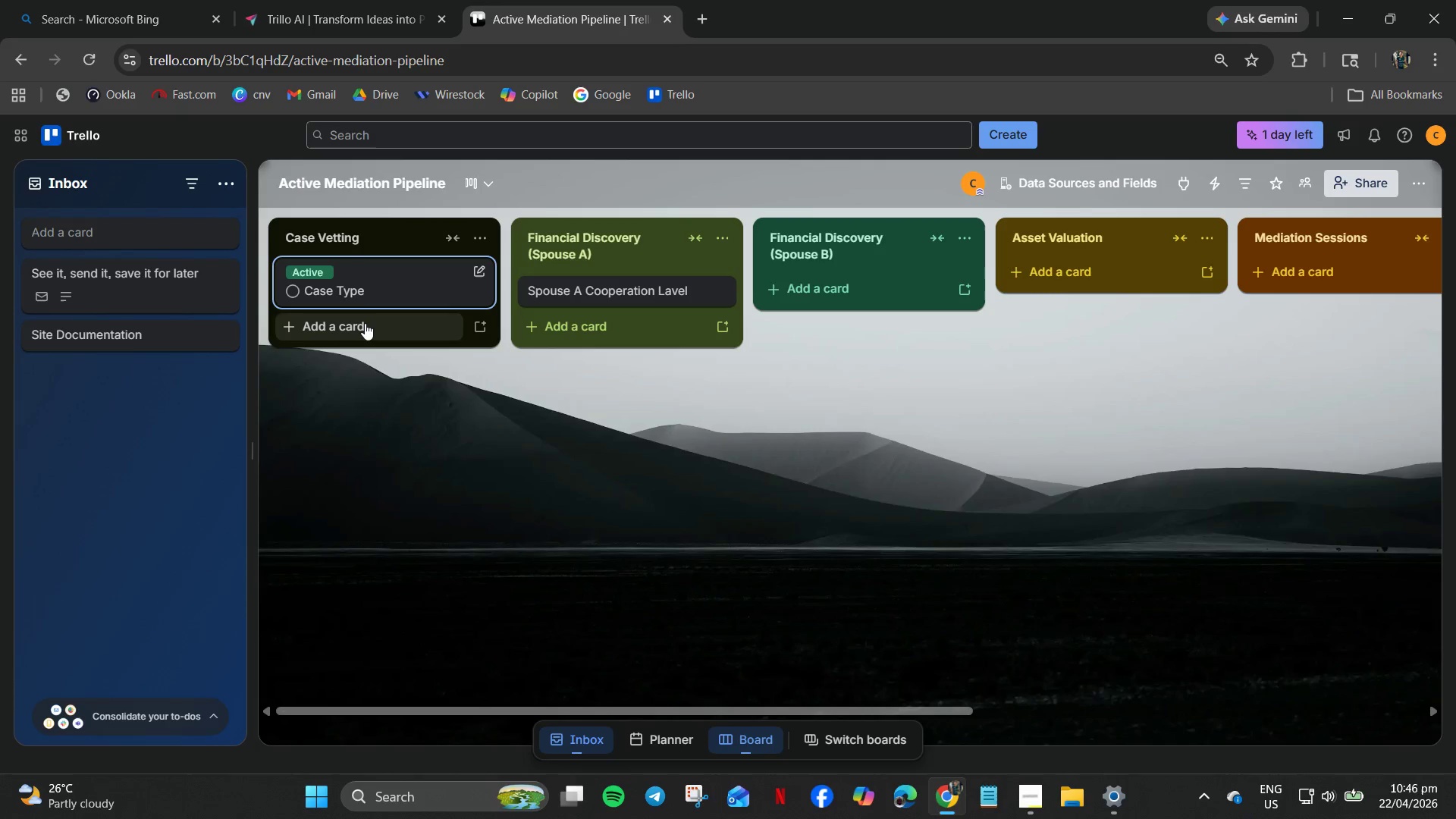 
wait(5.3)
 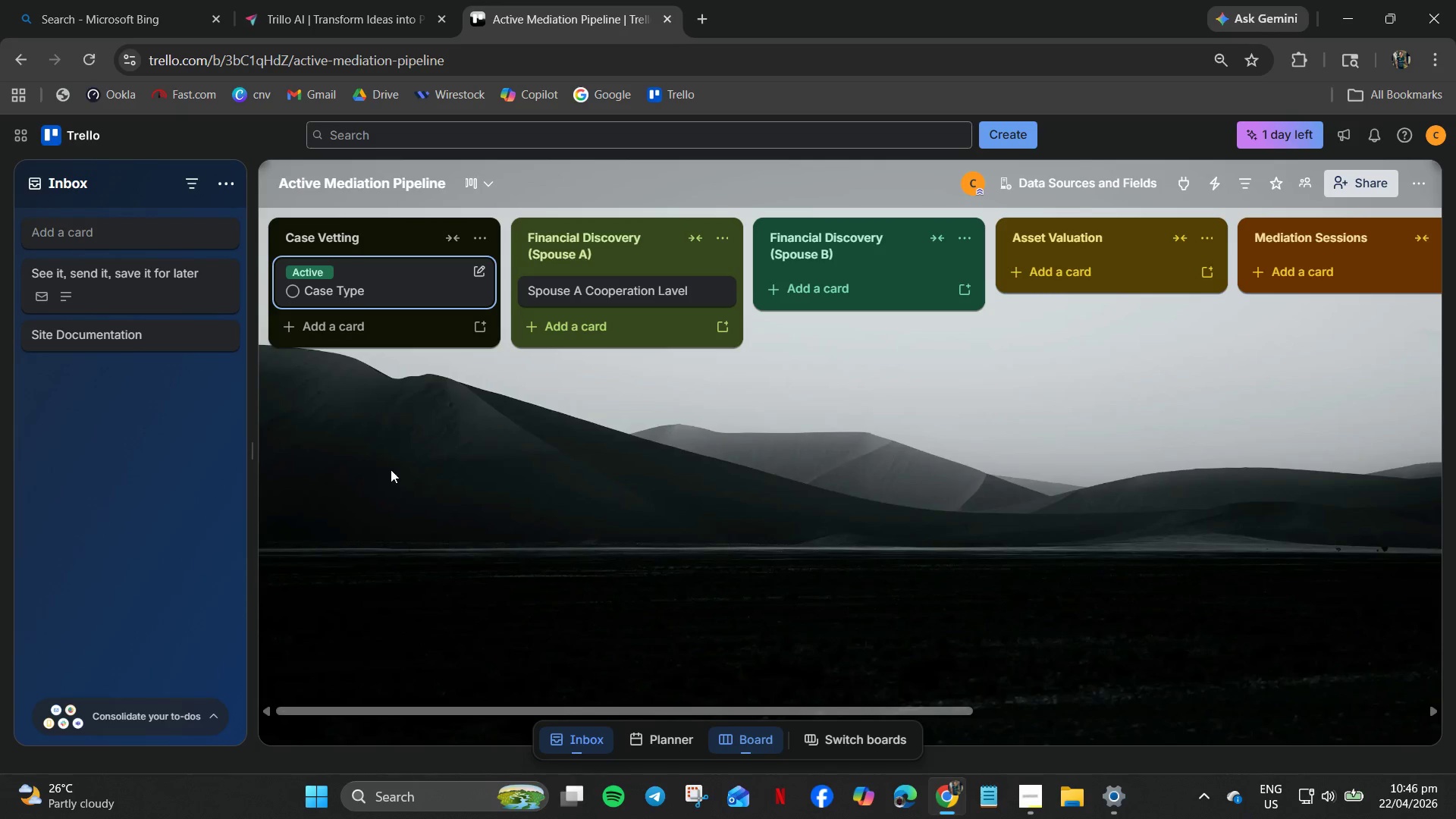 
left_click([316, 296])
 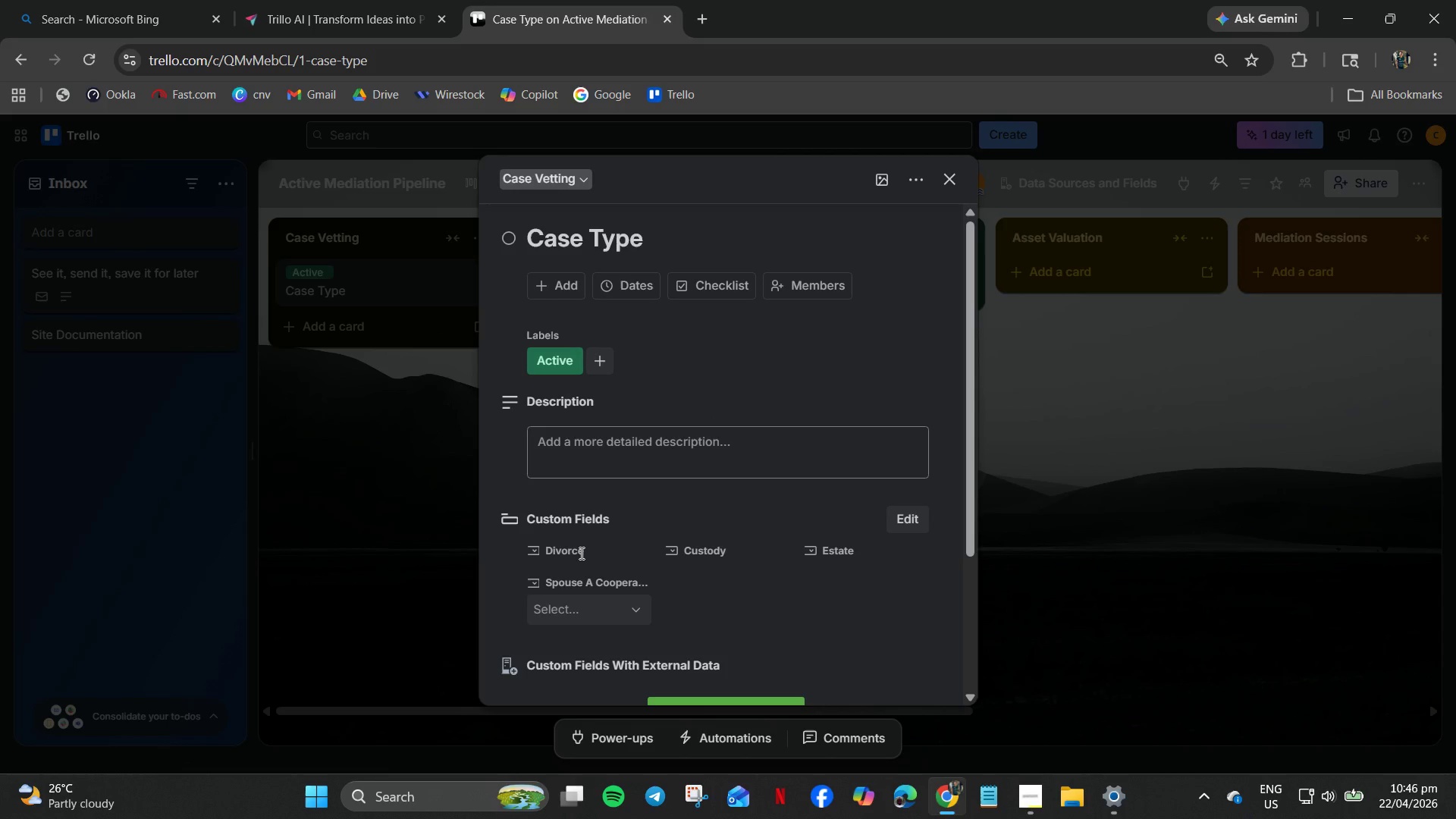 
wait(7.88)
 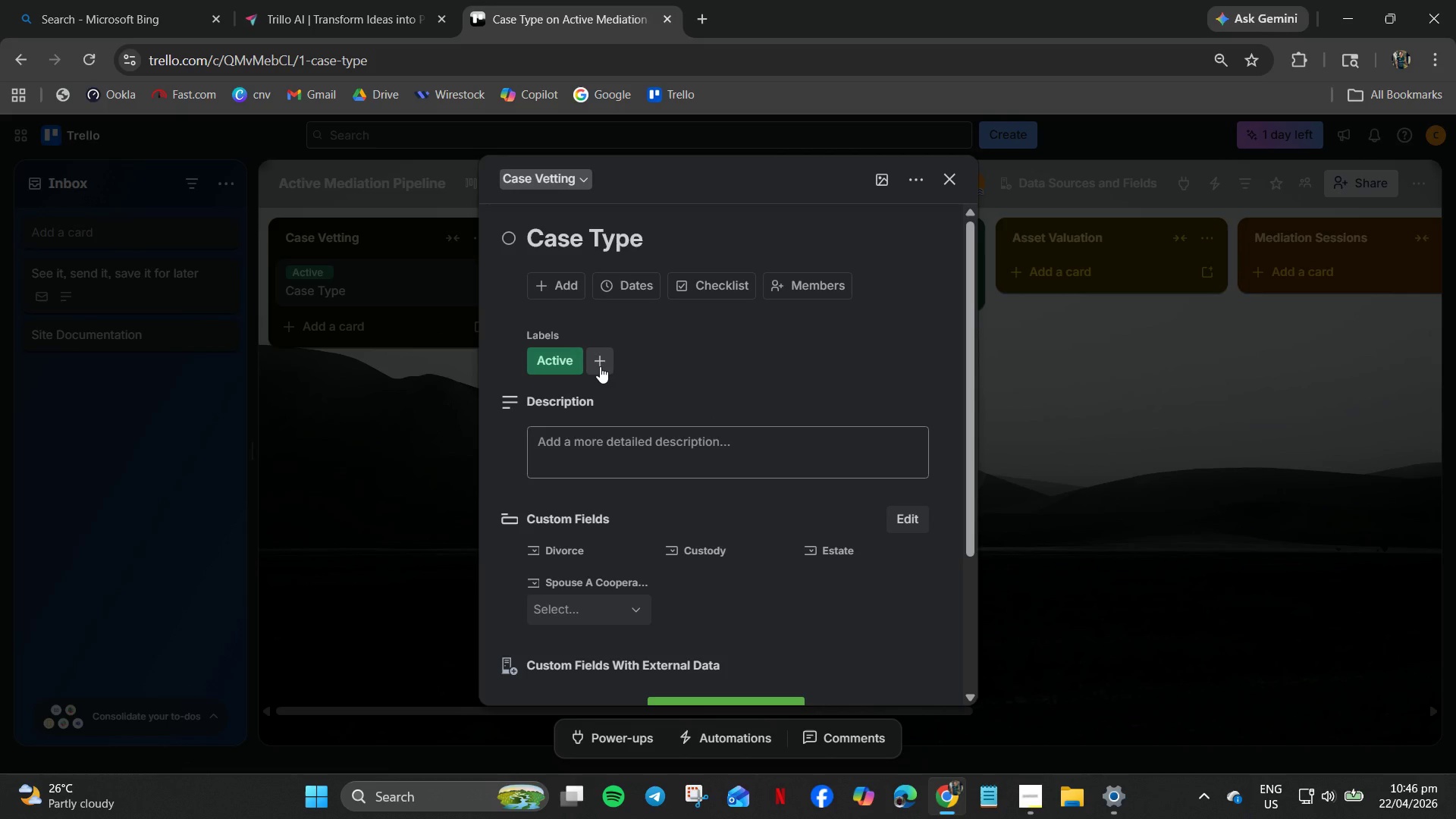 
left_click([622, 612])
 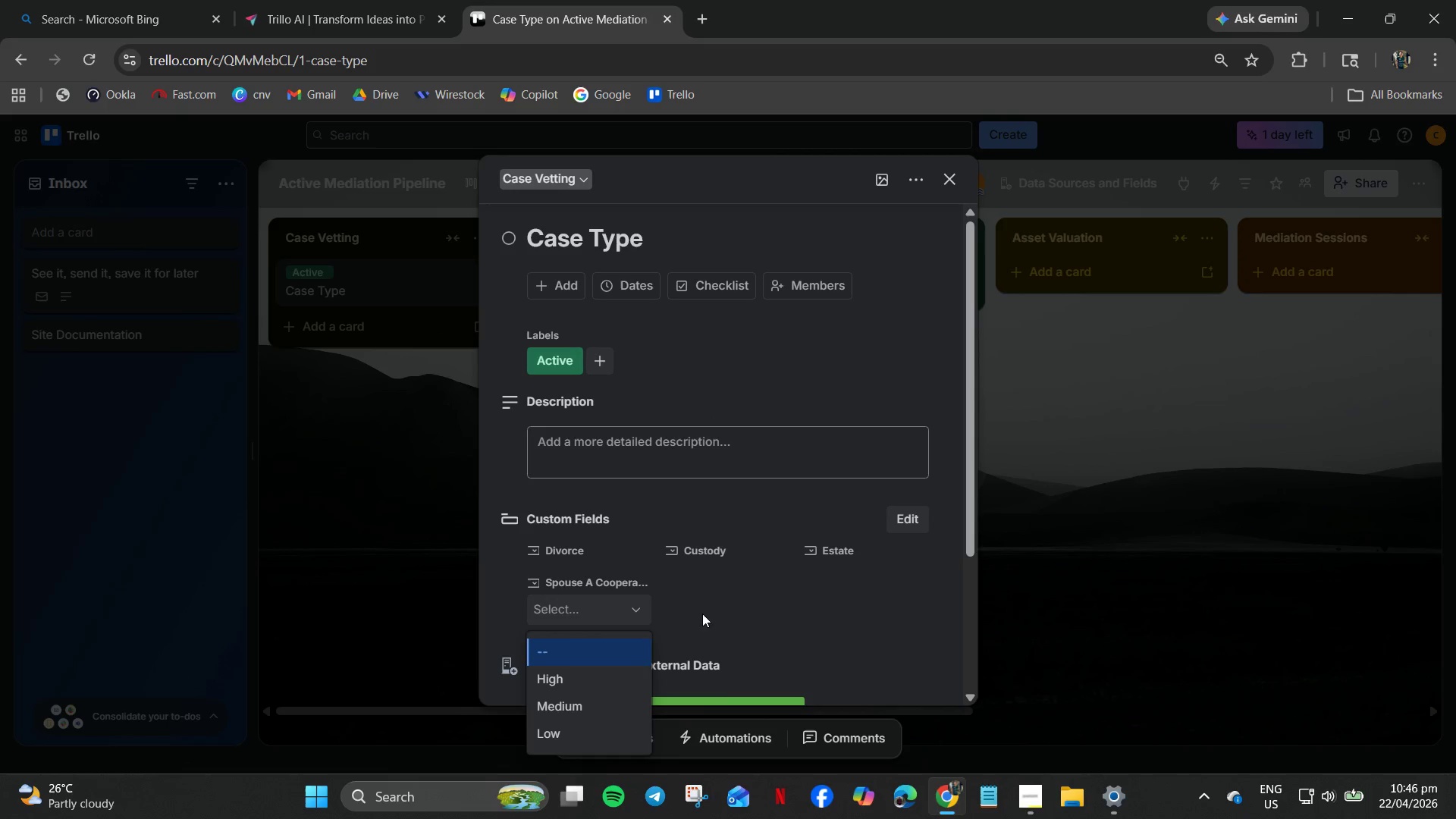 
left_click([720, 604])
 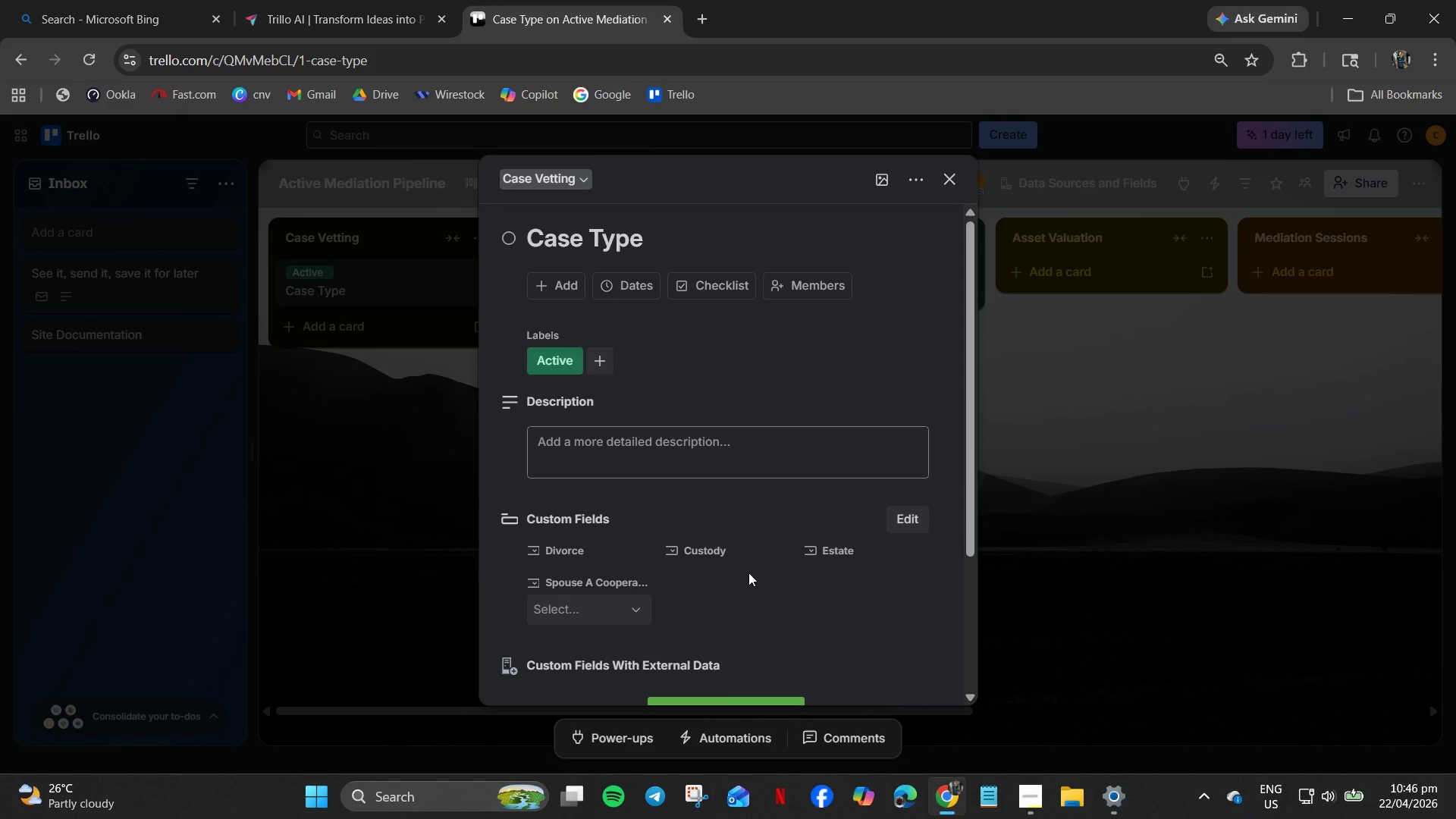 
left_click([912, 523])
 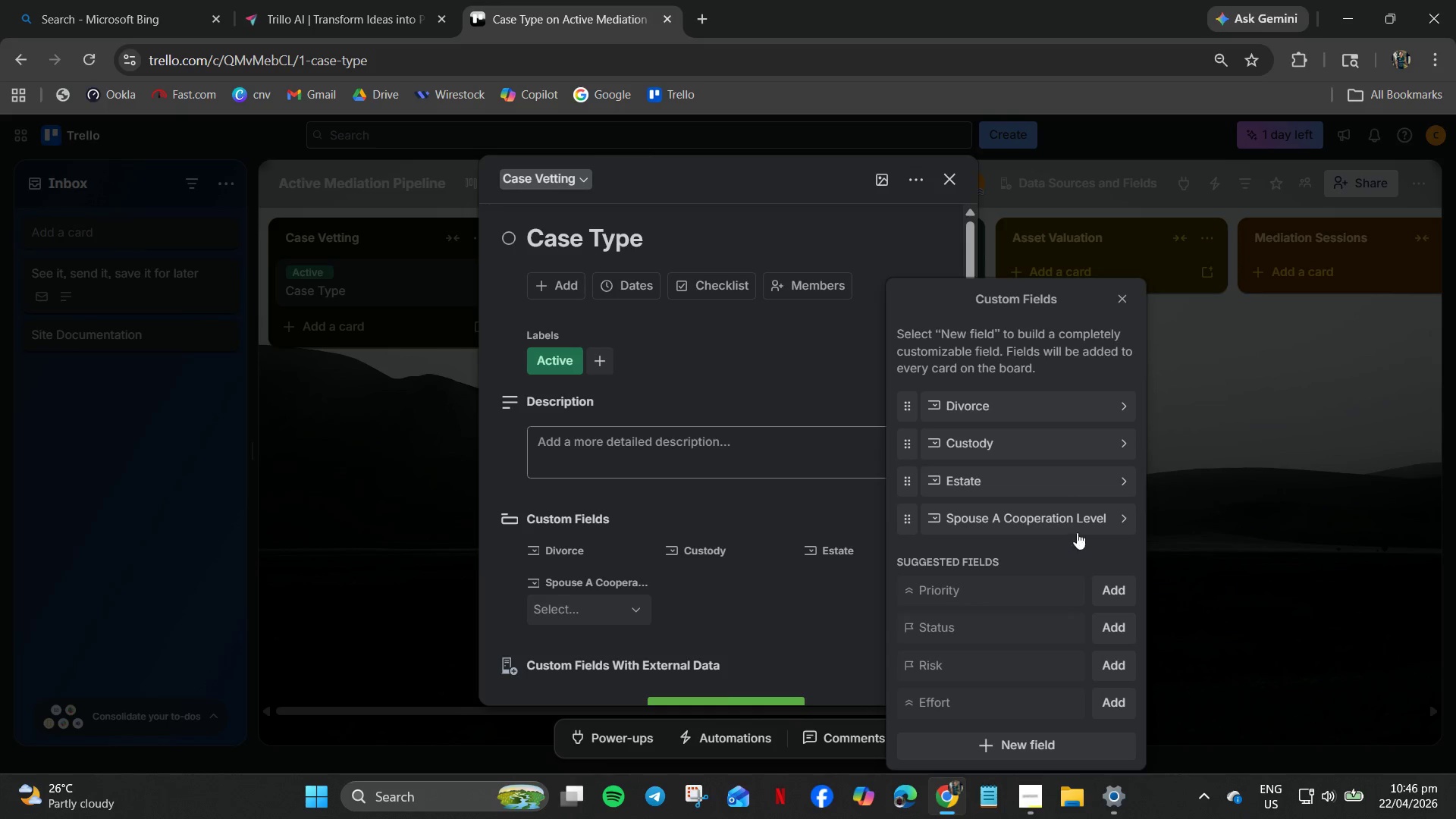 
left_click([1119, 402])
 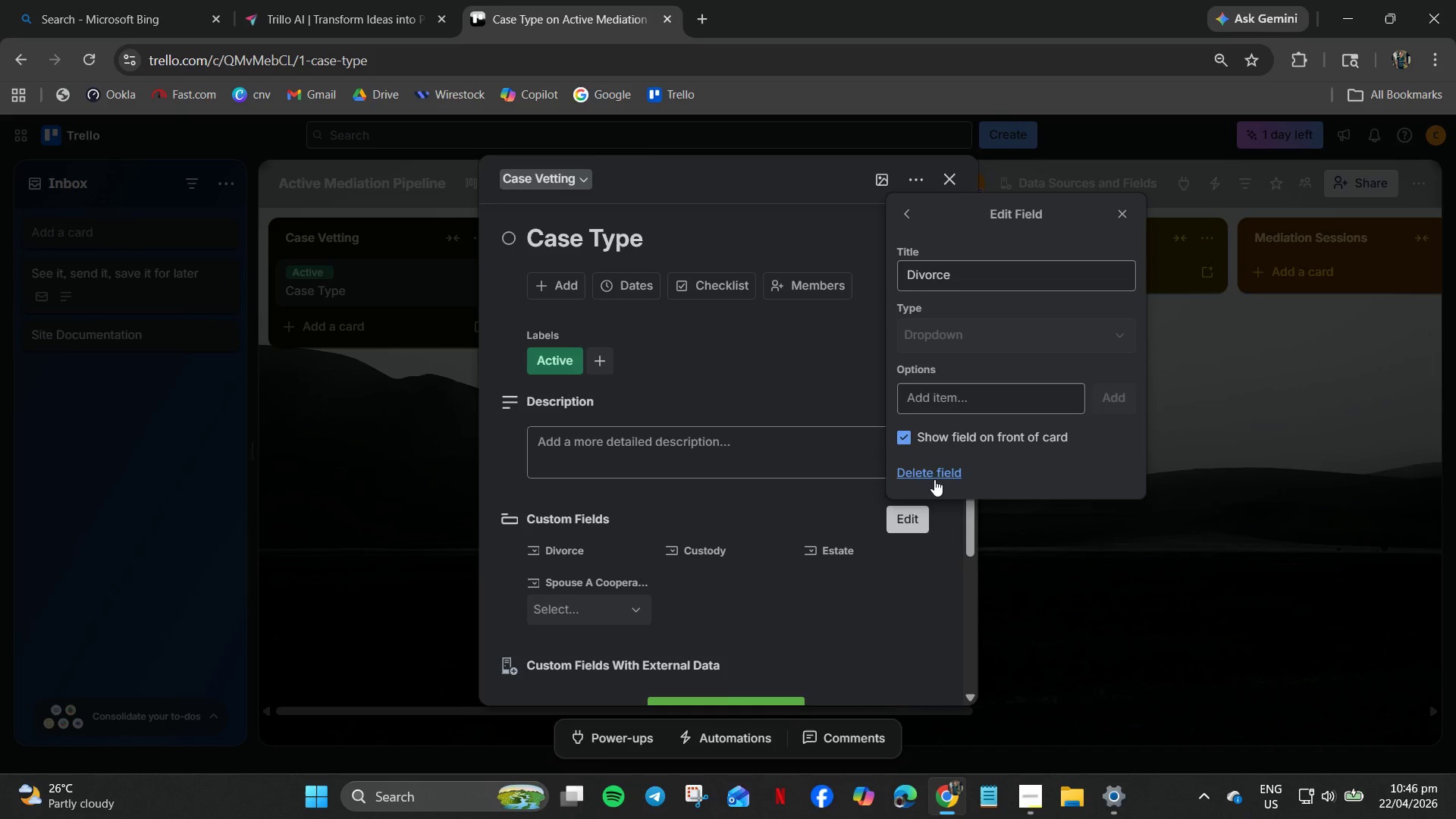 
left_click([932, 476])
 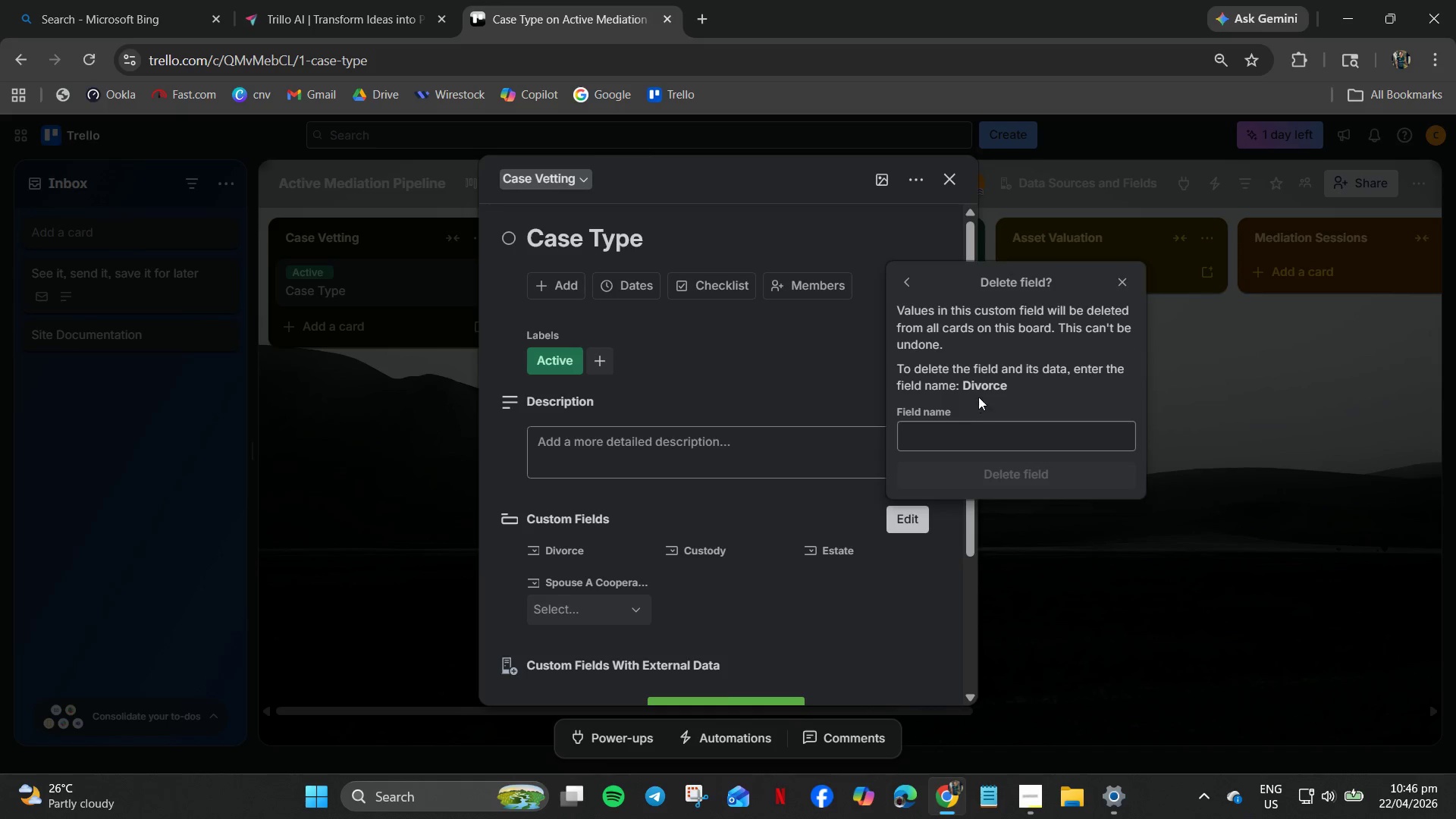 
double_click([976, 381])
 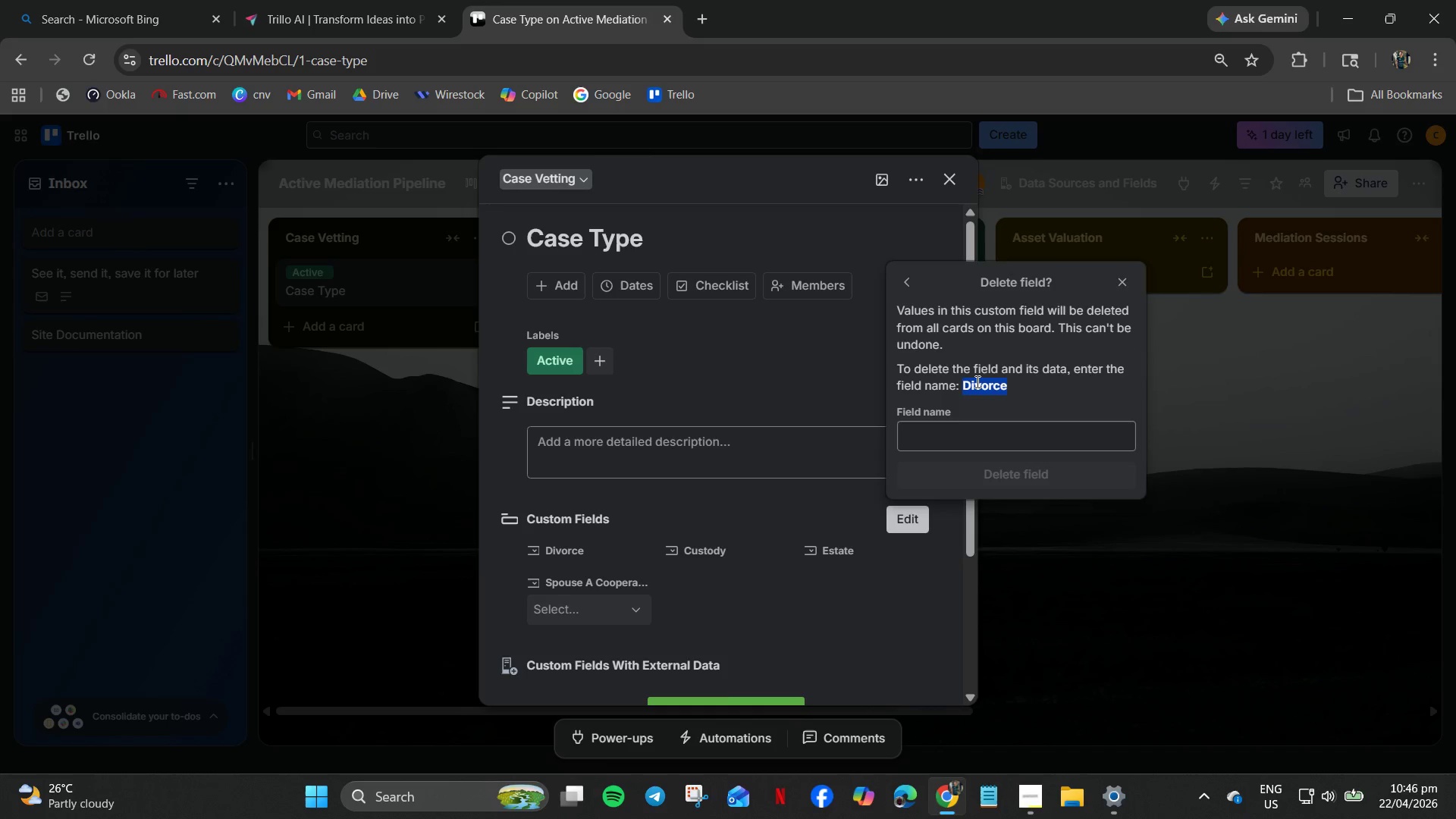 
triple_click([976, 381])
 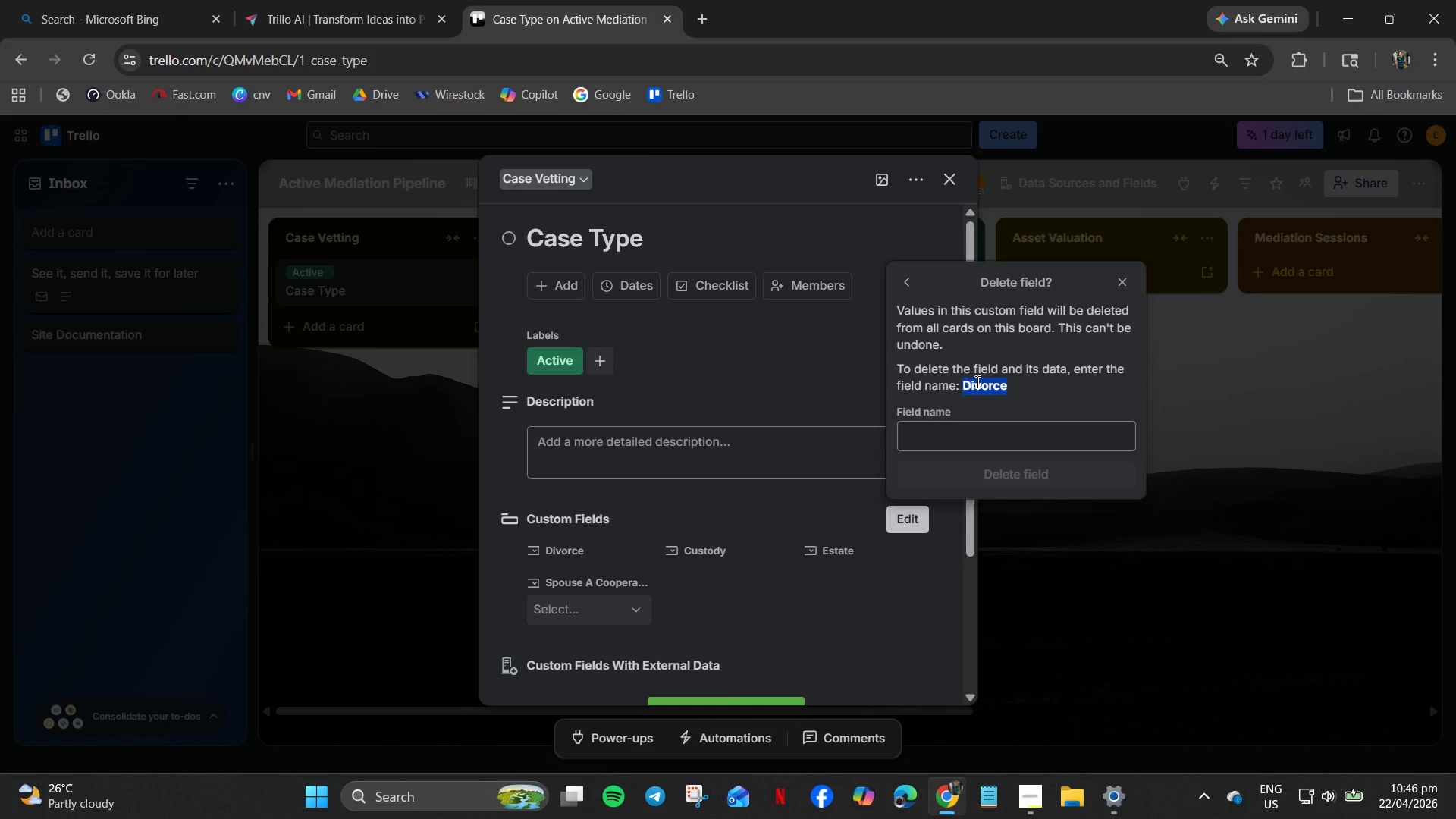 
key(Control+C)
 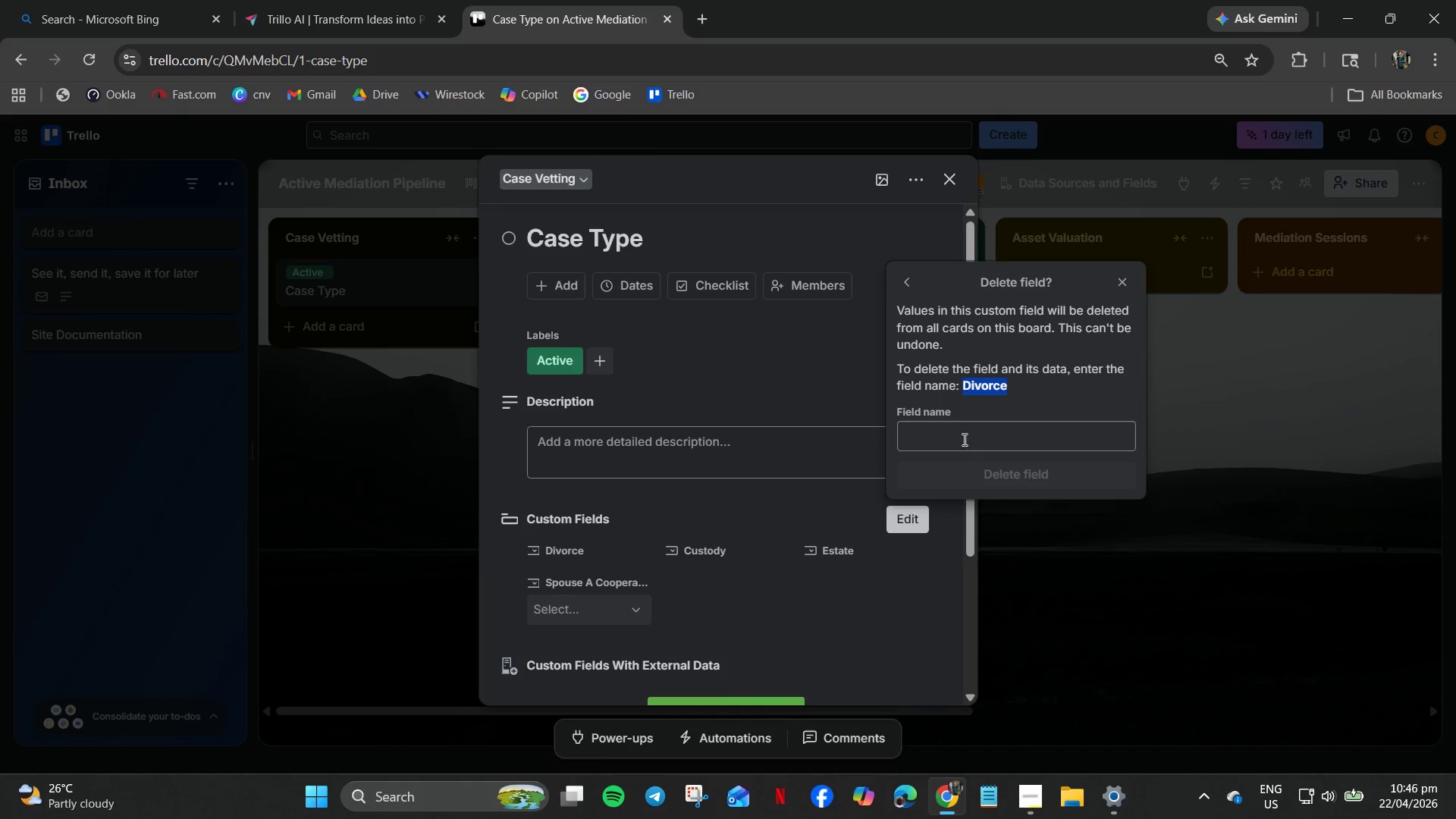 
left_click([966, 438])
 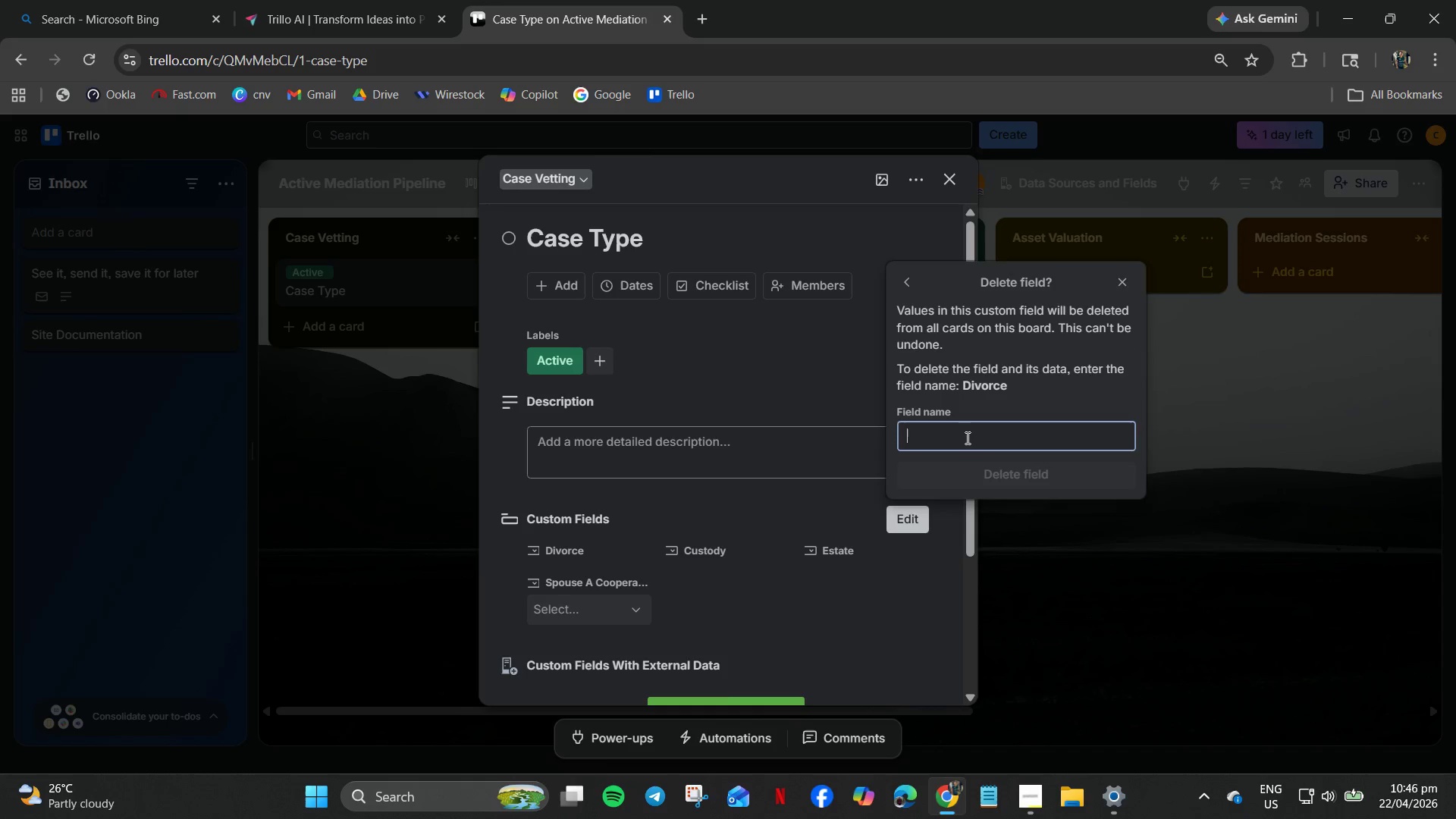 
key(Control+V)
 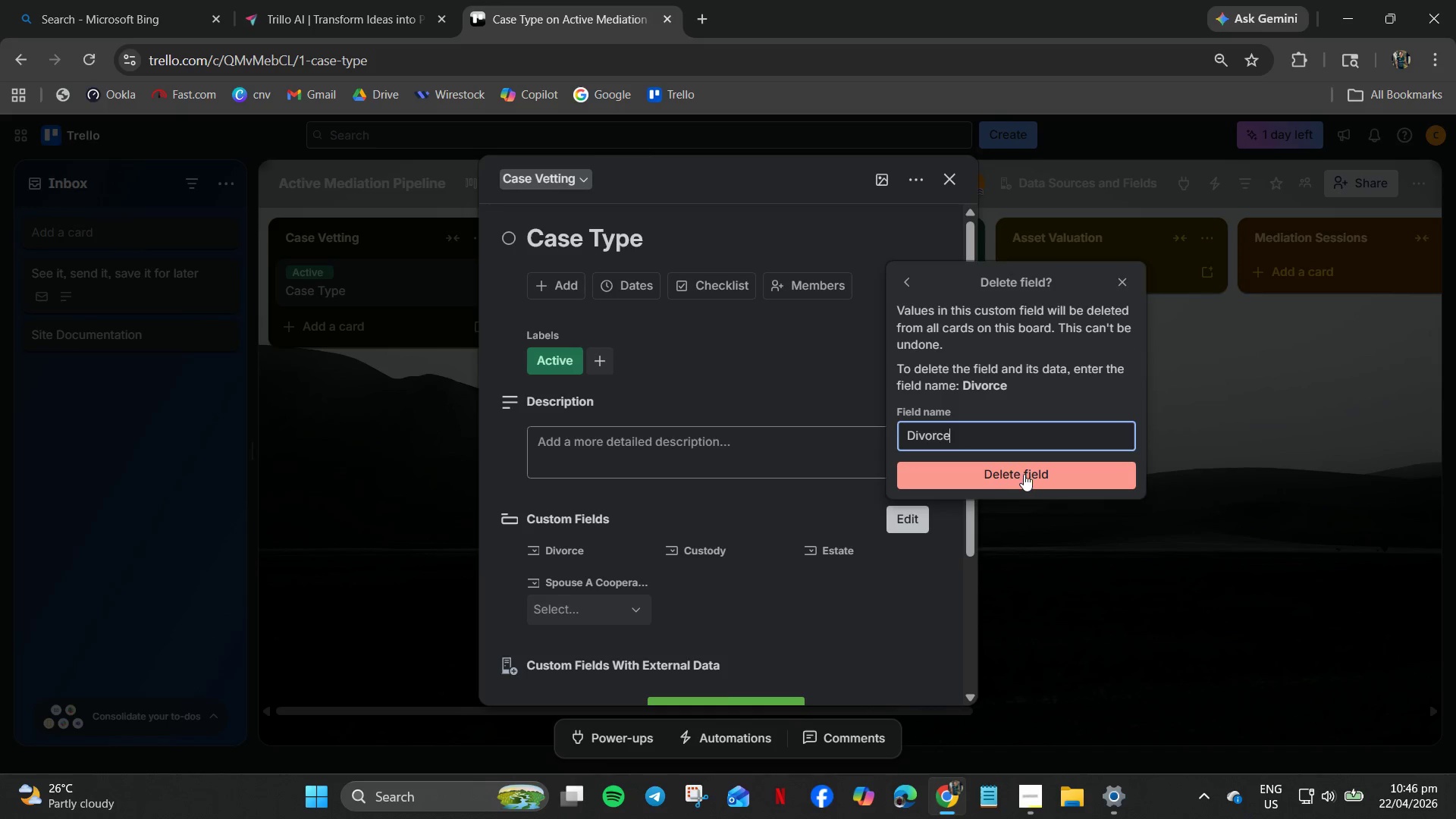 
left_click([1025, 473])
 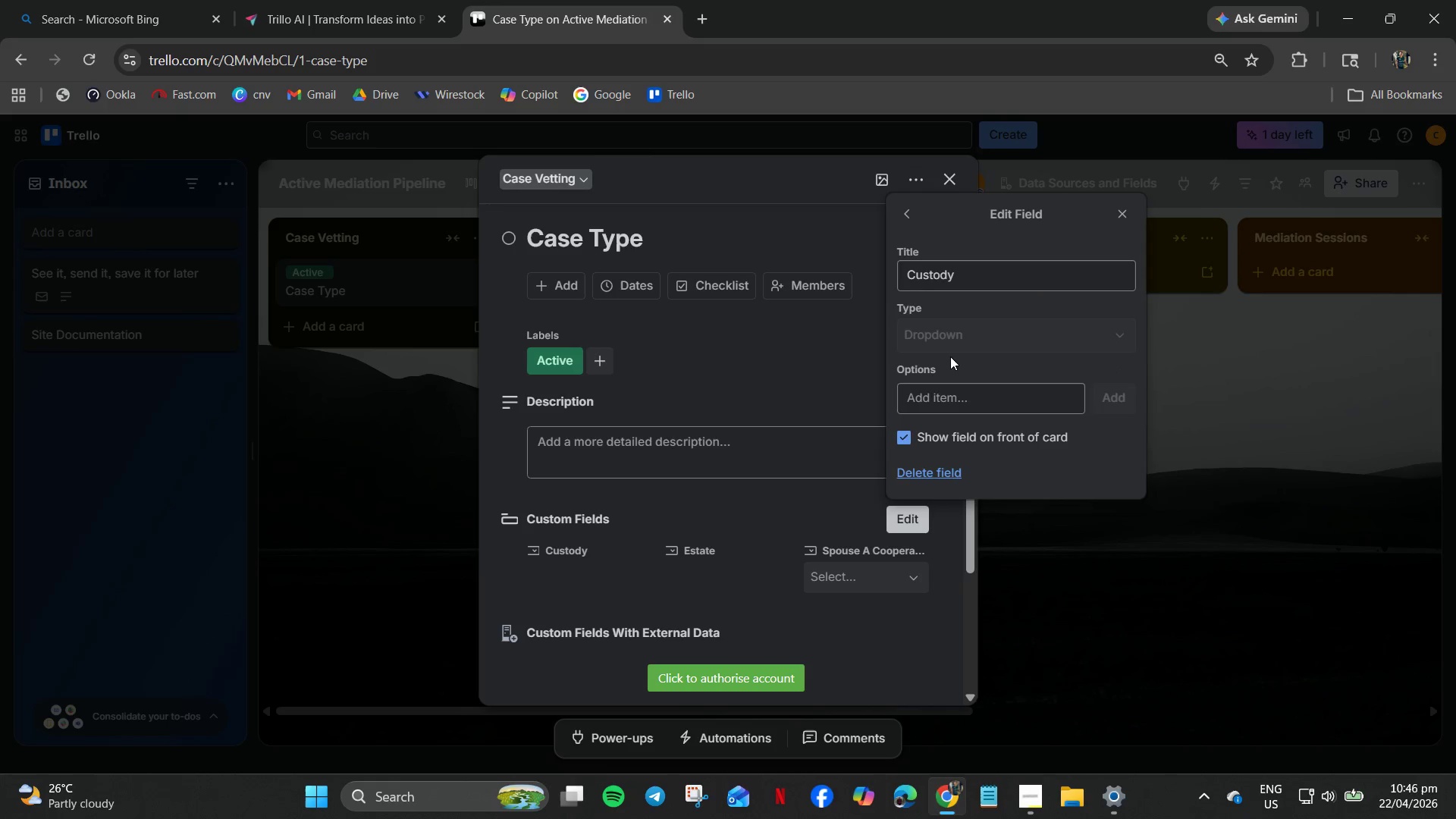 
left_click([954, 404])
 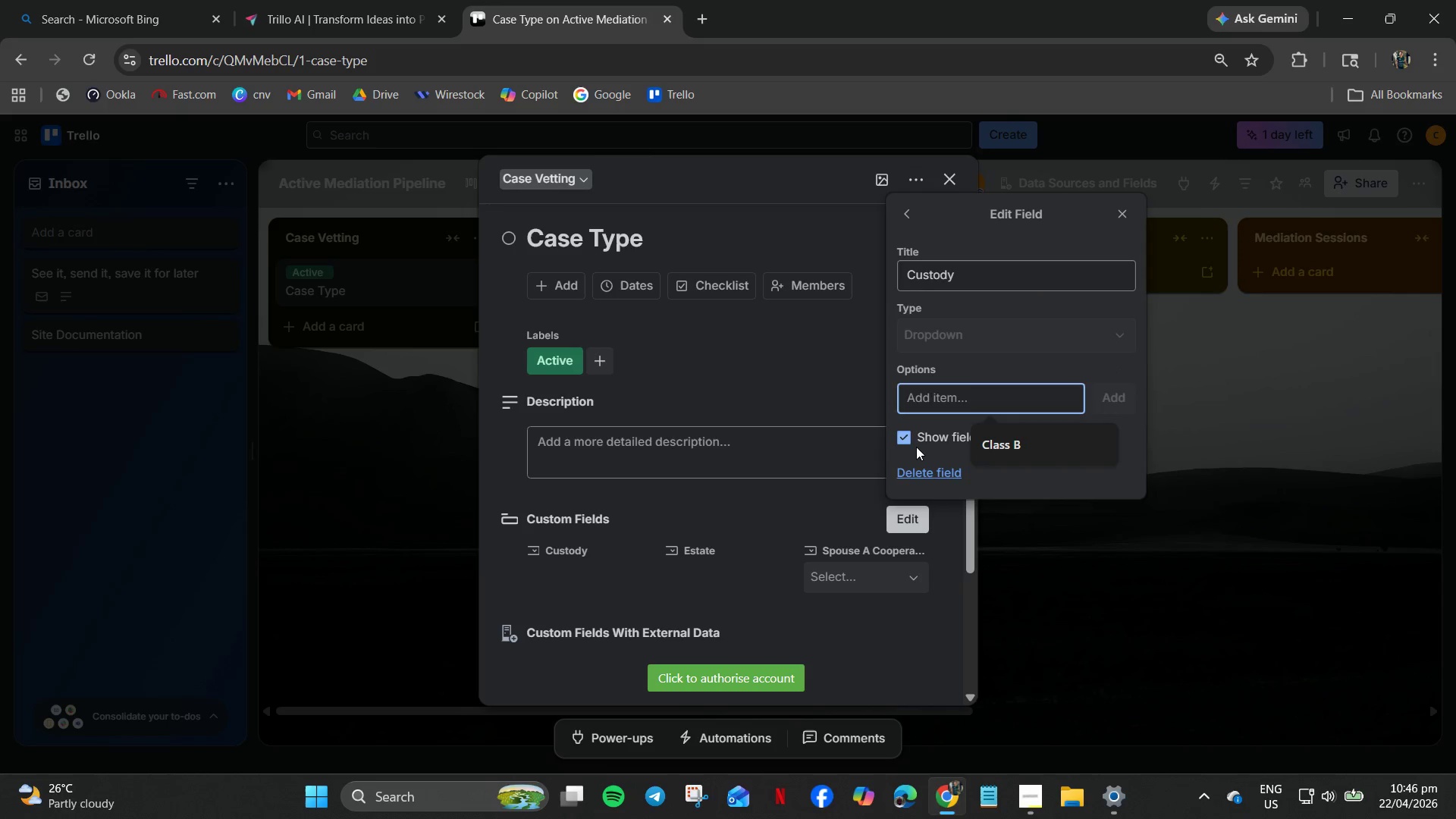 
left_click_drag(start_coordinate=[918, 463], to_coordinate=[918, 470])
 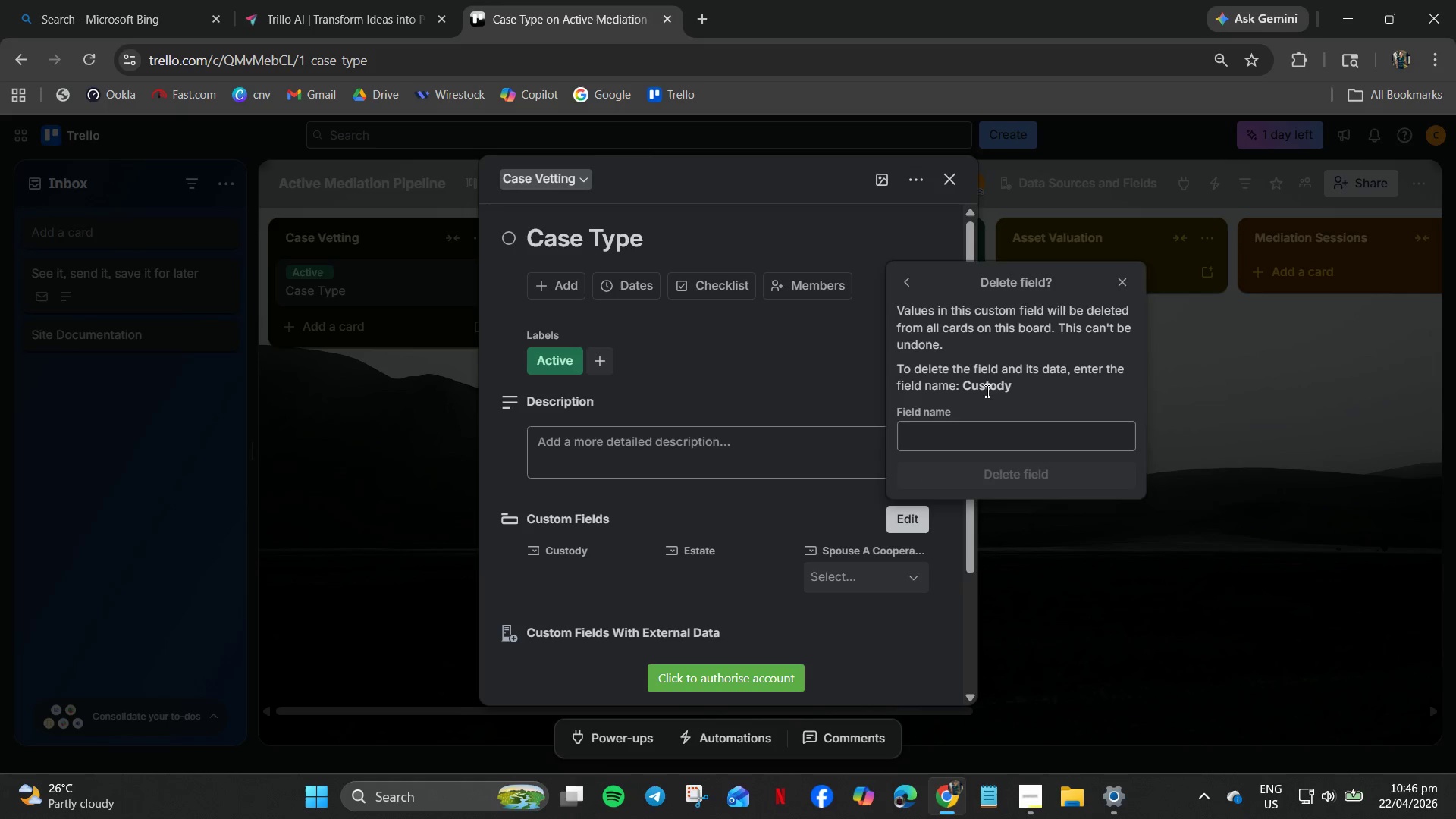 
double_click([986, 385])
 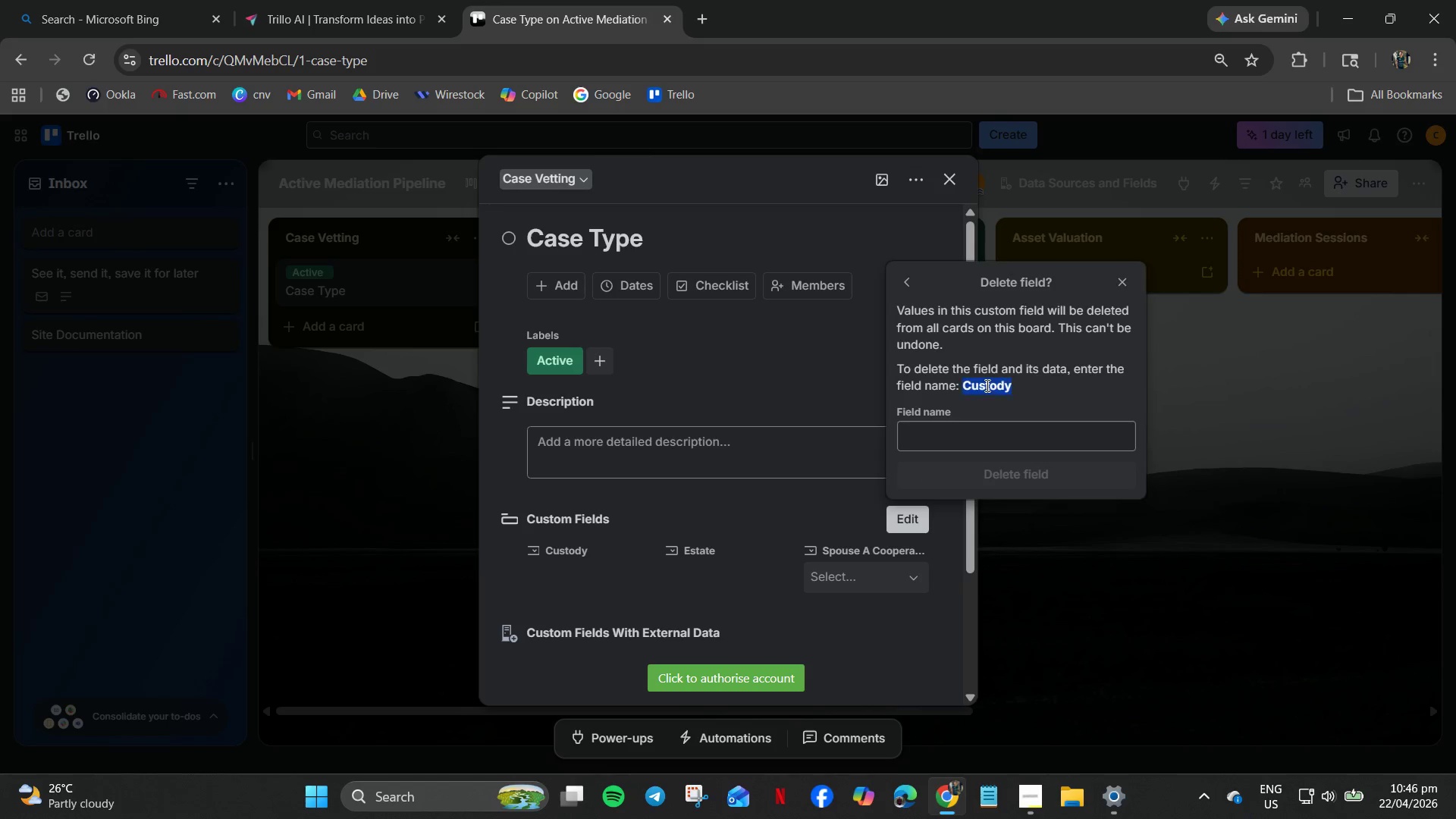 
key(Control+C)
 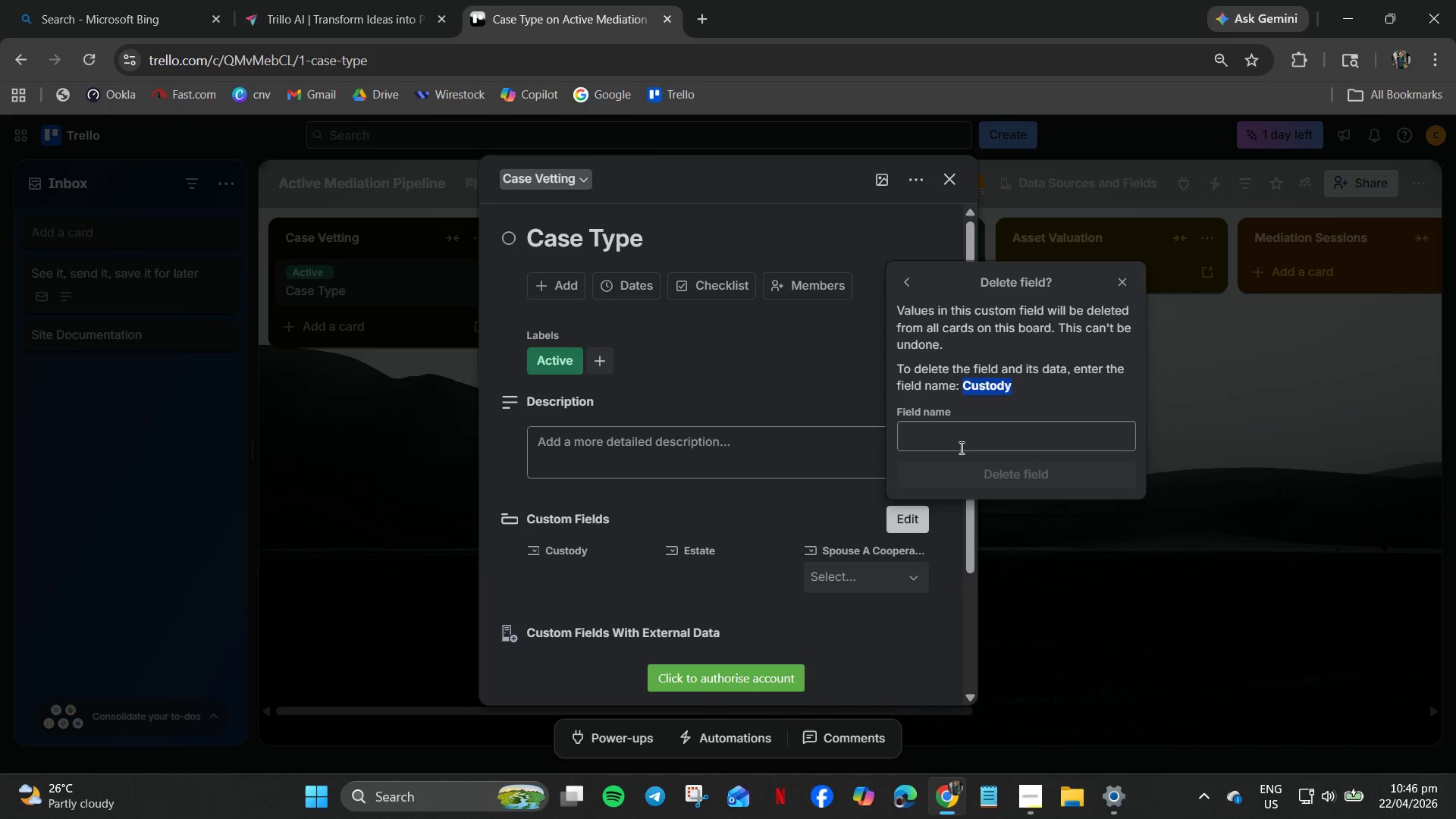 
left_click([960, 447])
 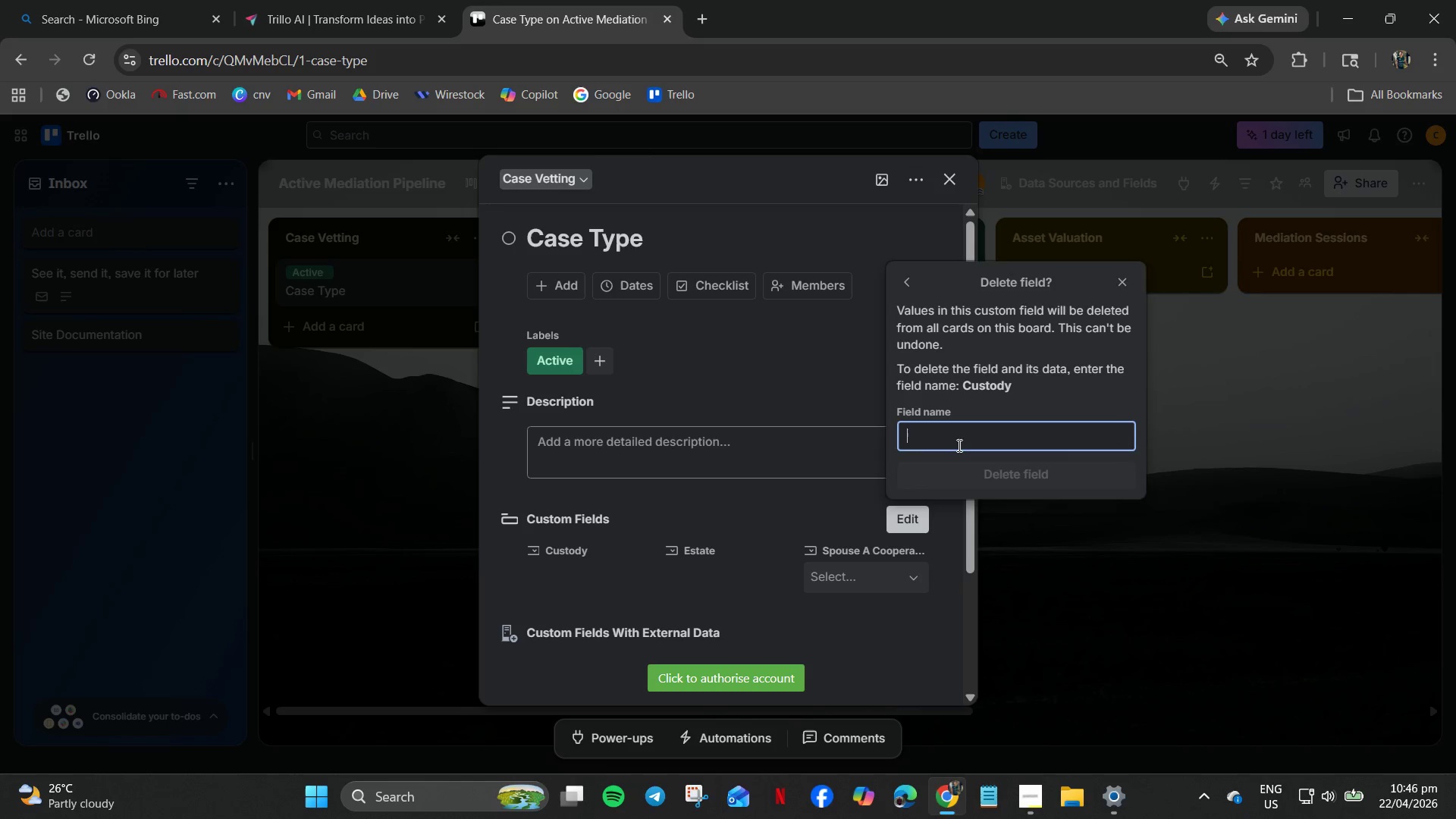 
key(Control+V)
 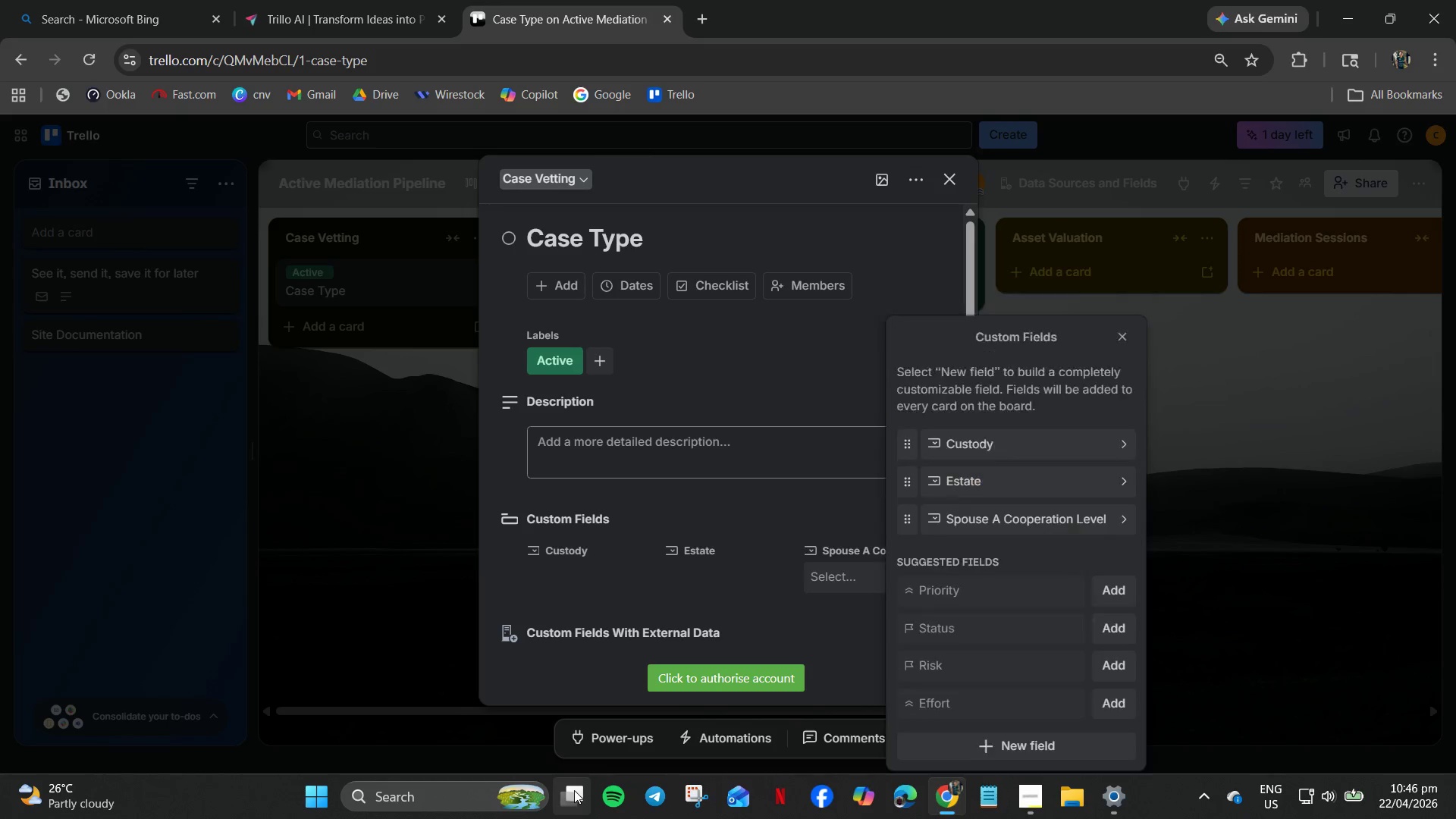 
left_click([593, 794])
 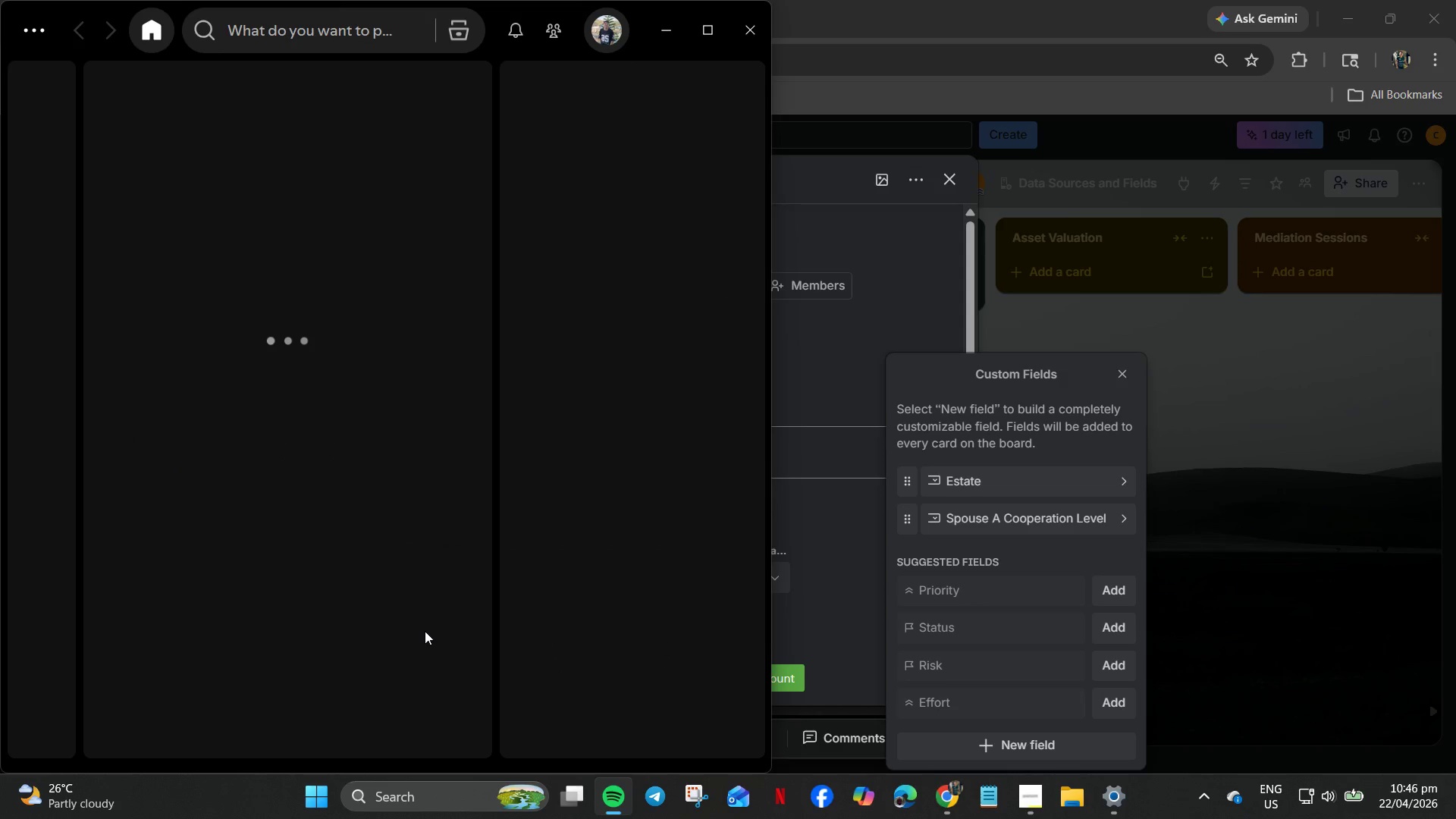 
wait(12.84)
 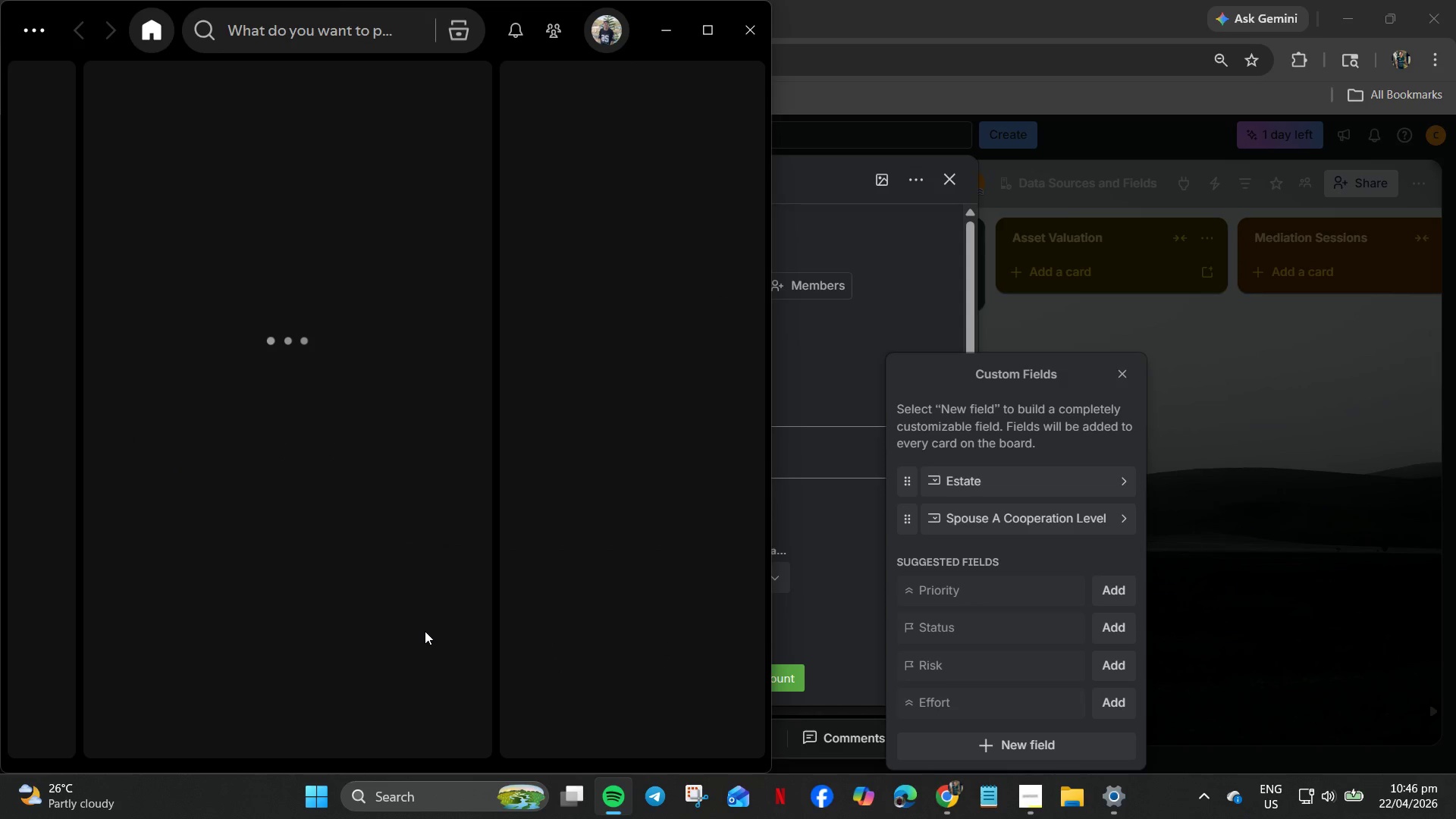 
left_click([654, 36])
 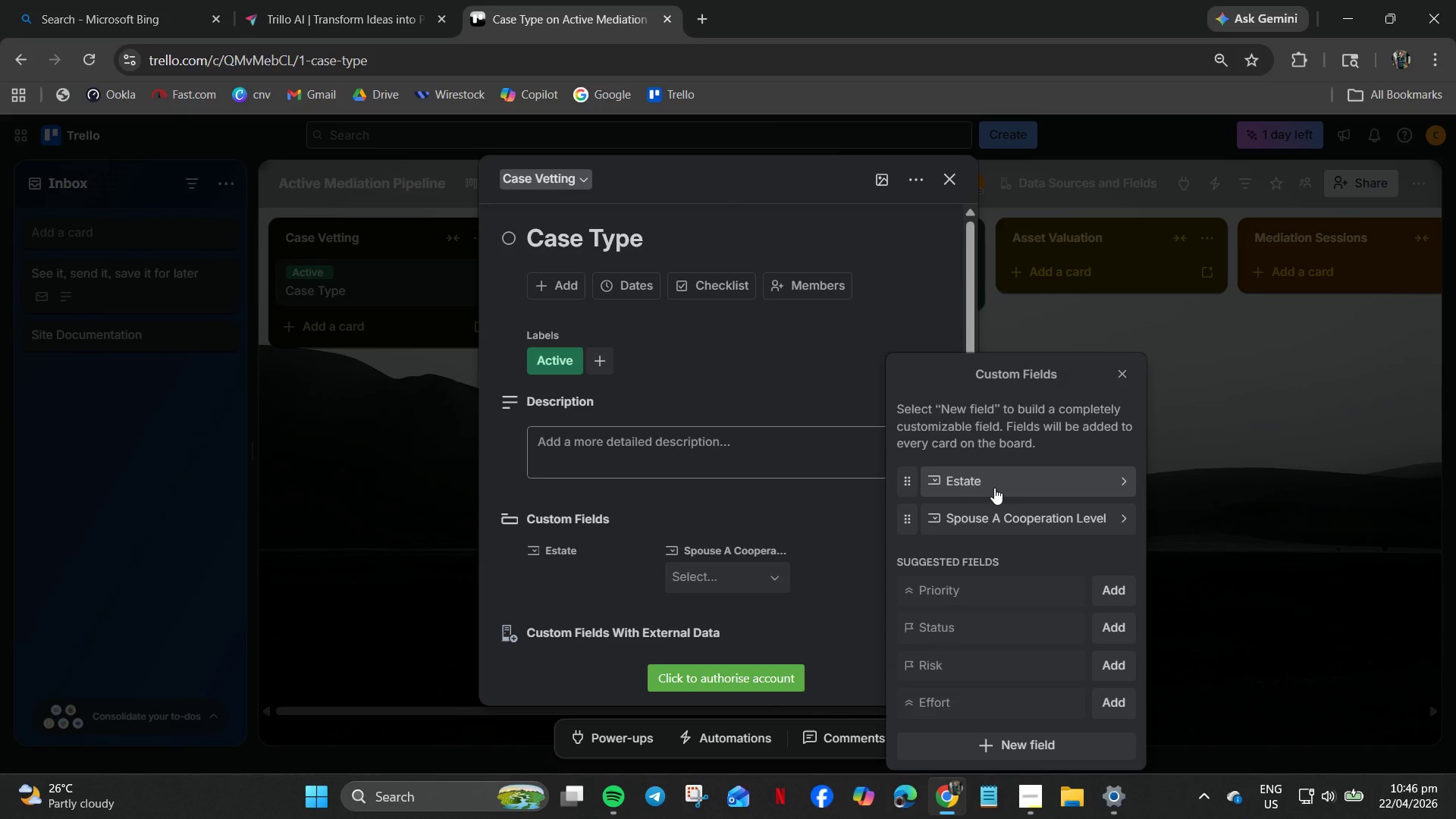 
left_click([996, 487])
 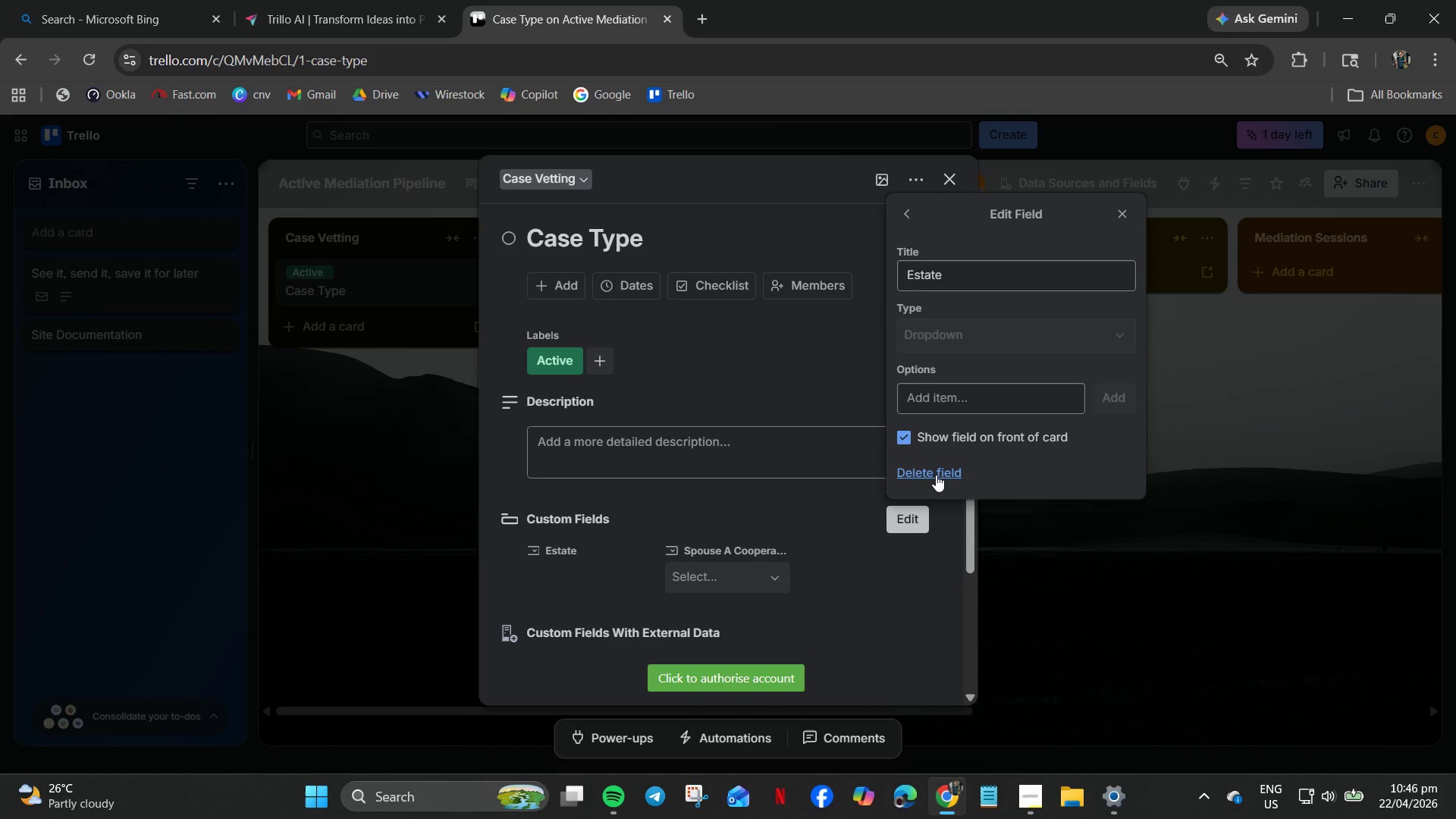 
left_click([934, 474])
 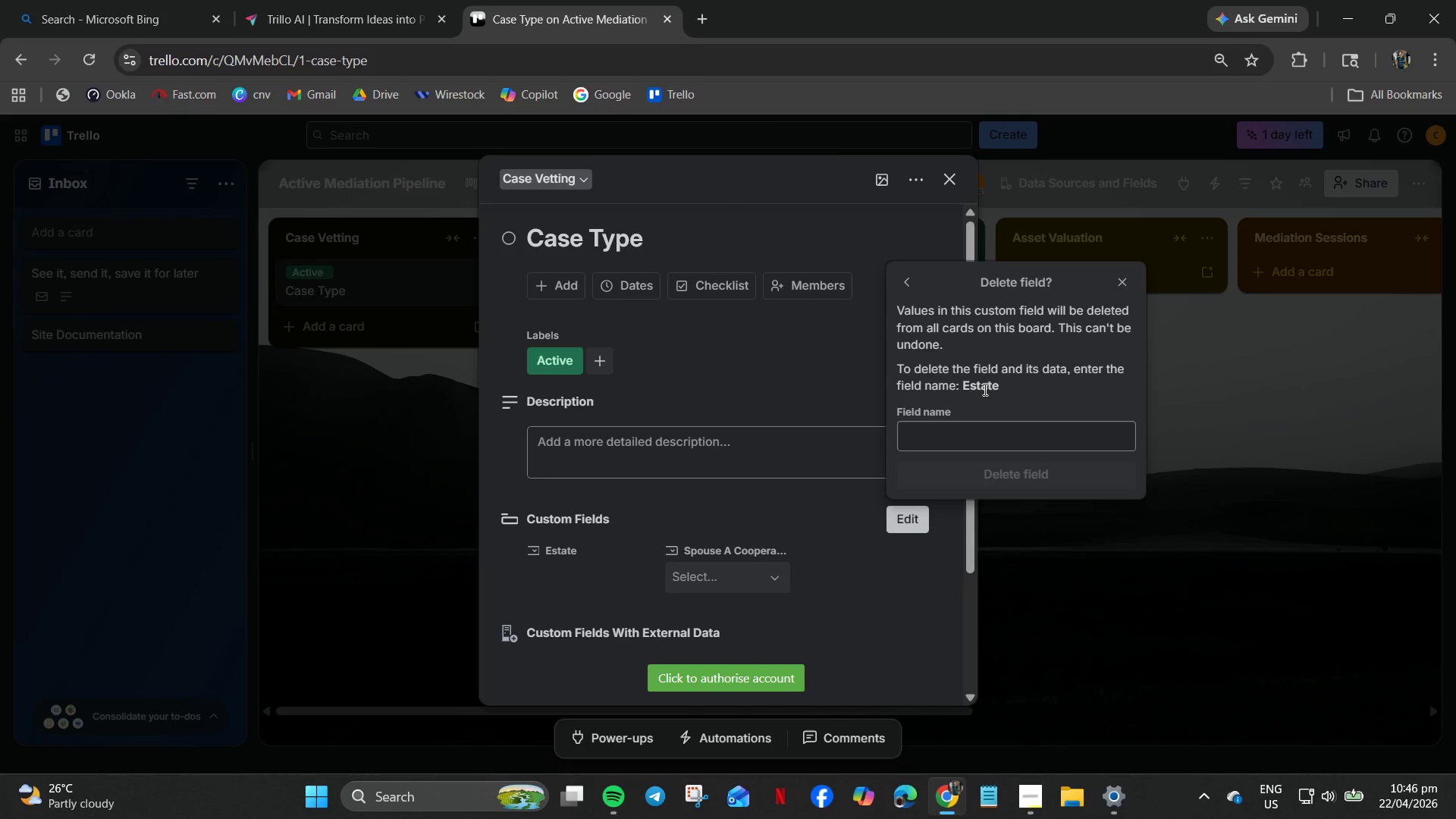 
double_click([984, 389])
 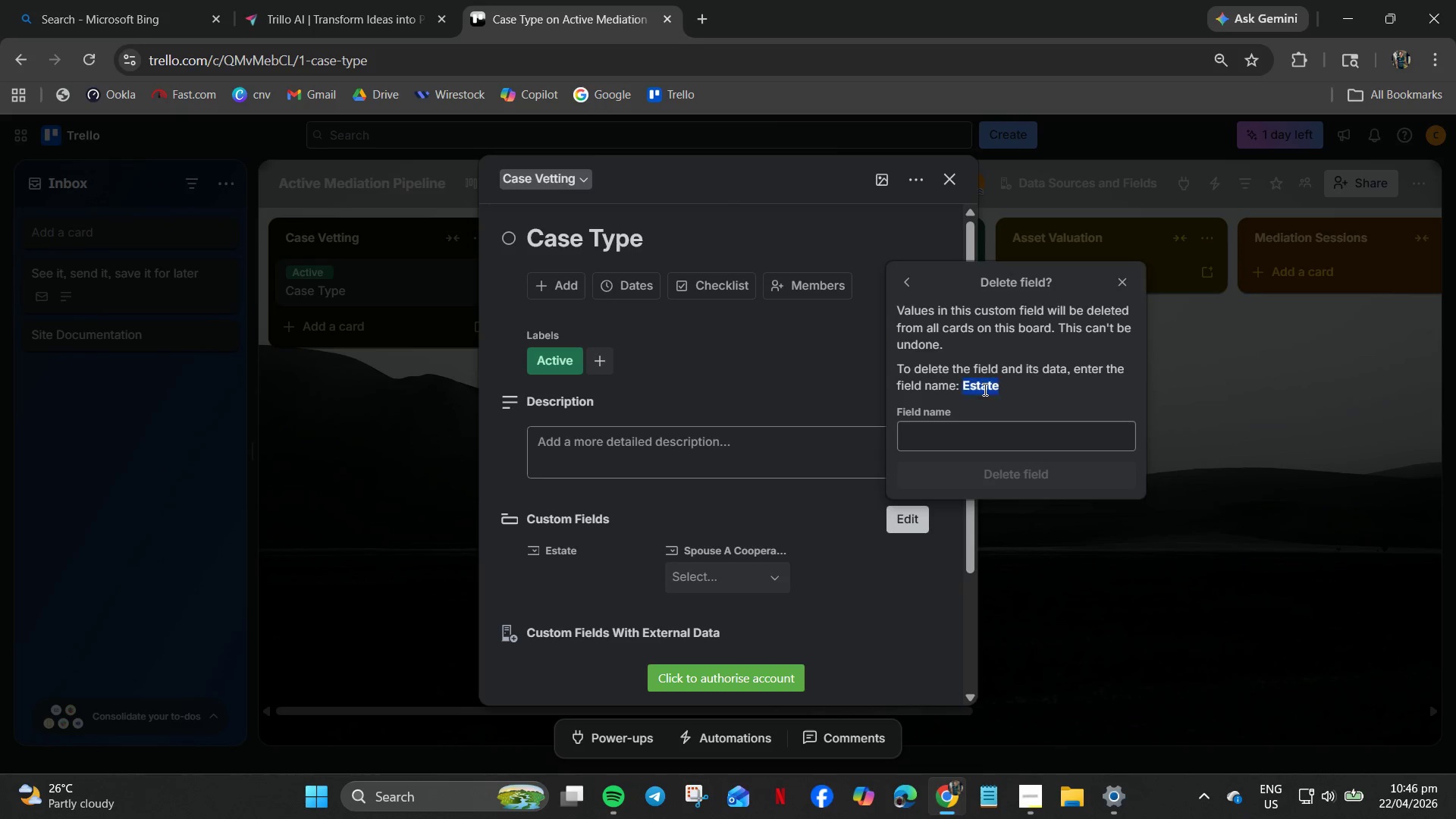 
key(Control+C)
 